 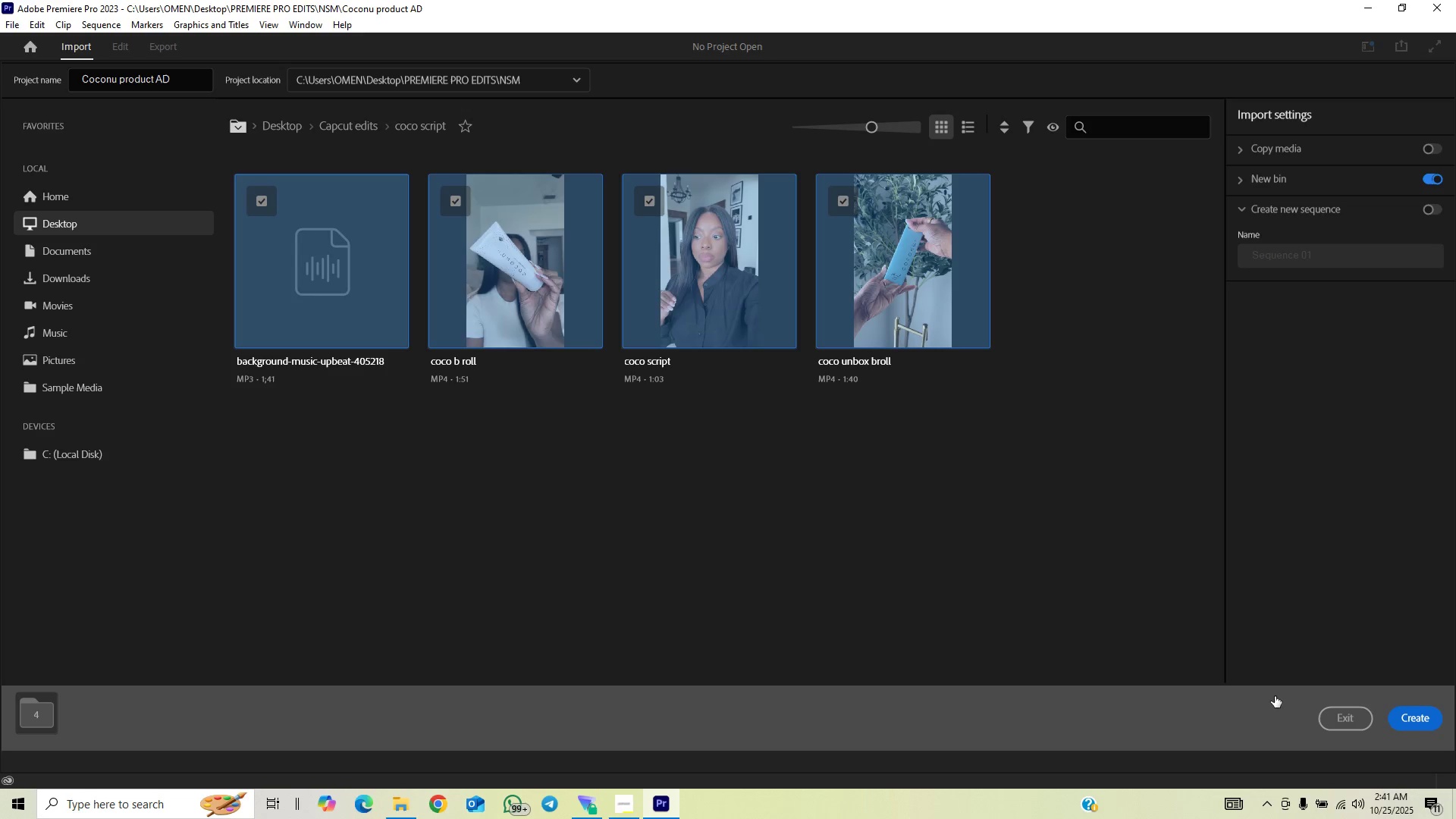 
left_click([300, 760])
 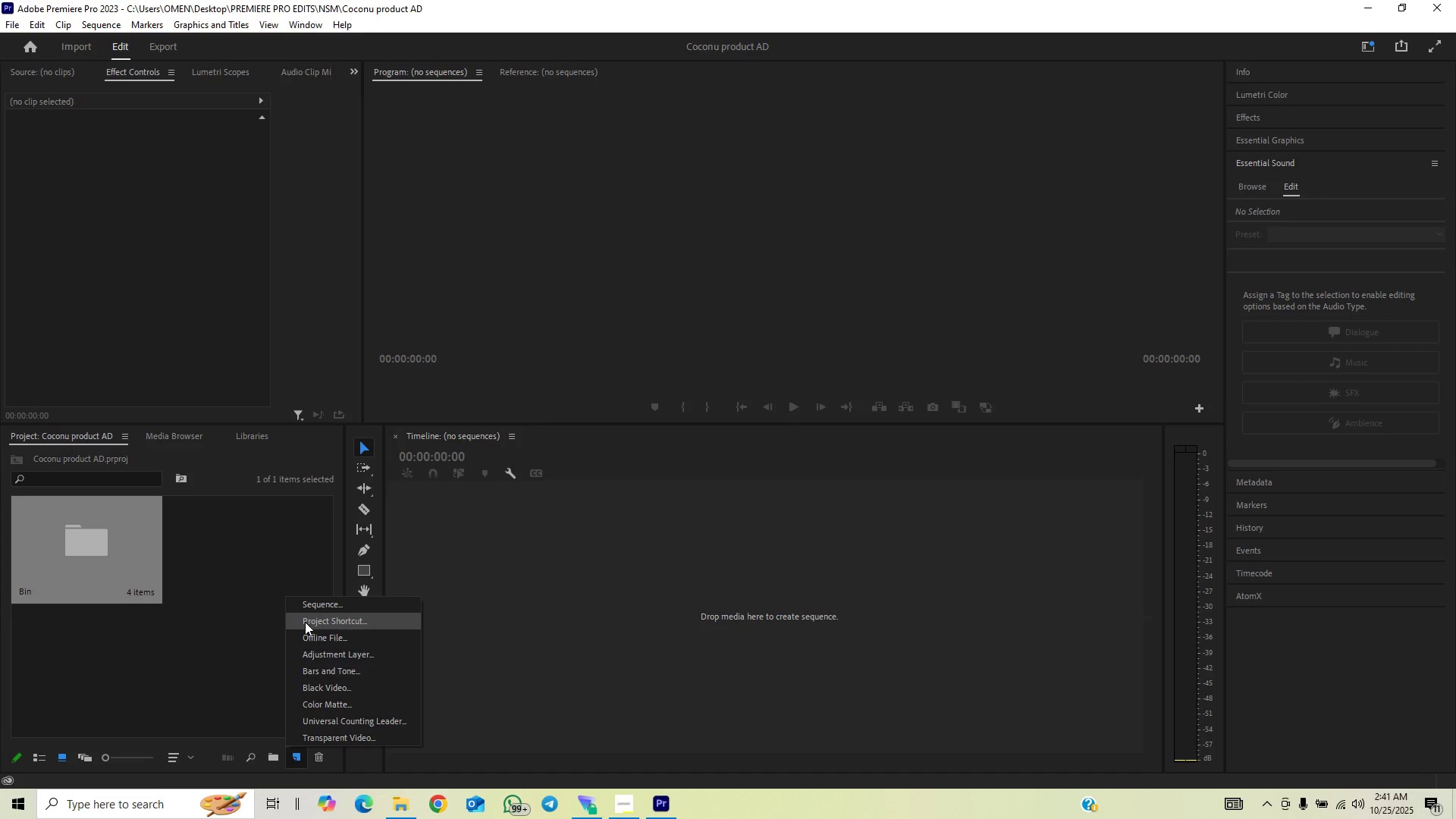 
left_click([309, 613])
 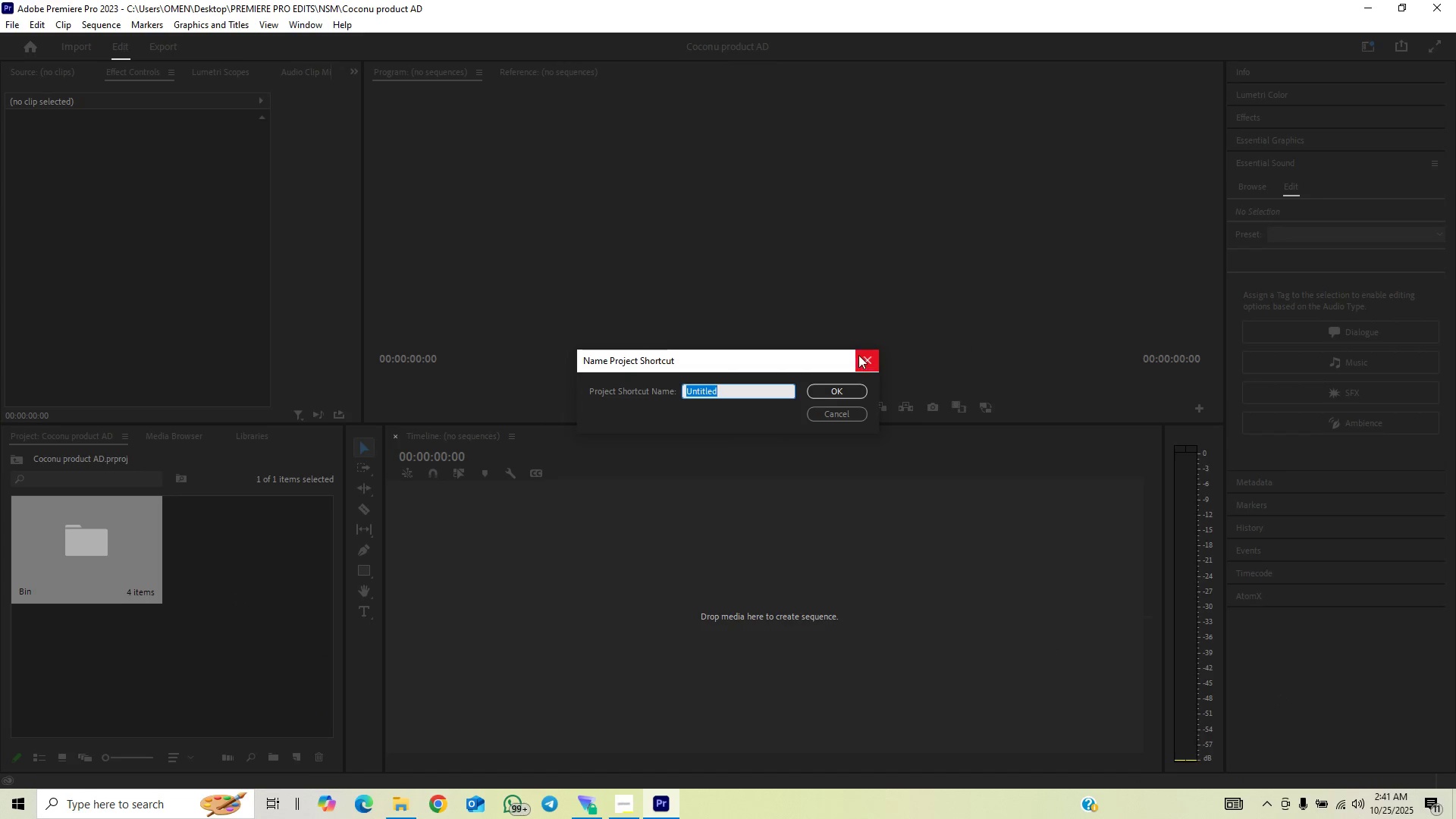 
left_click([861, 353])
 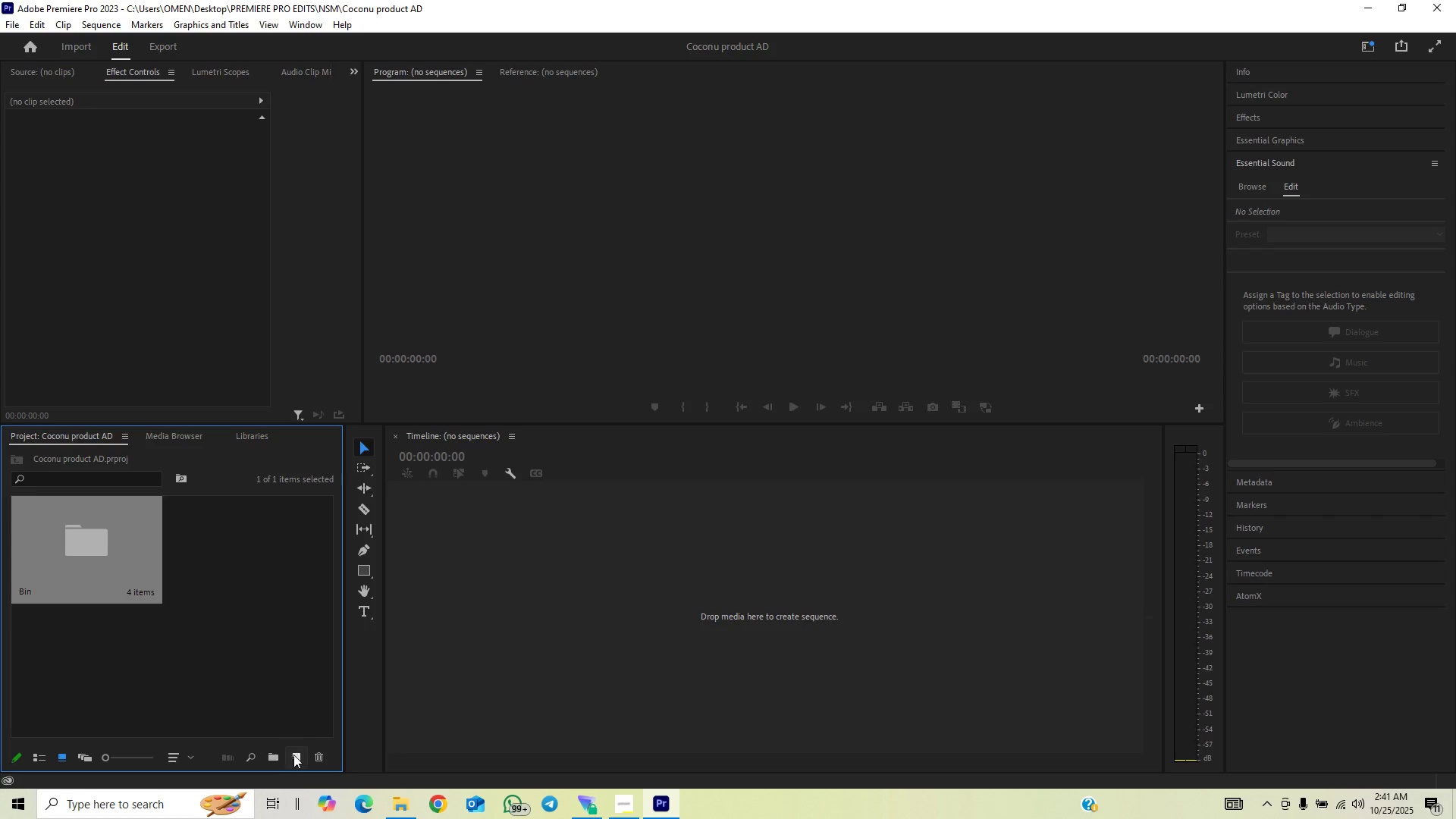 
left_click([293, 758])
 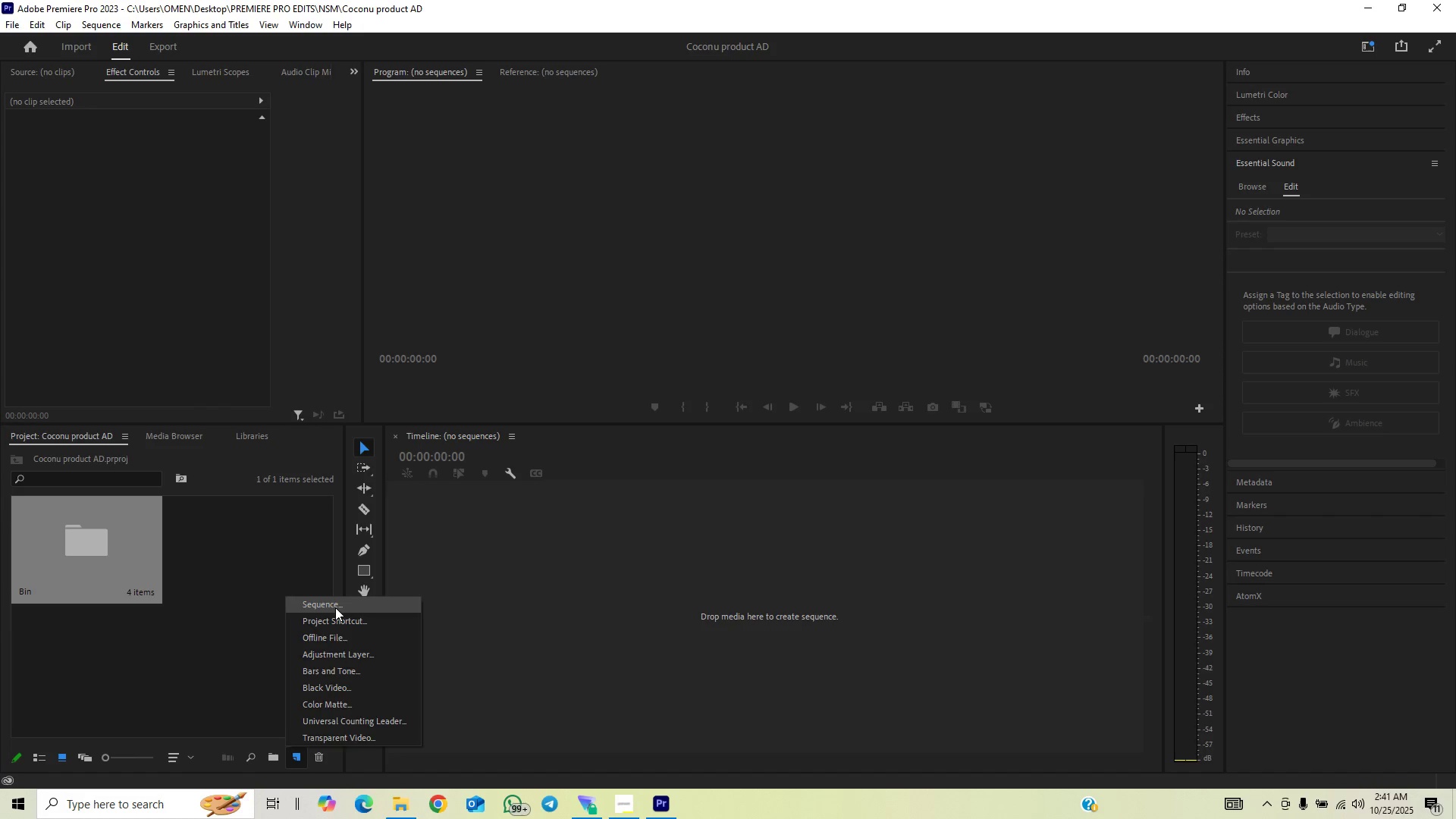 
left_click([335, 607])
 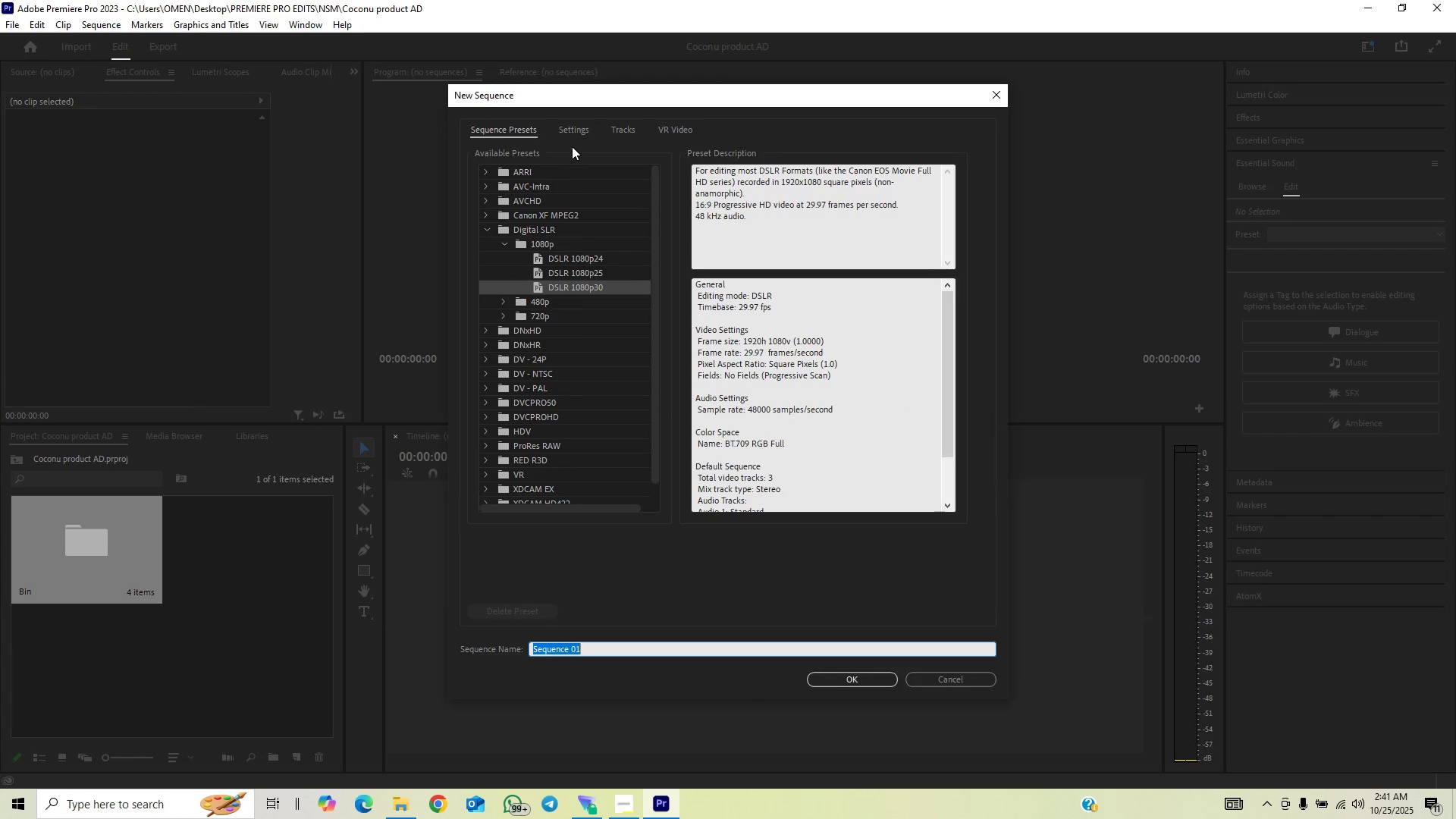 
left_click([578, 127])
 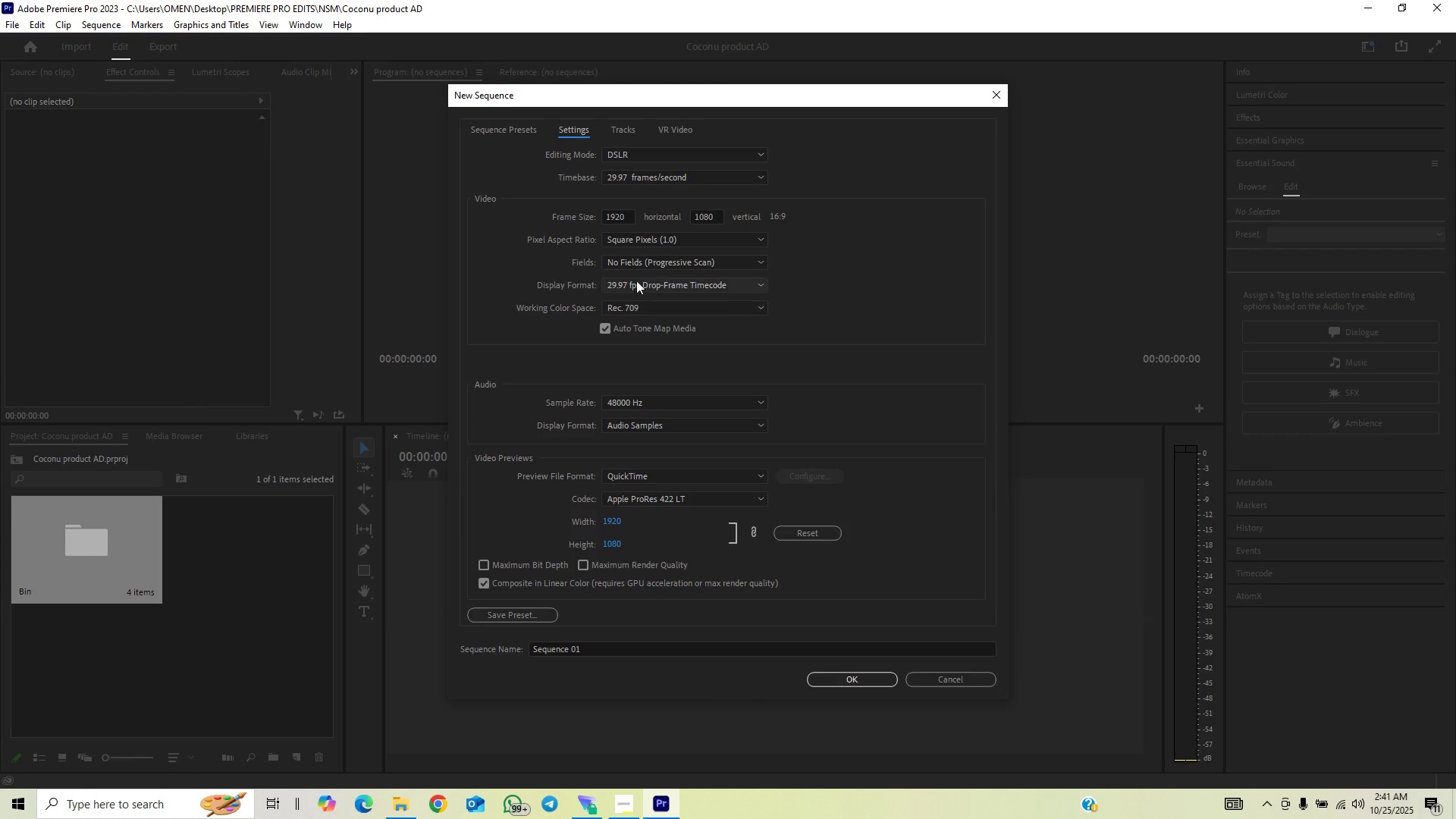 
left_click([654, 176])
 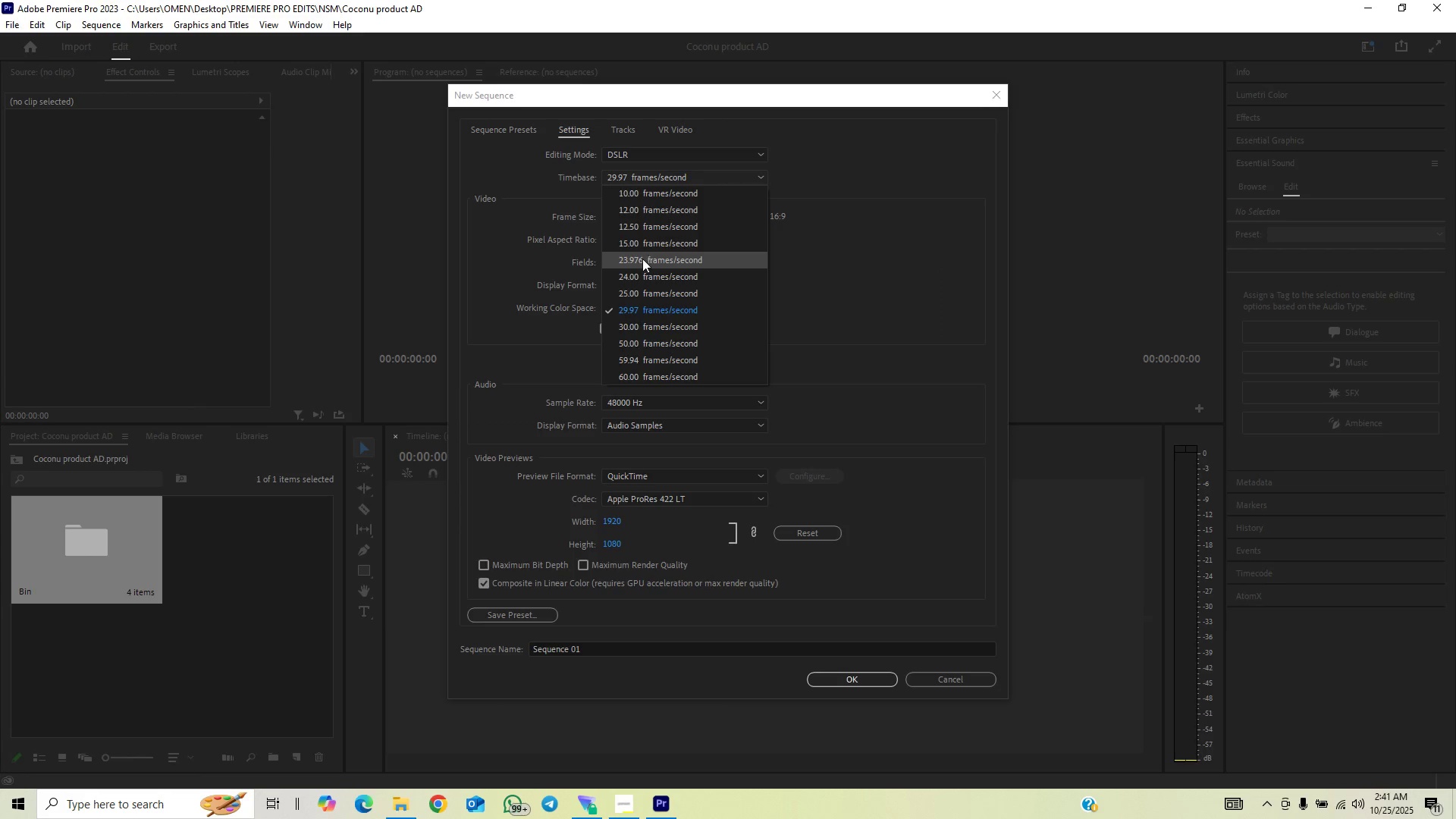 
left_click([642, 259])
 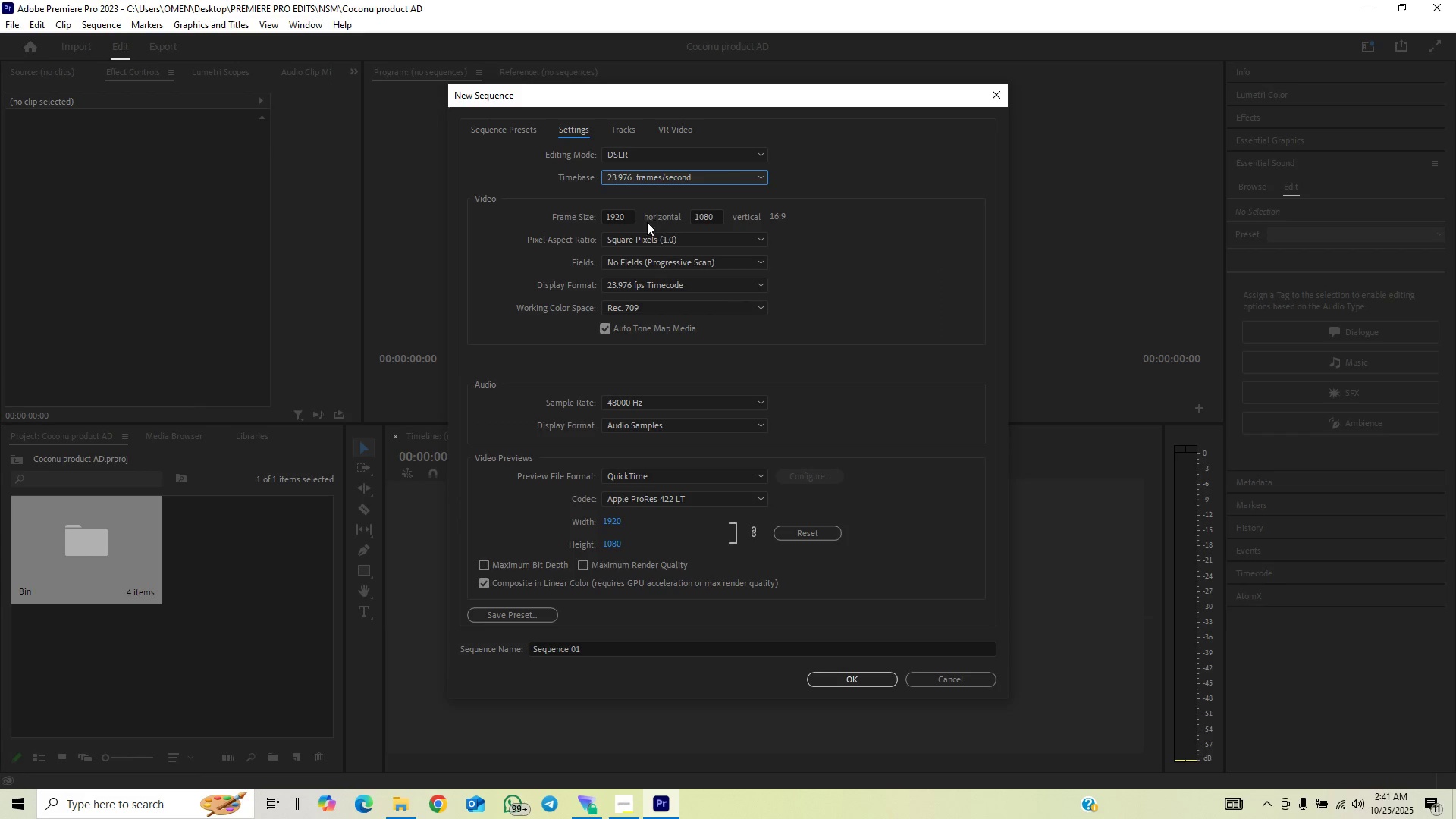 
left_click_drag(start_coordinate=[626, 218], to_coordinate=[607, 218])
 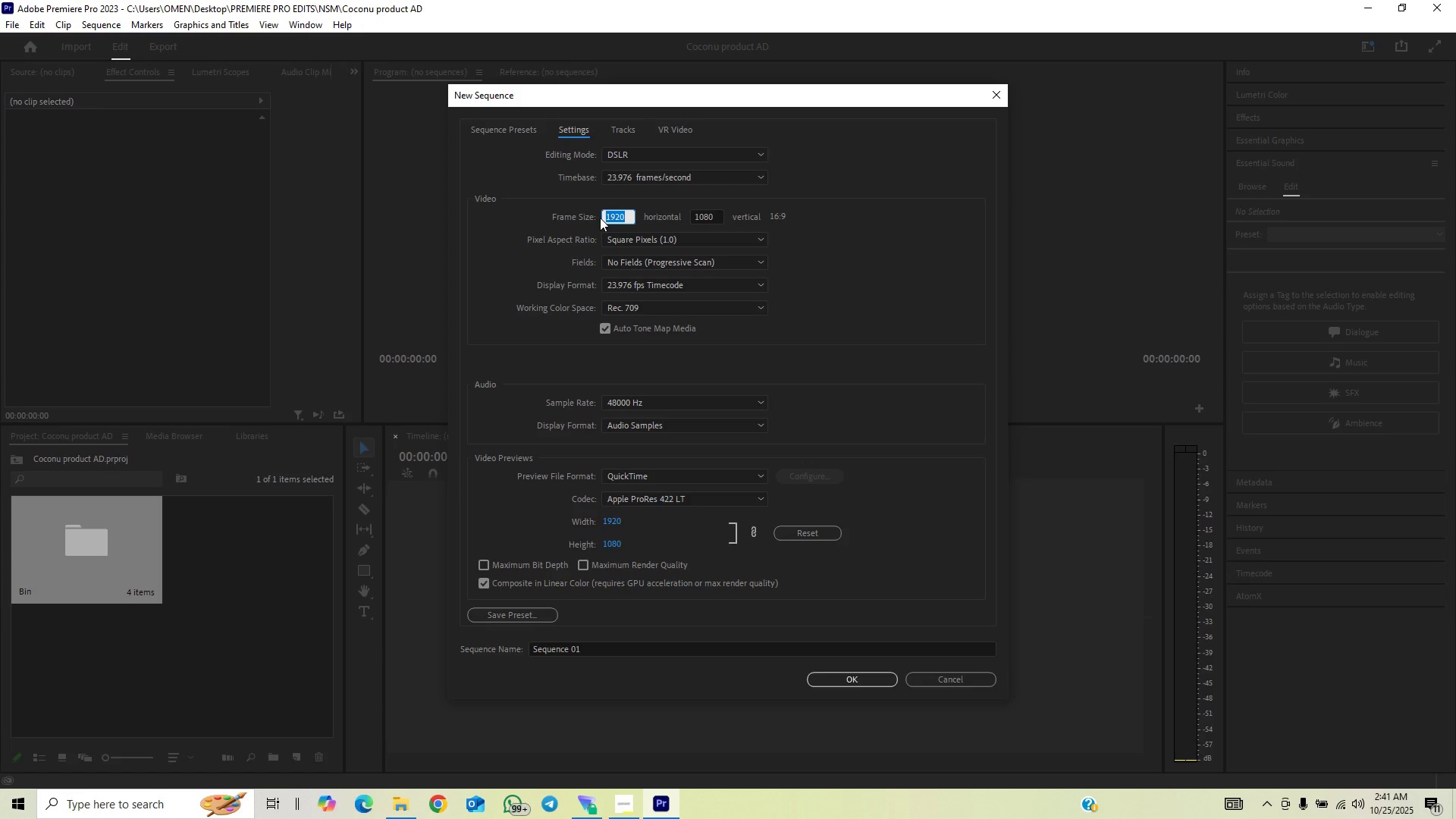 
type(1080)
 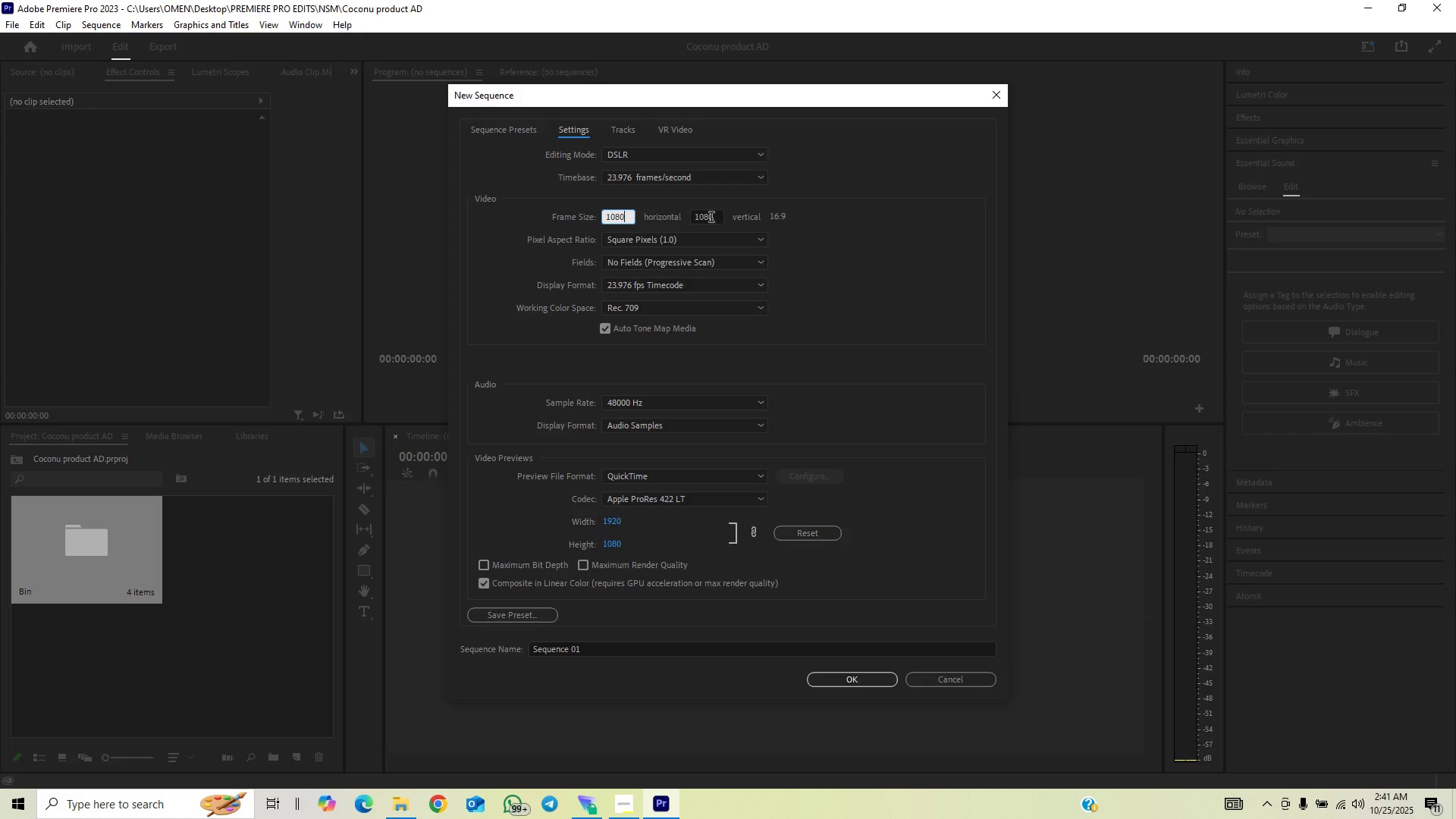 
left_click_drag(start_coordinate=[717, 216], to_coordinate=[667, 225])
 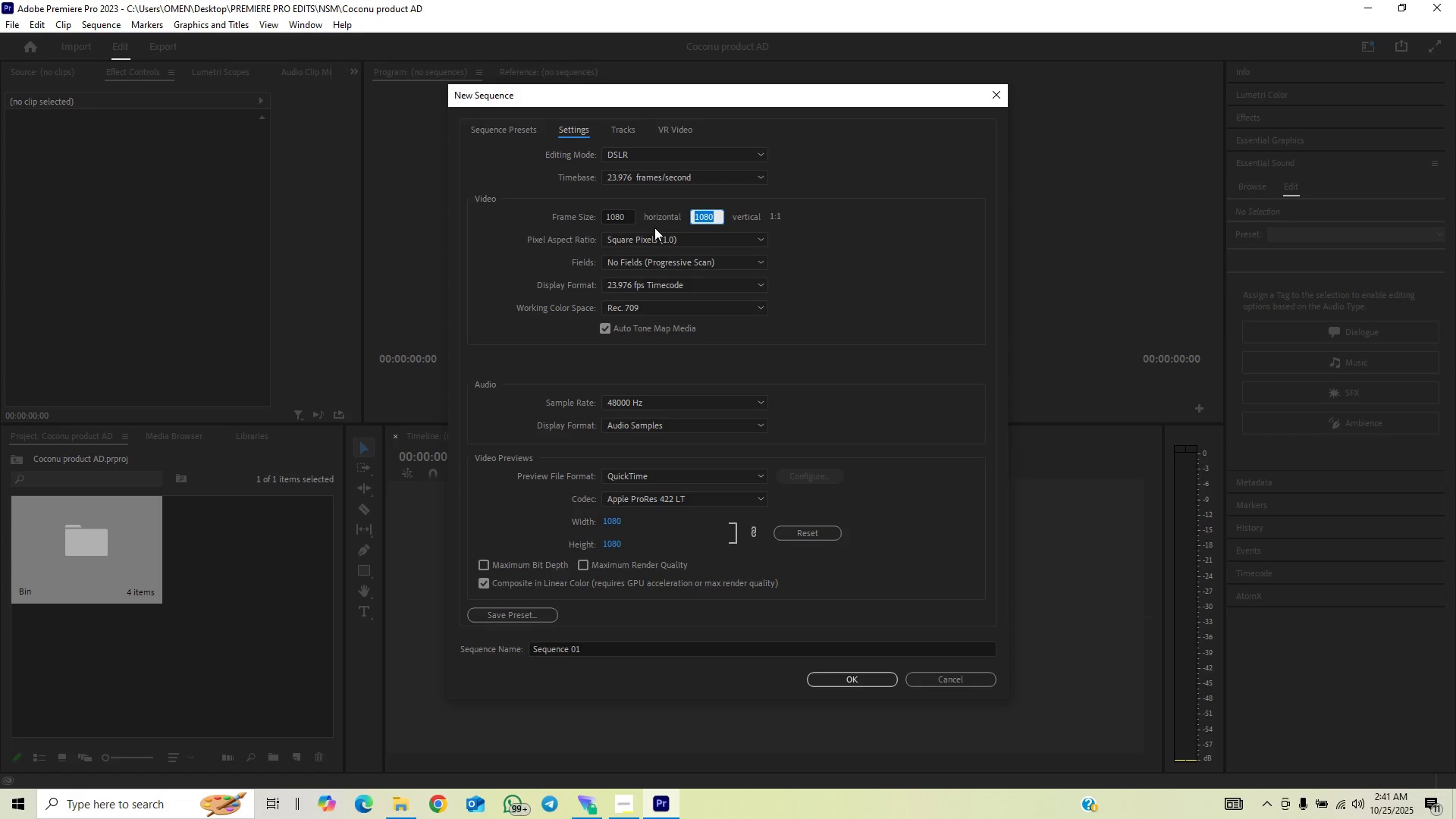 
type(1920)
 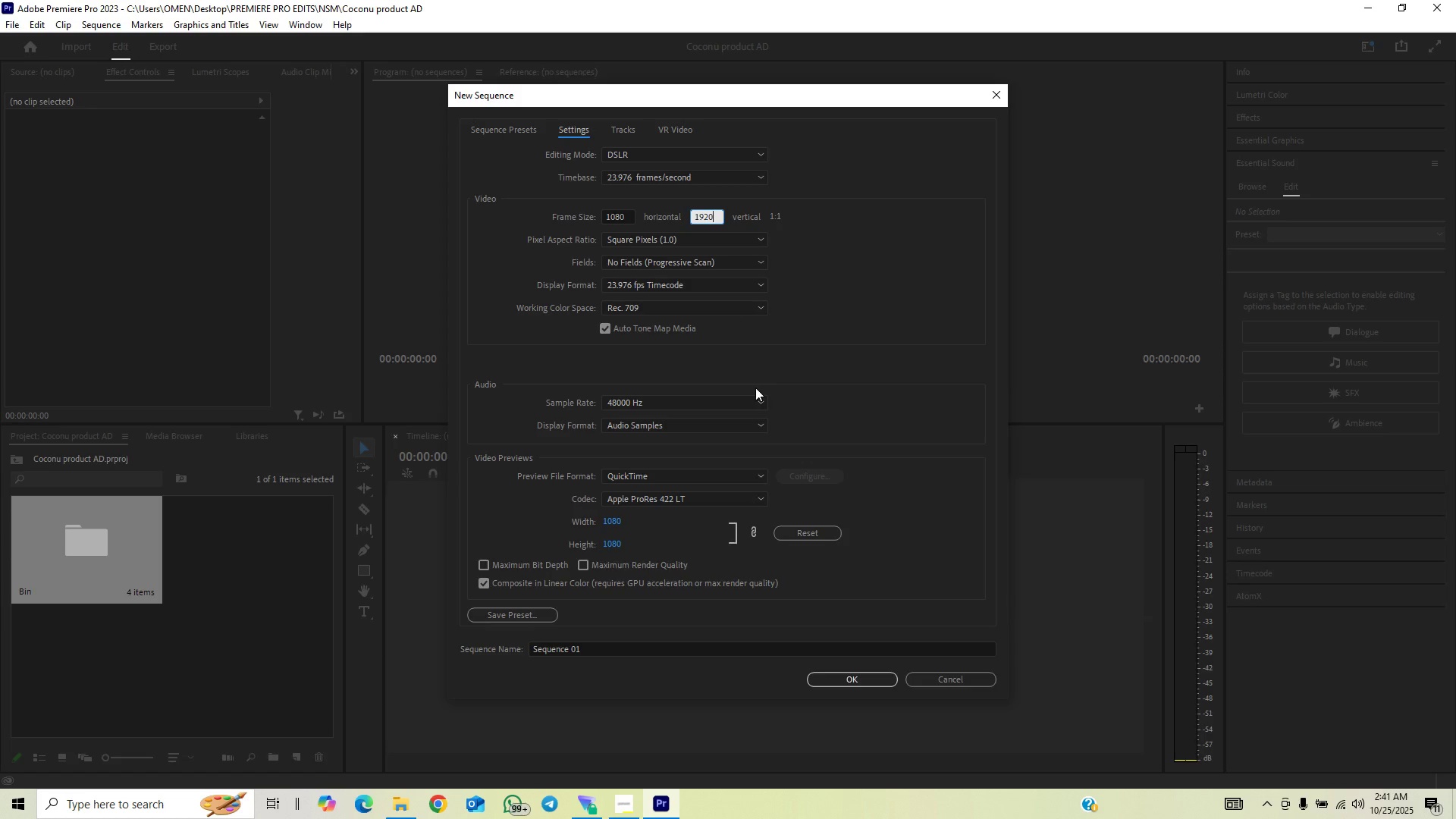 
left_click_drag(start_coordinate=[590, 650], to_coordinate=[526, 664])
 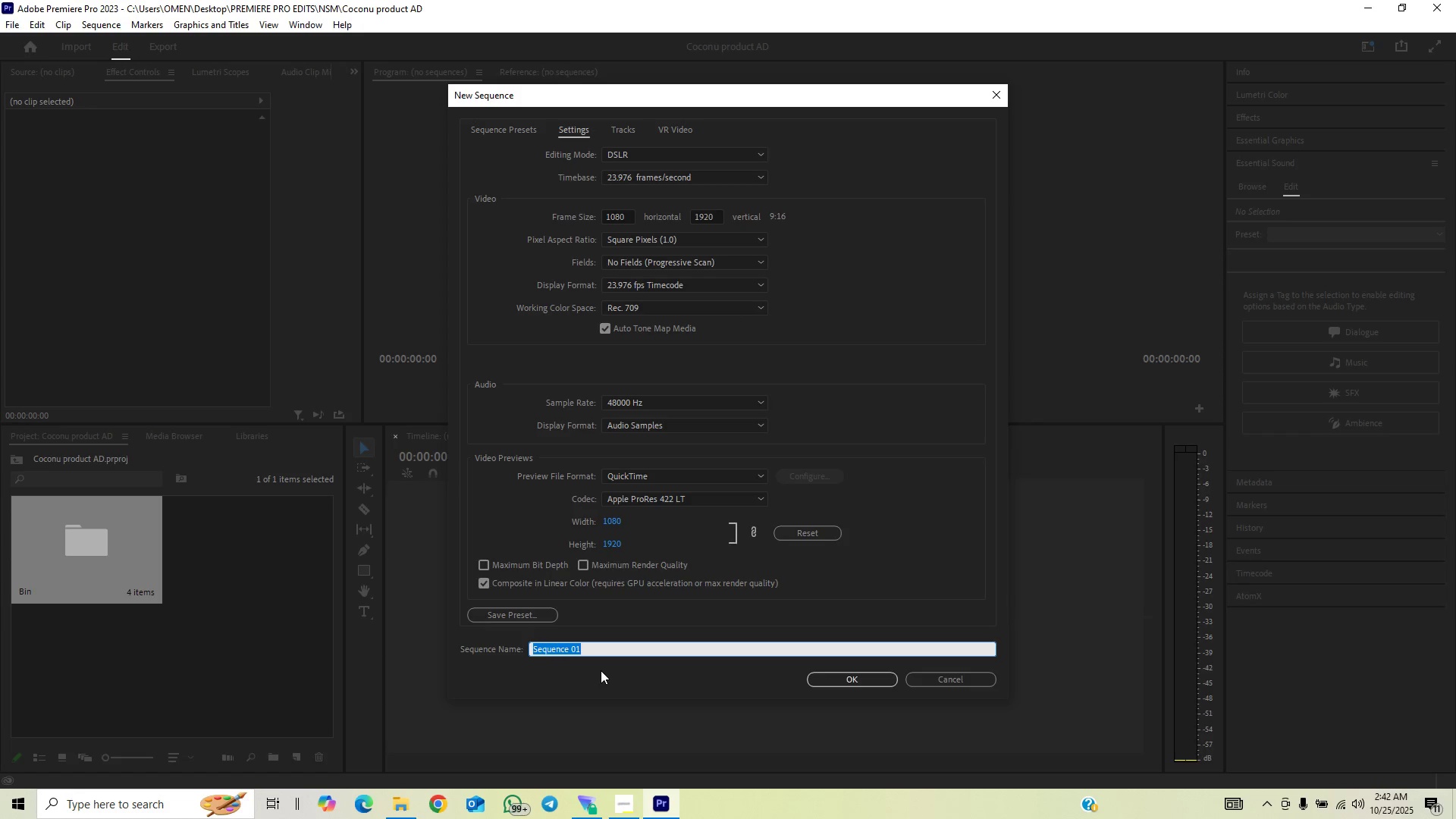 
wait(5.01)
 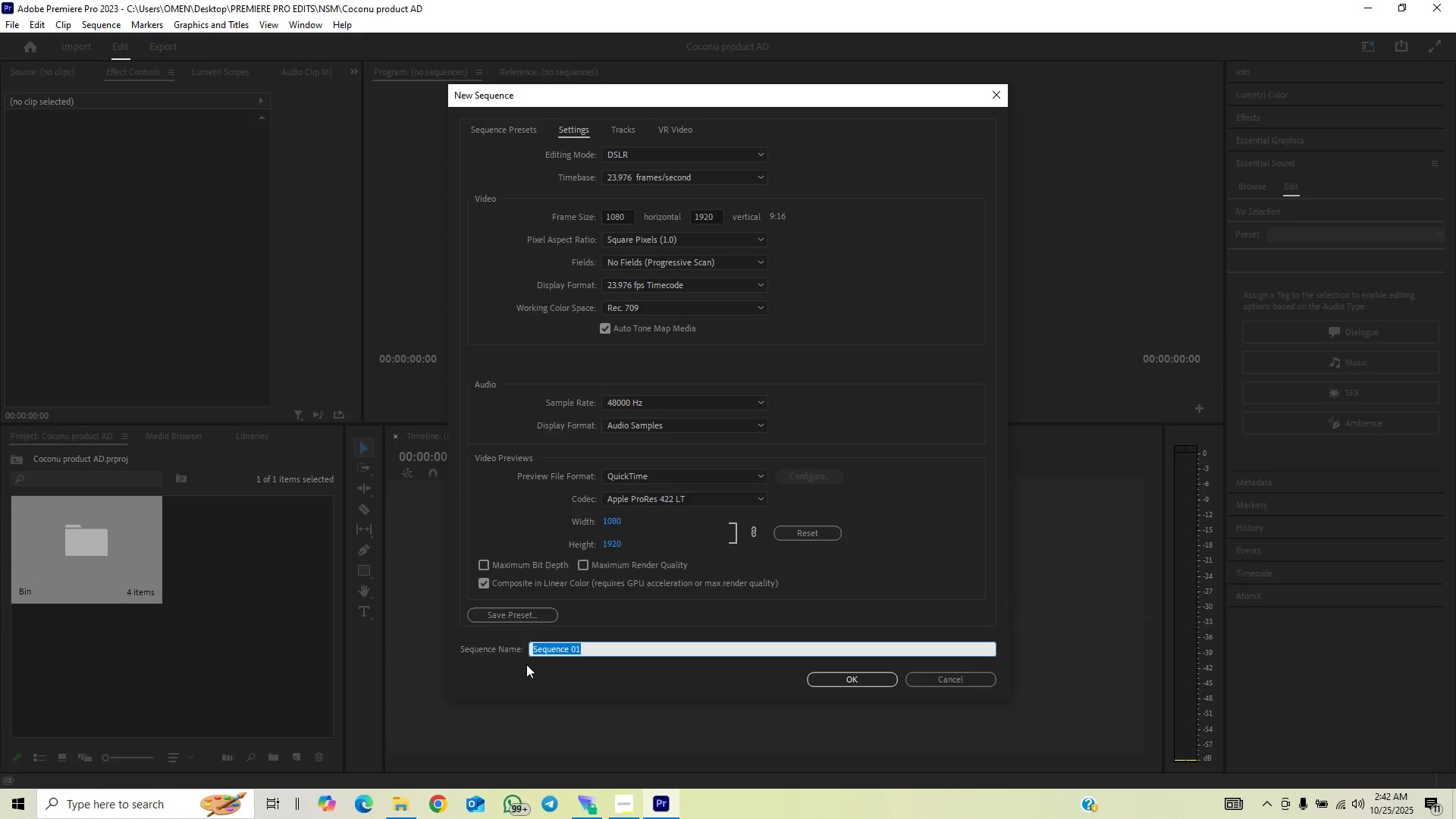 
type(coconu product ad)
 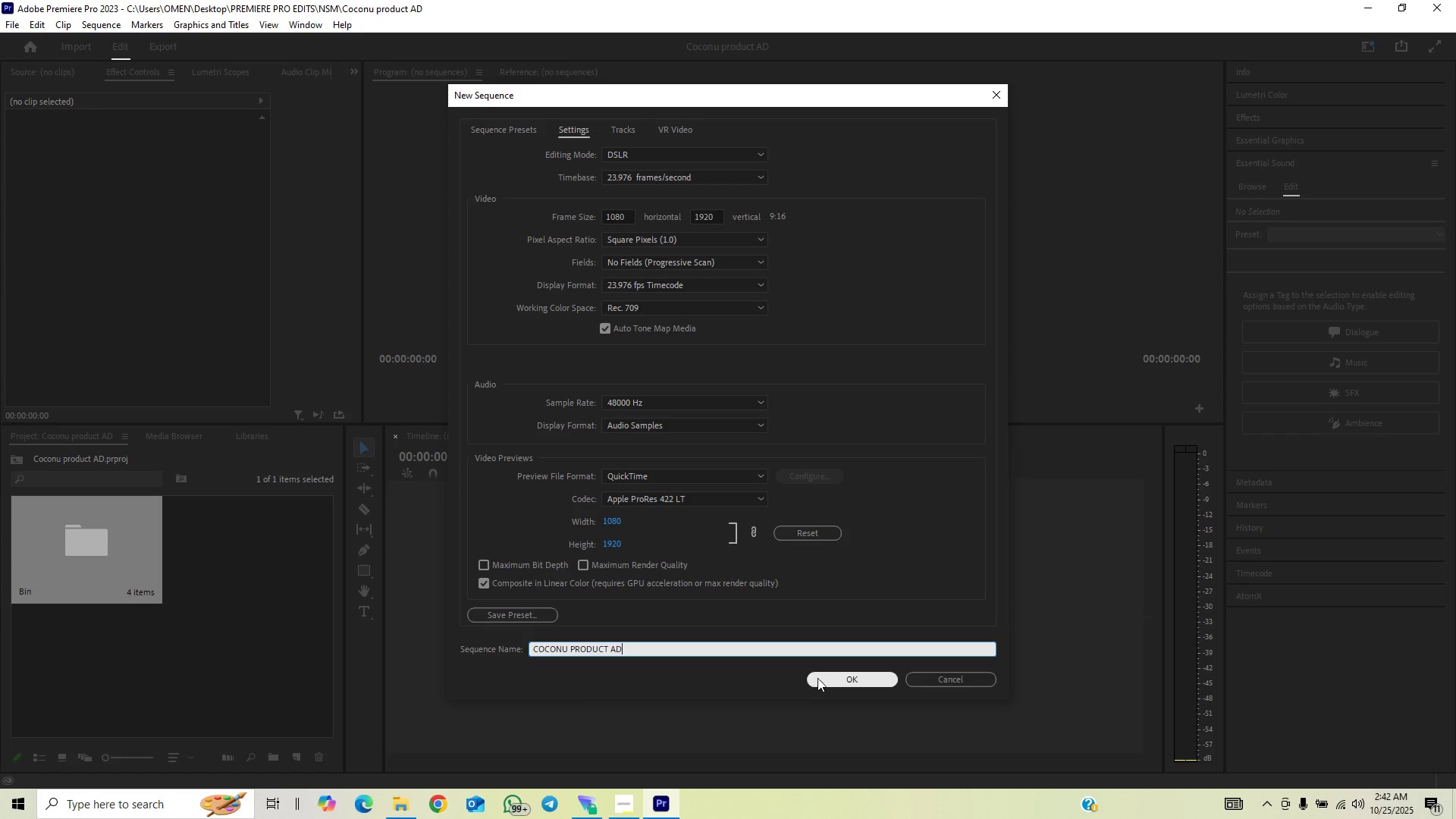 
left_click([819, 678])
 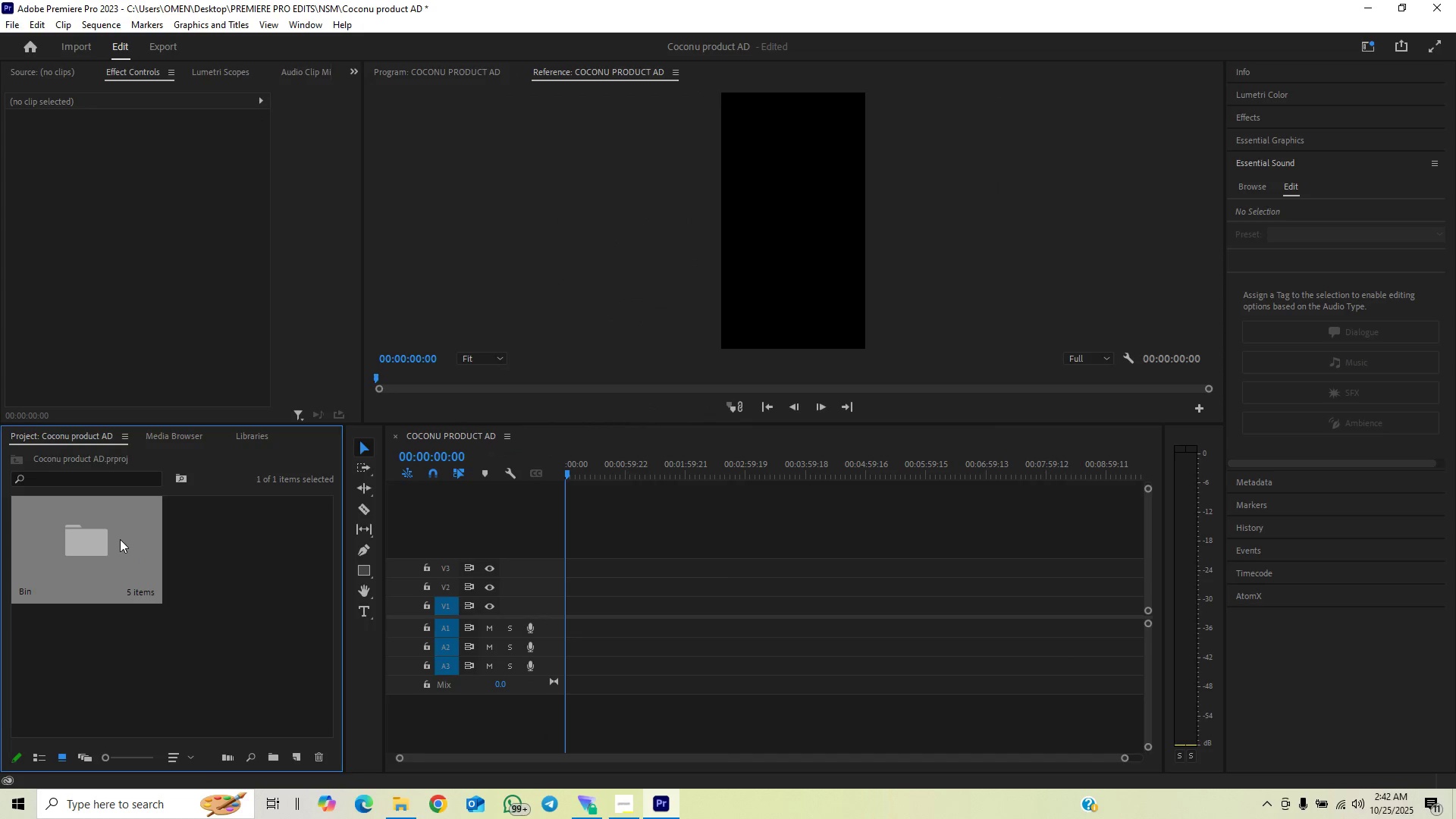 
double_click([118, 538])
 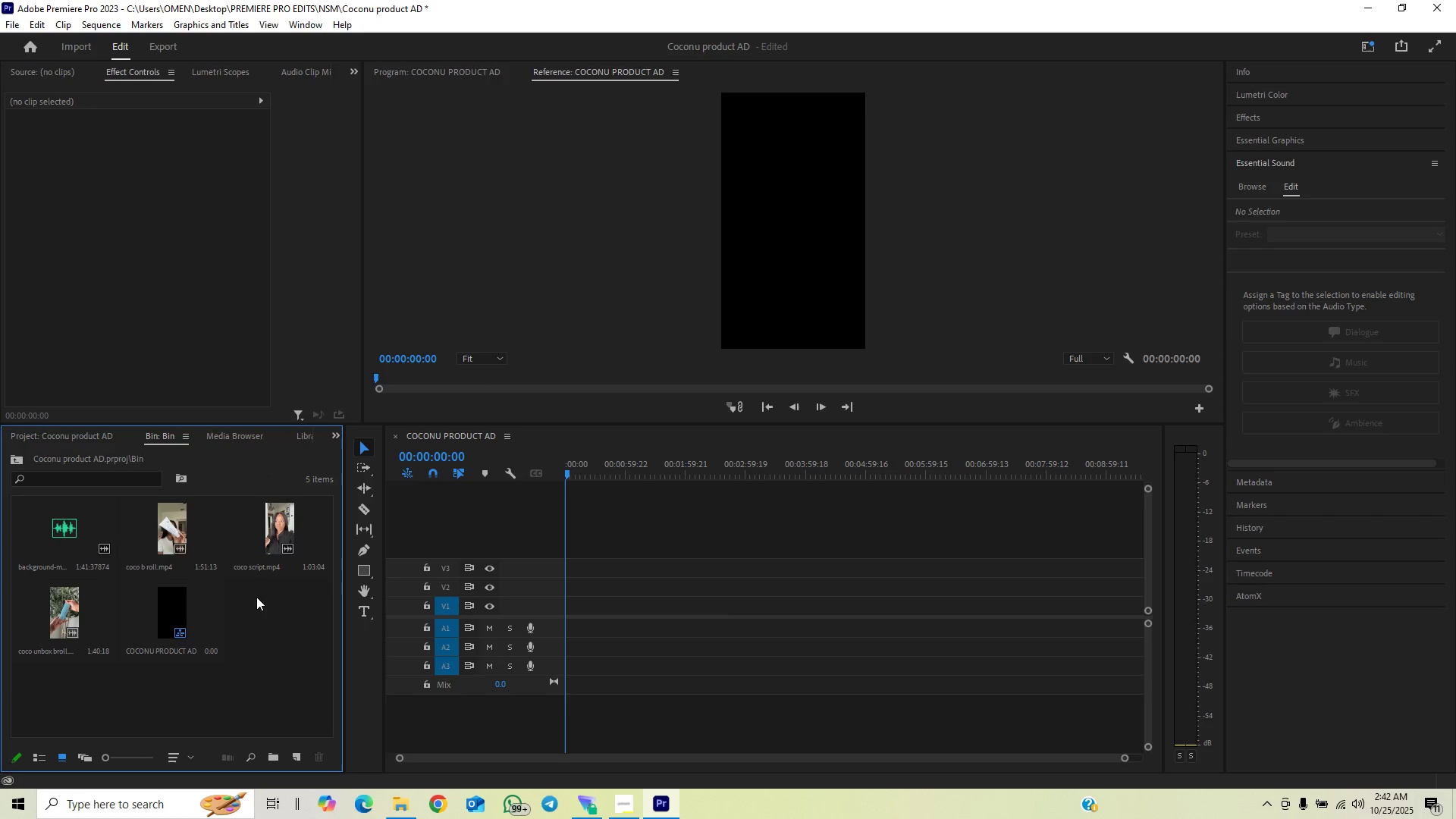 
left_click_drag(start_coordinate=[263, 551], to_coordinate=[564, 621])
 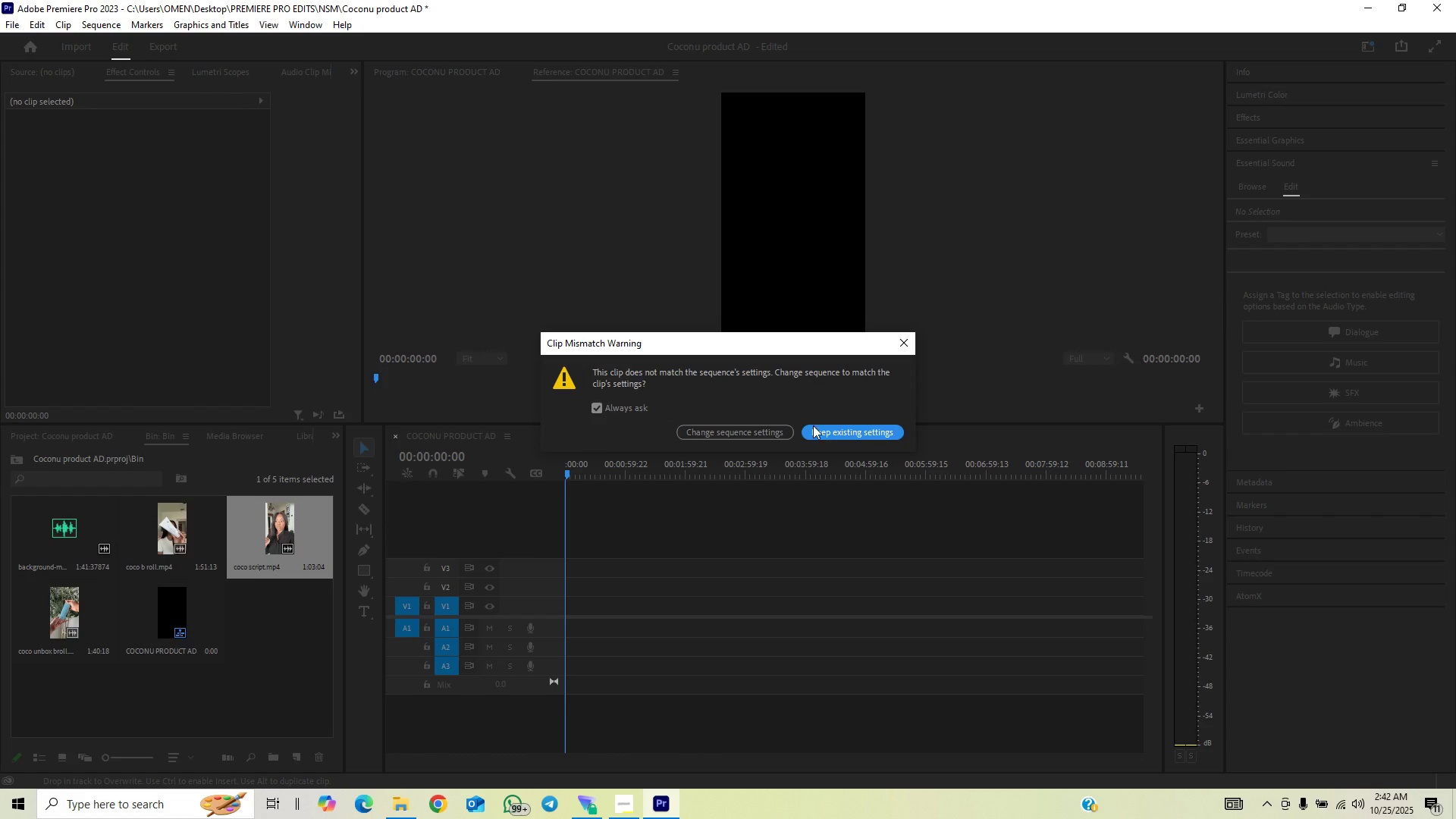 
left_click([816, 432])
 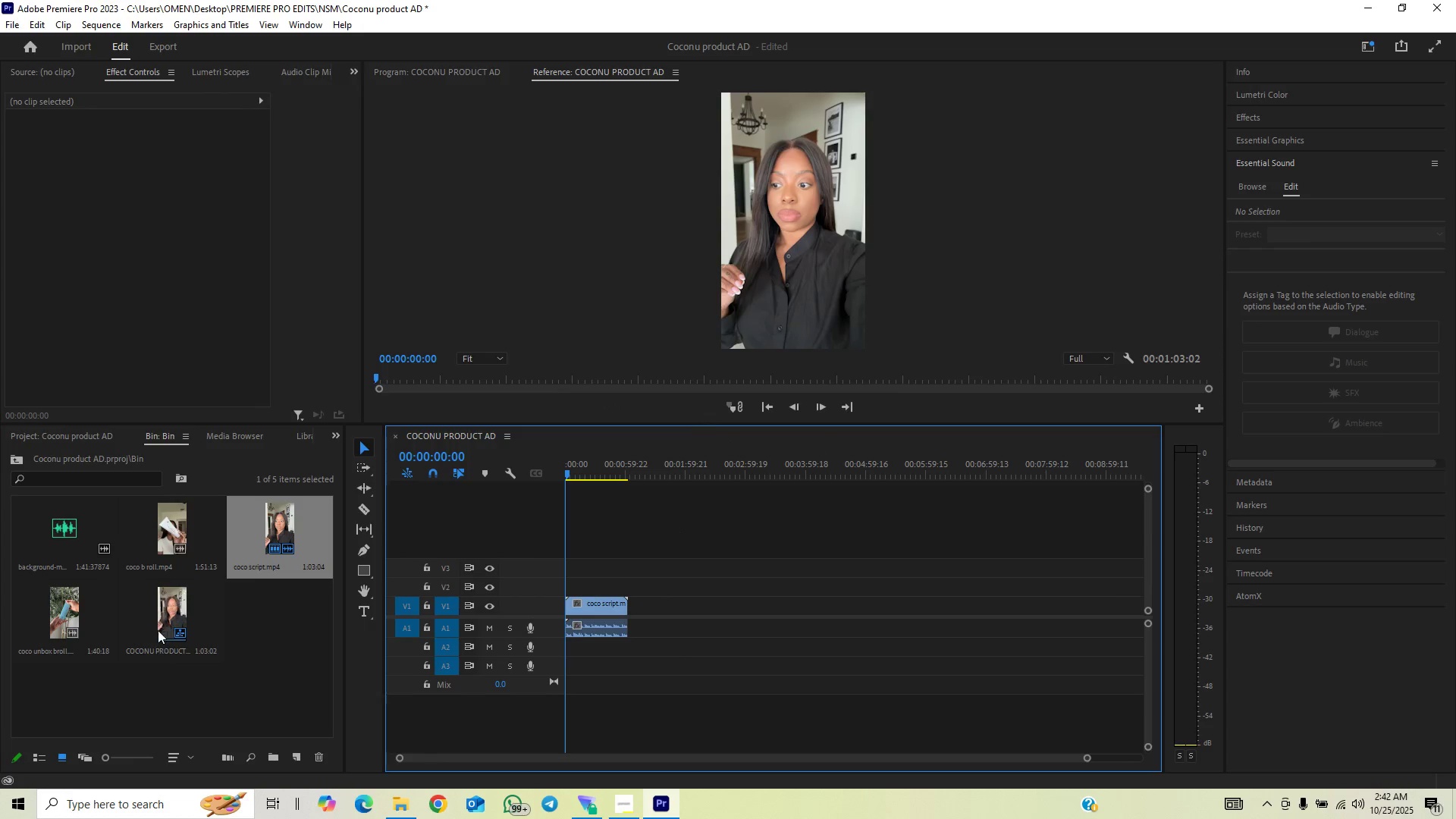 
left_click_drag(start_coordinate=[61, 535], to_coordinate=[560, 654])
 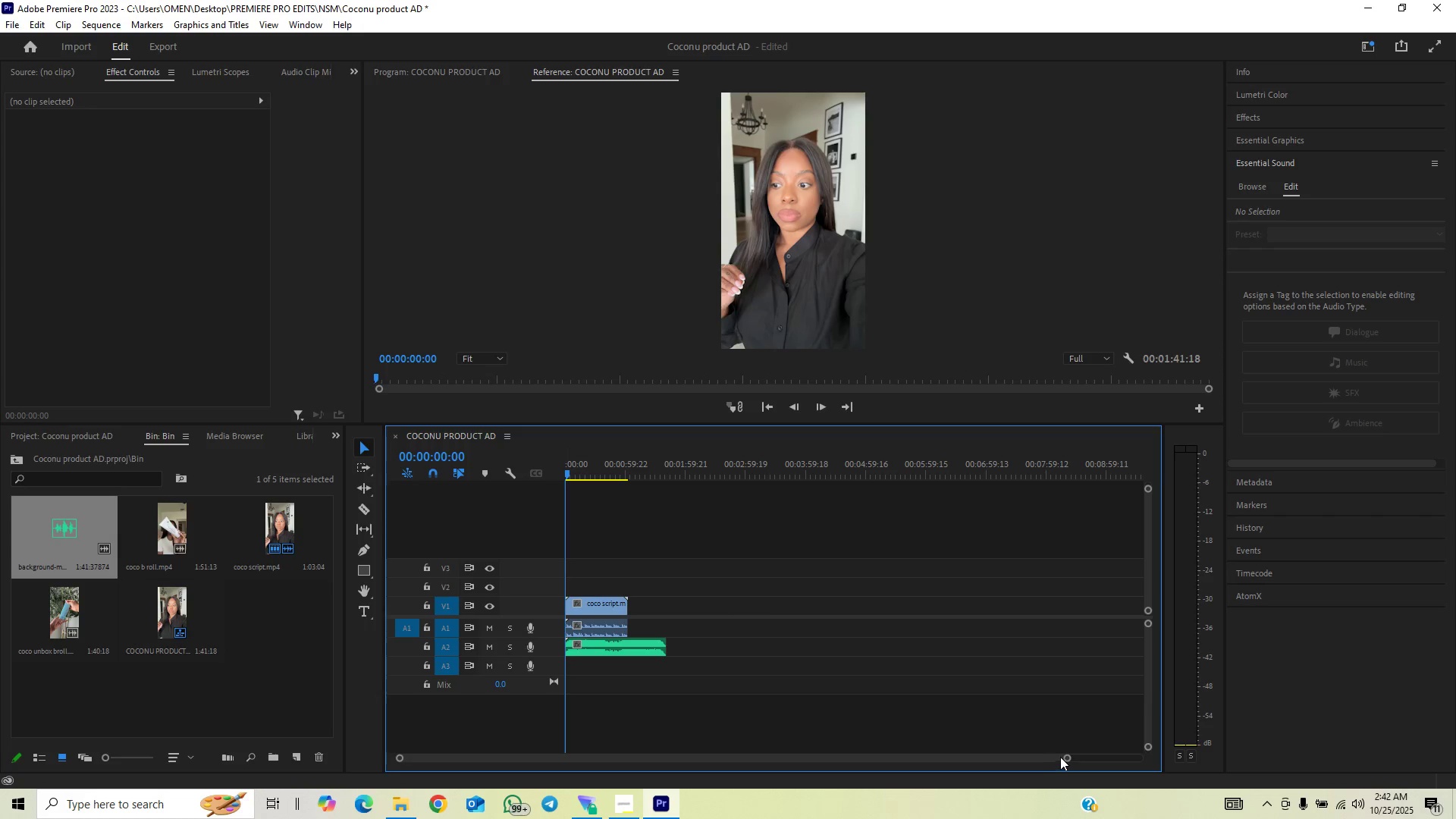 
left_click([1062, 757])
 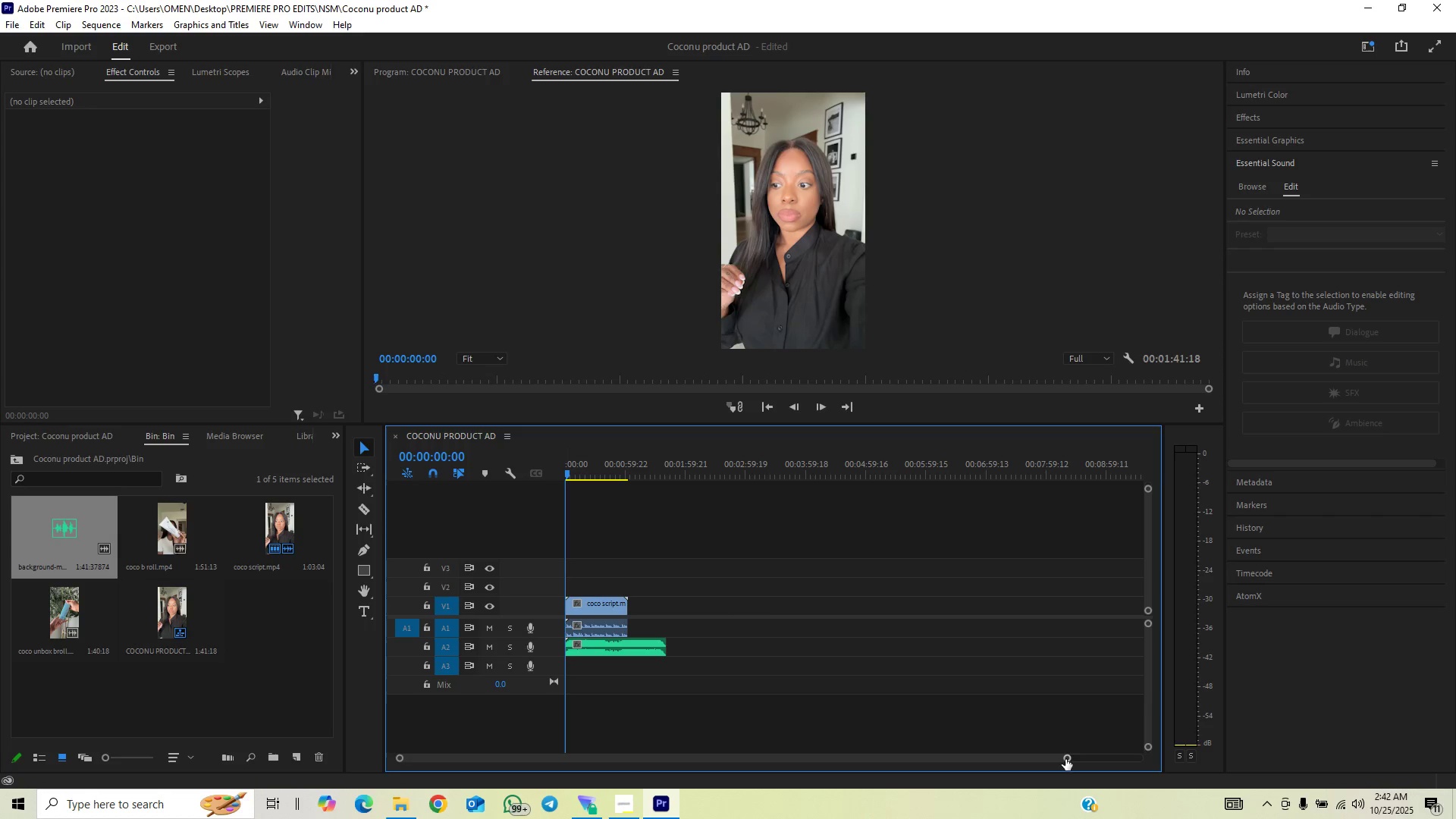 
left_click_drag(start_coordinate=[1065, 759], to_coordinate=[821, 762])
 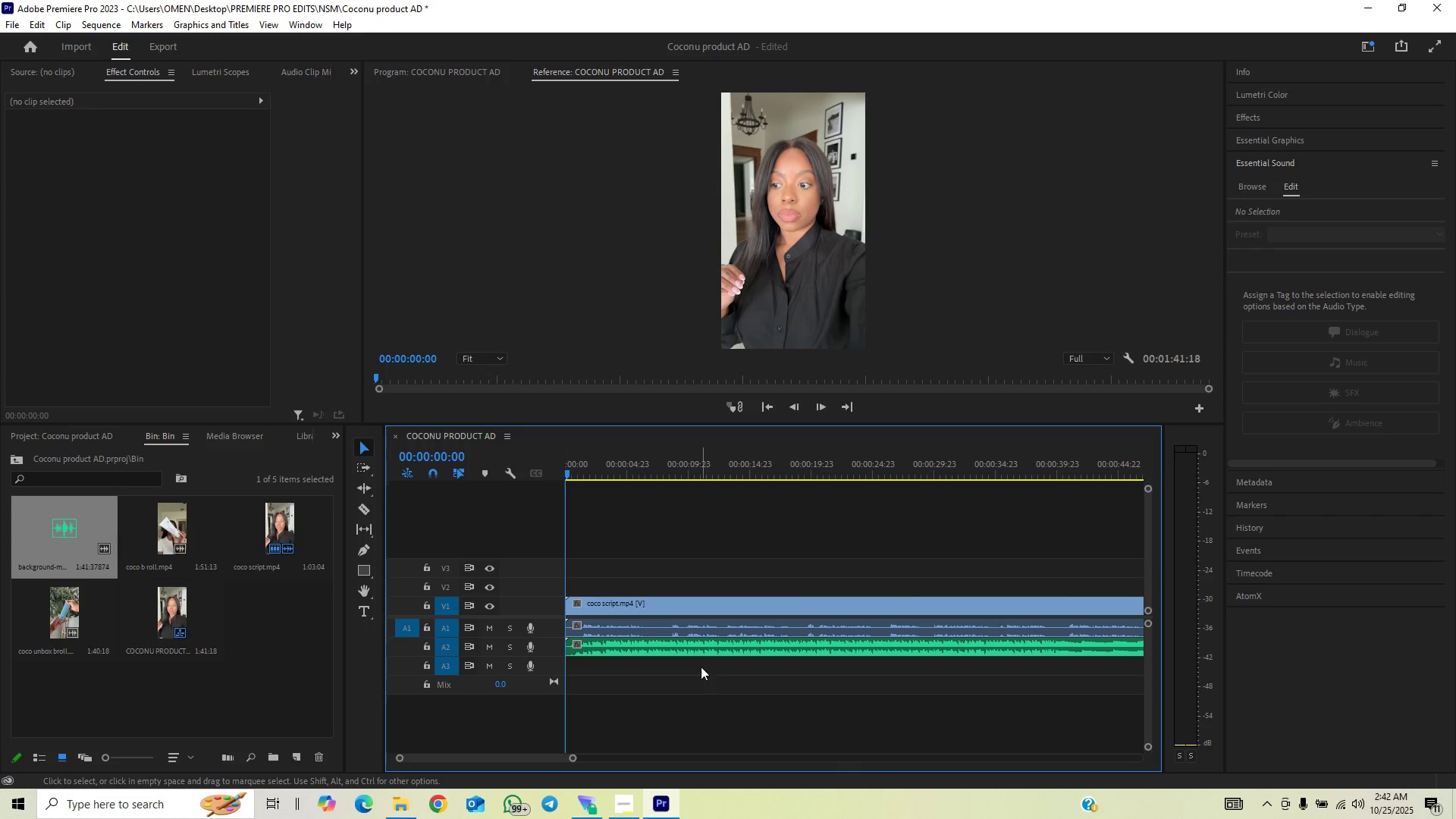 
left_click([700, 659])
 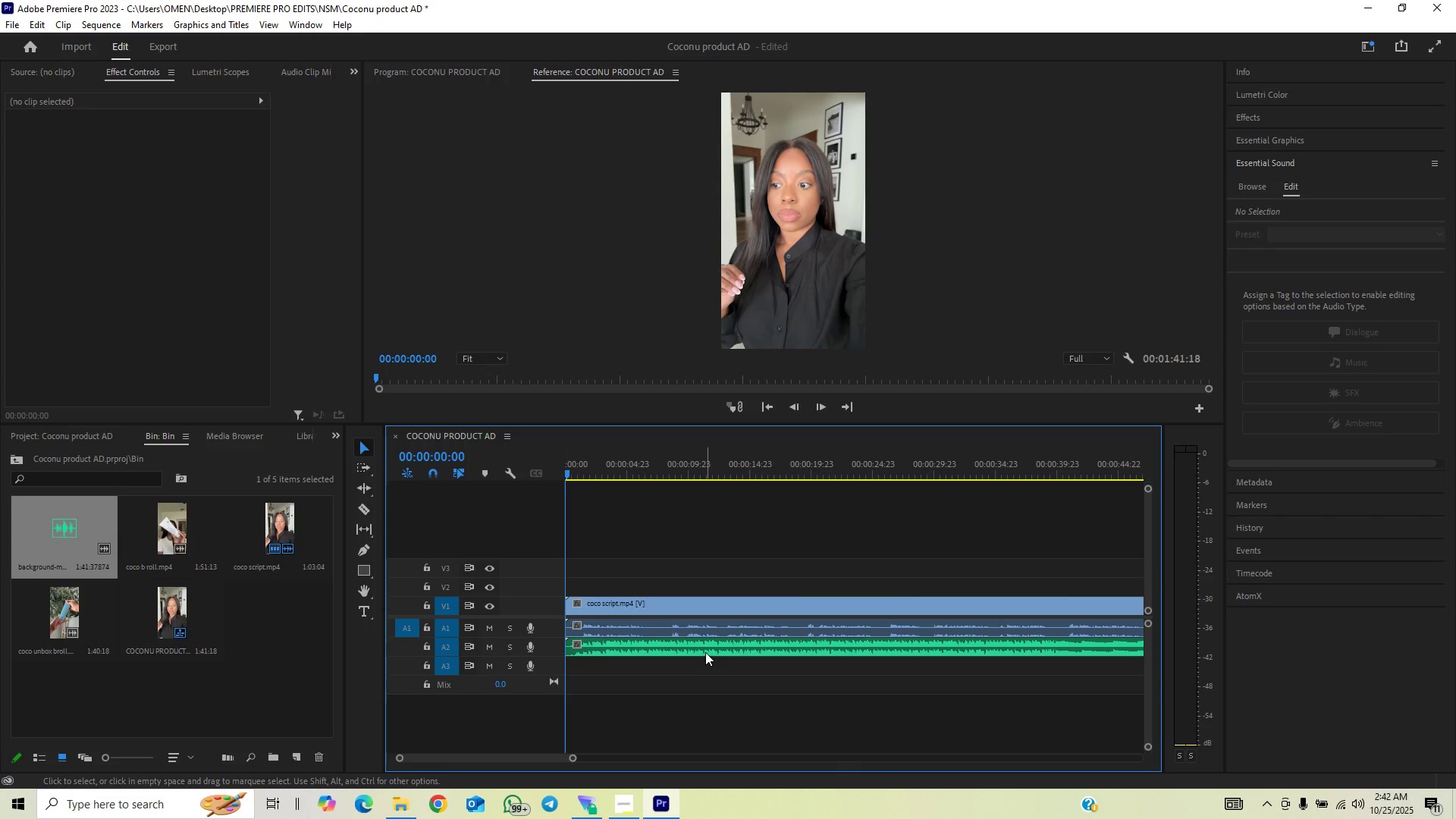 
left_click([705, 652])
 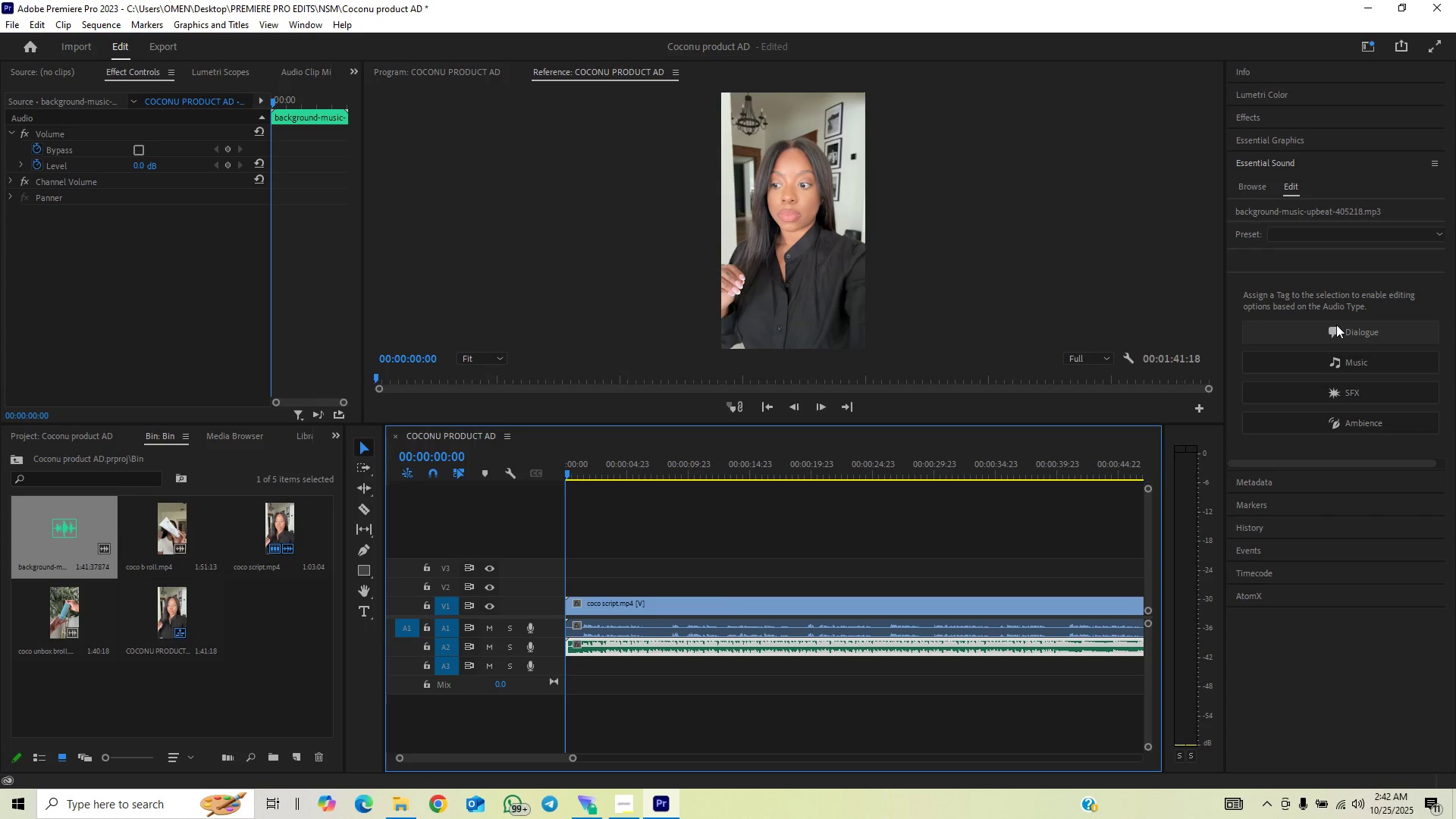 
left_click([1338, 358])
 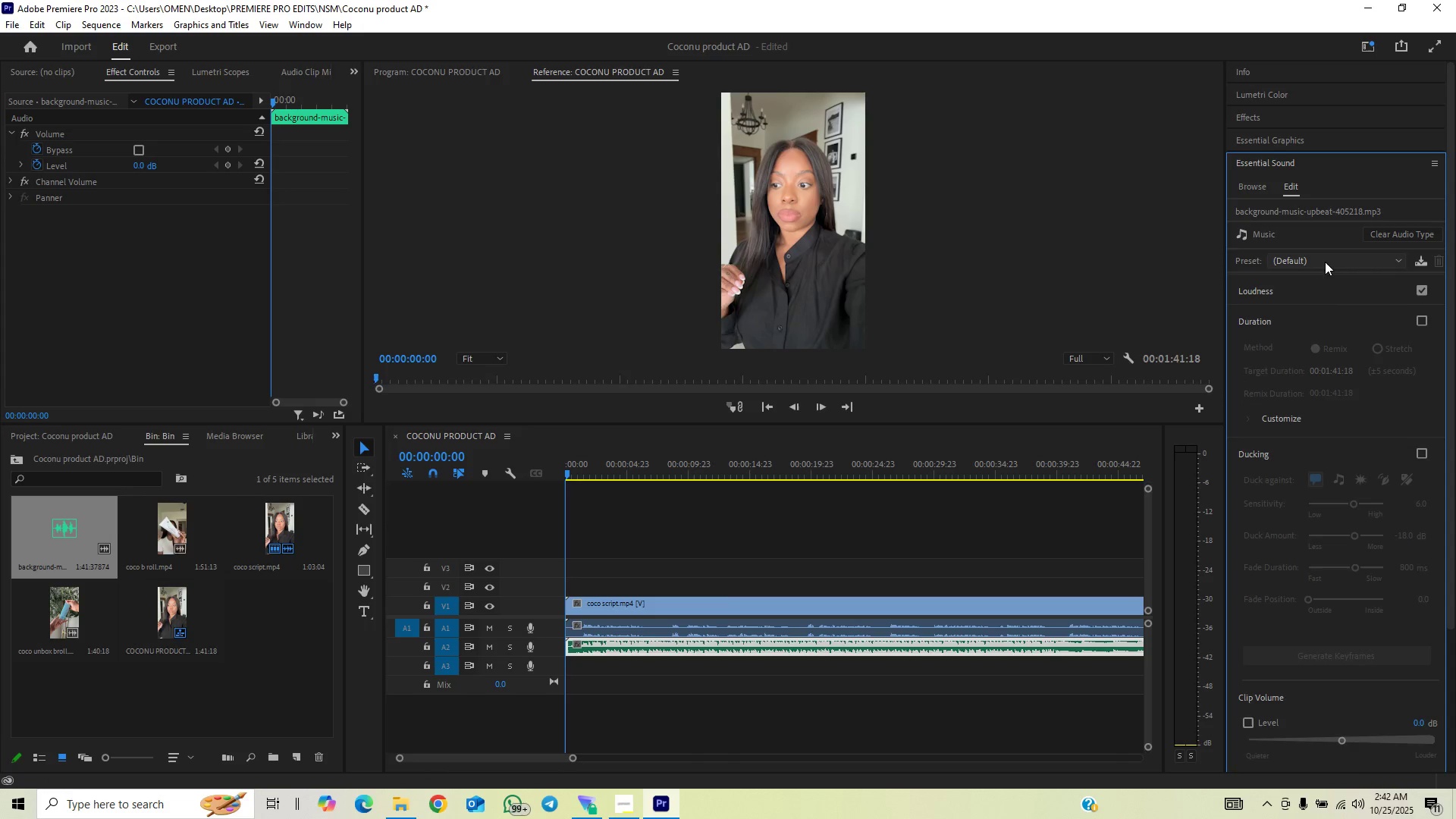 
left_click([1326, 262])
 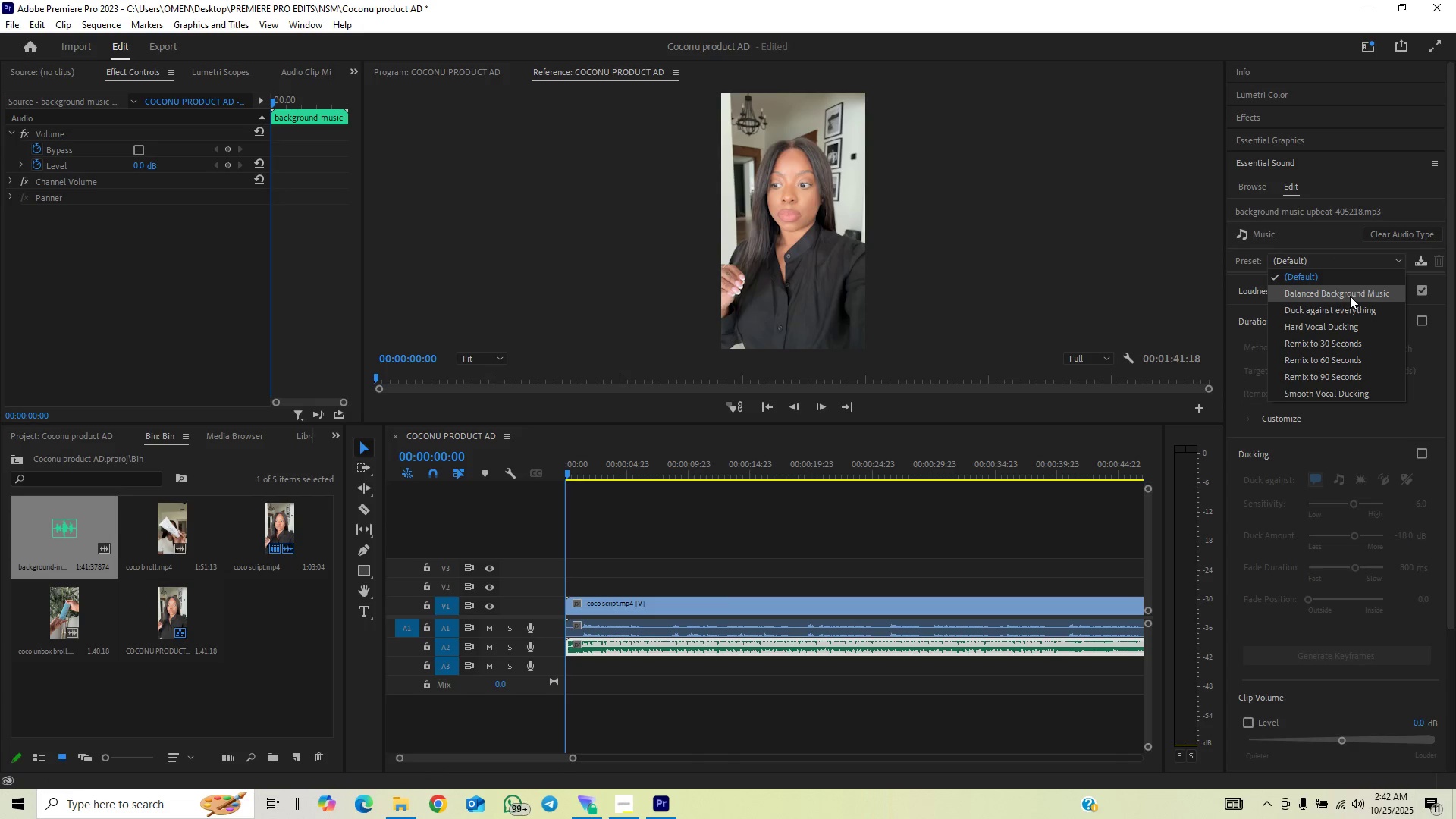 
left_click([1350, 296])
 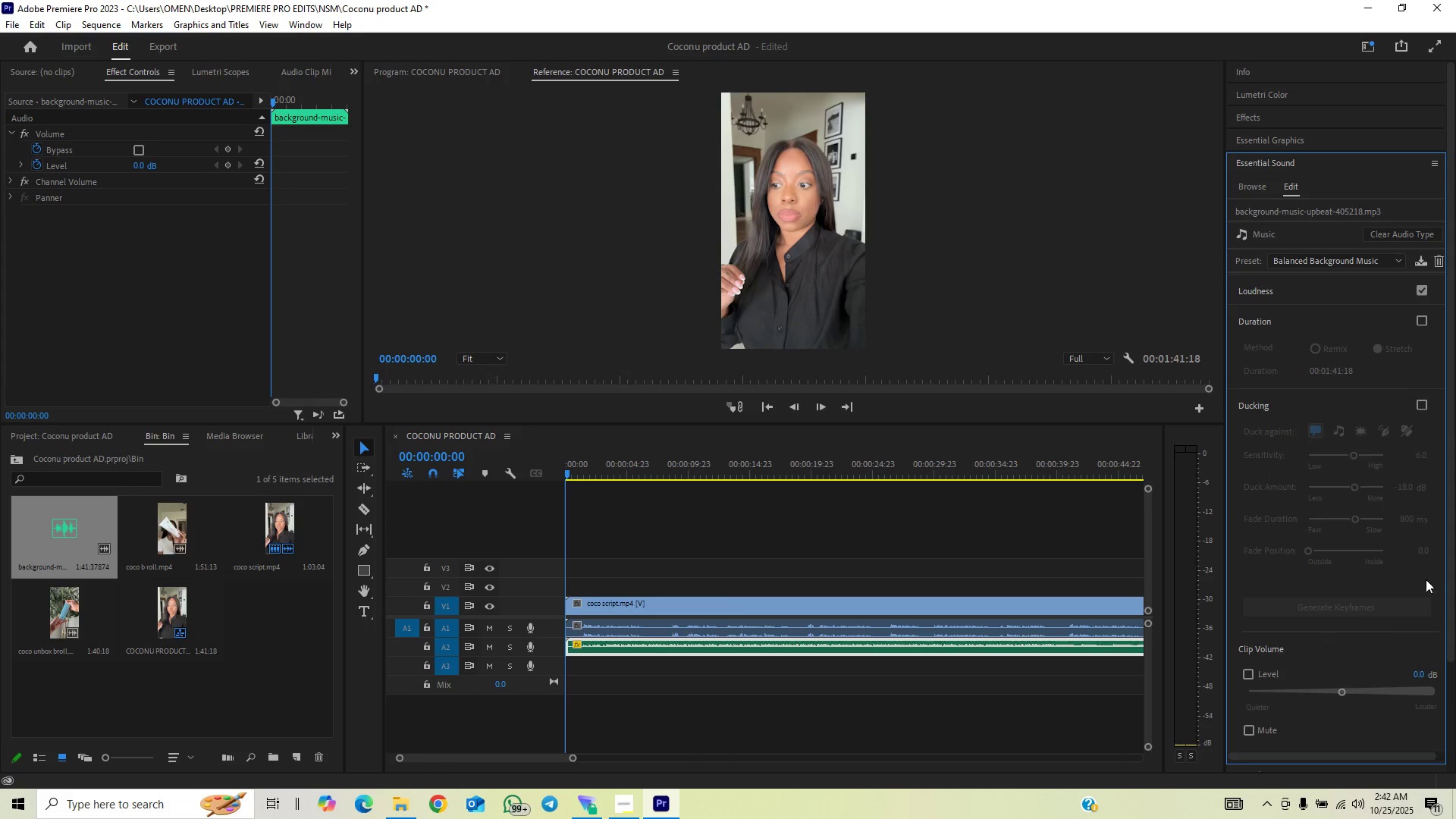 
left_click([1419, 668])
 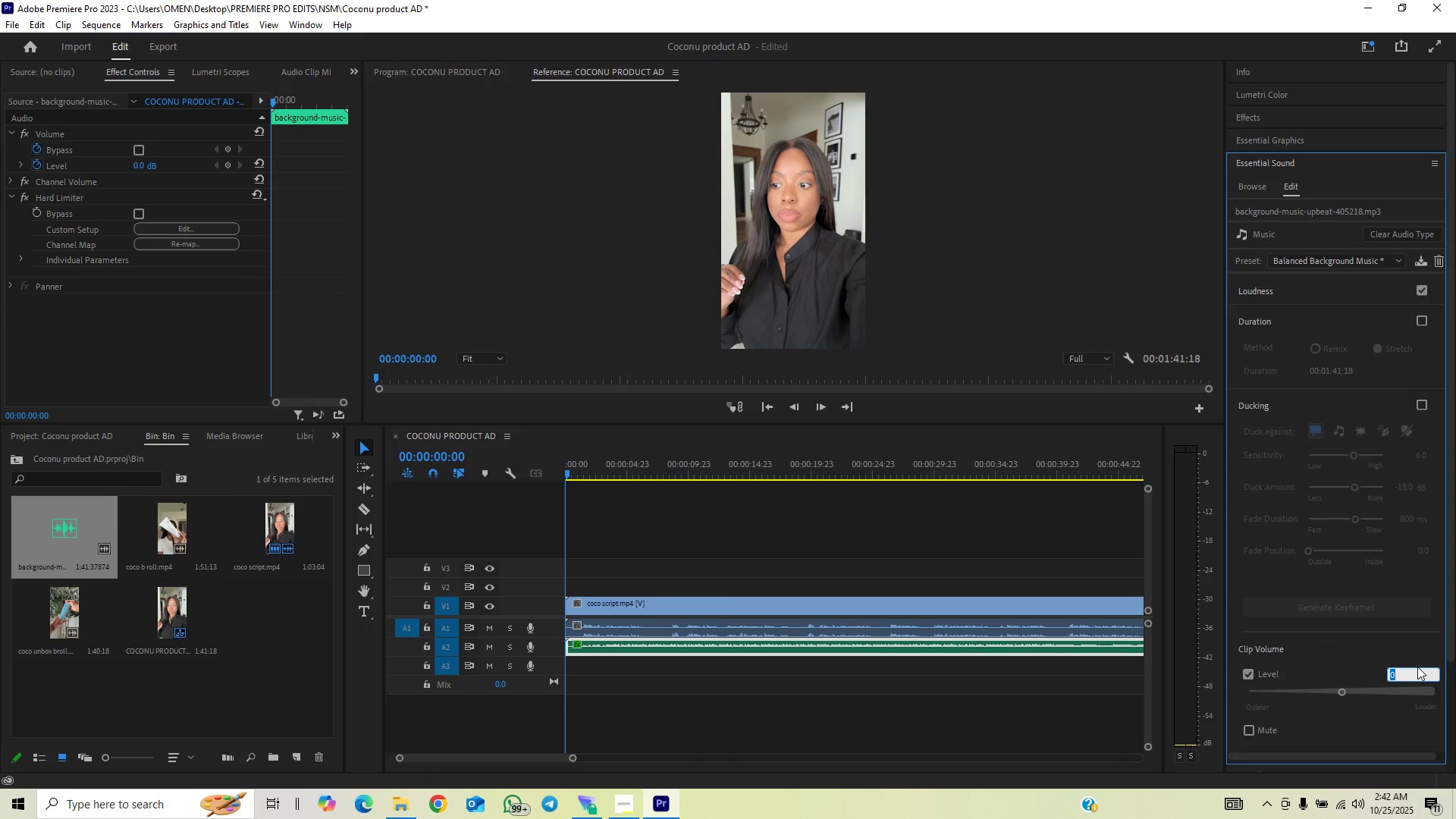 
key(Minus)
 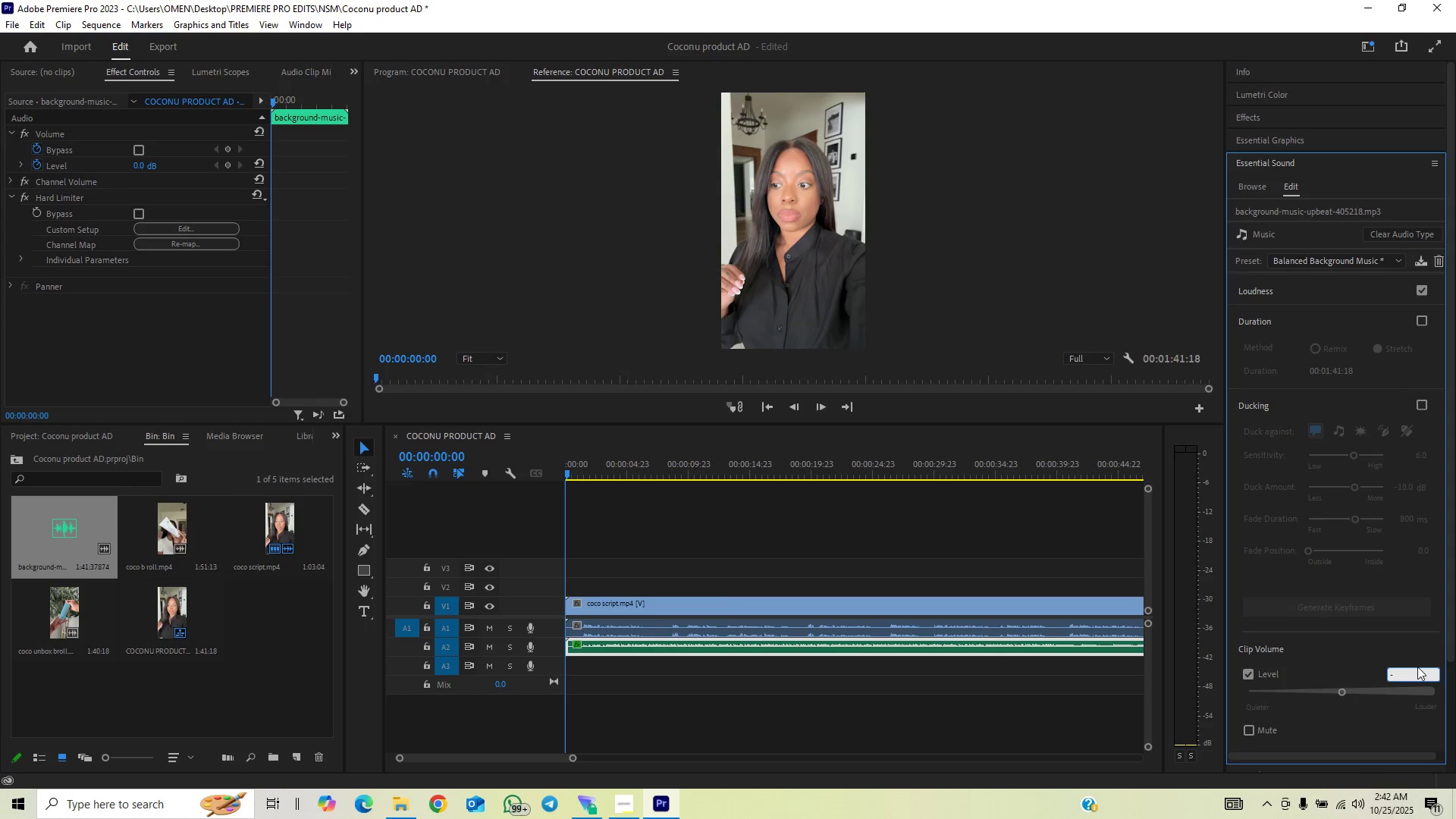 
key(8)
 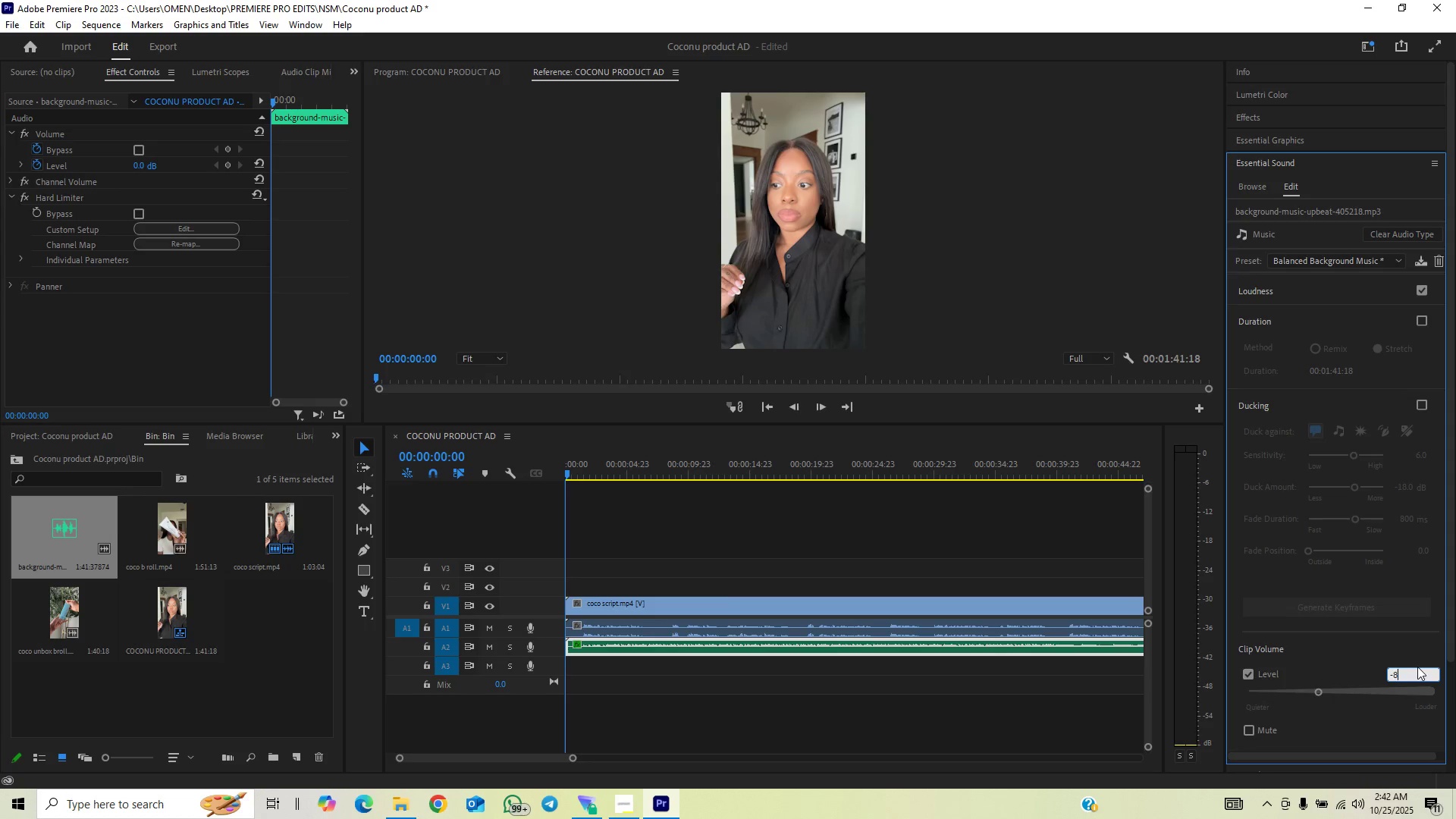 
key(Backspace)
 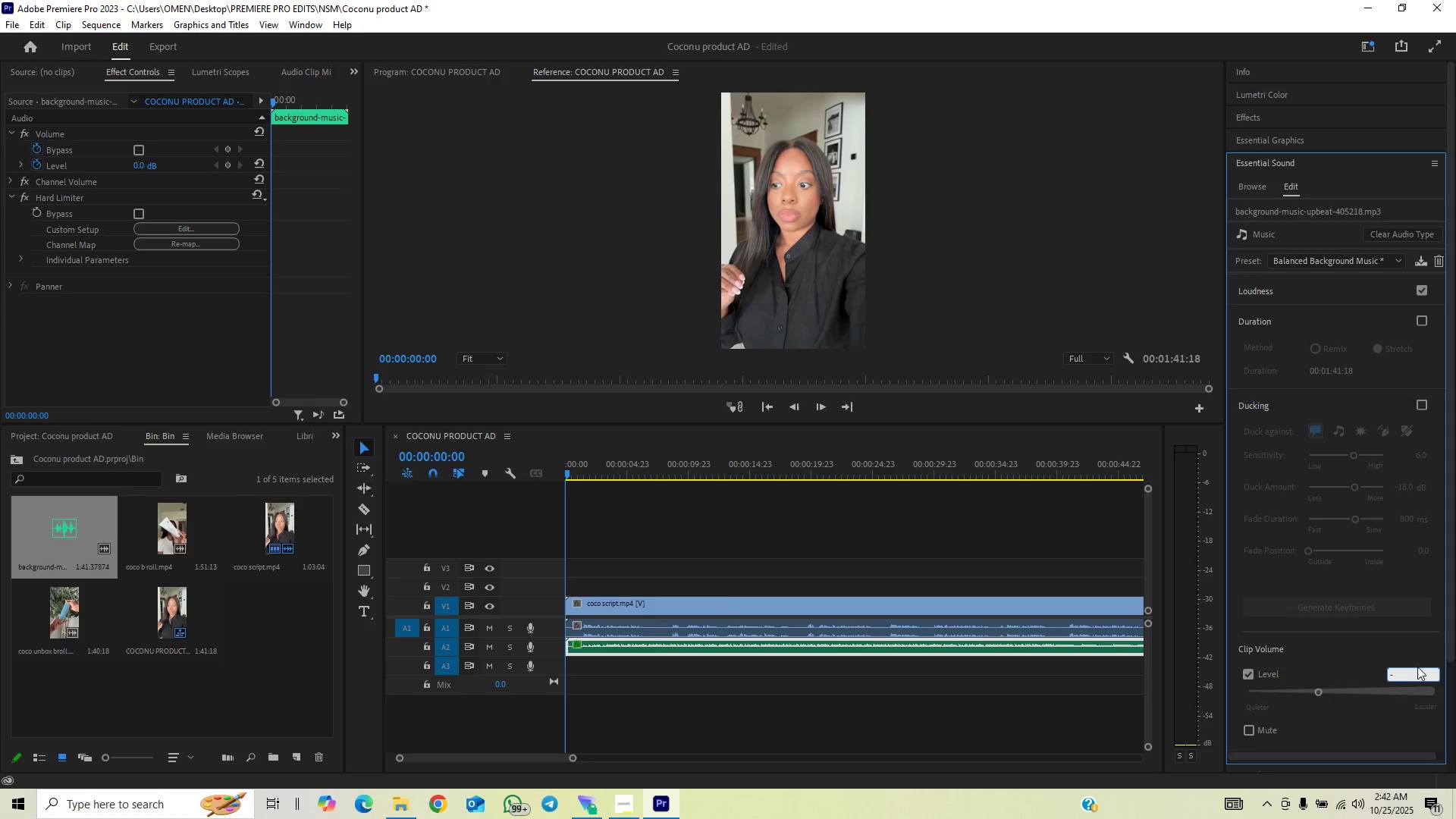 
key(6)
 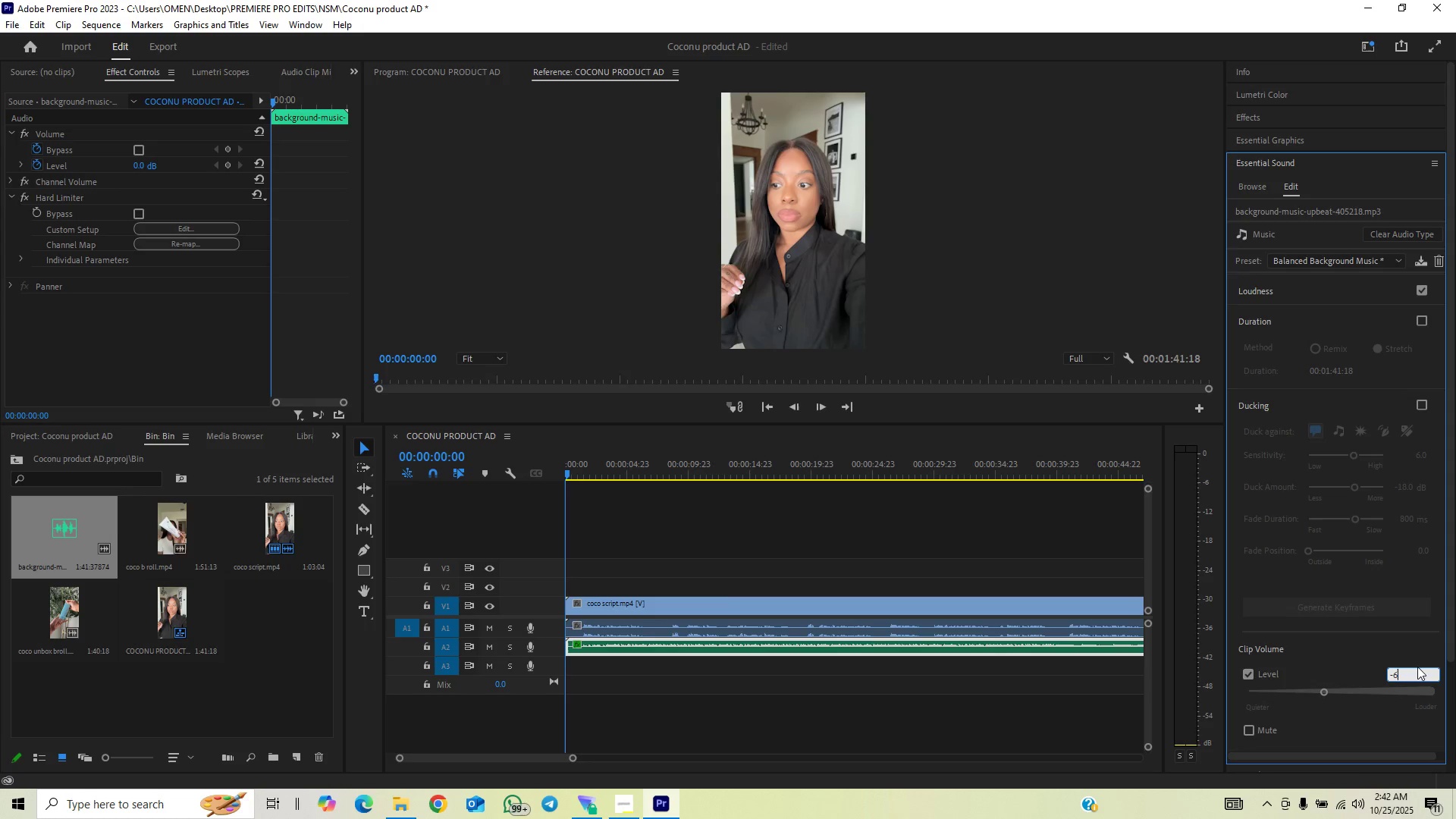 
key(Enter)
 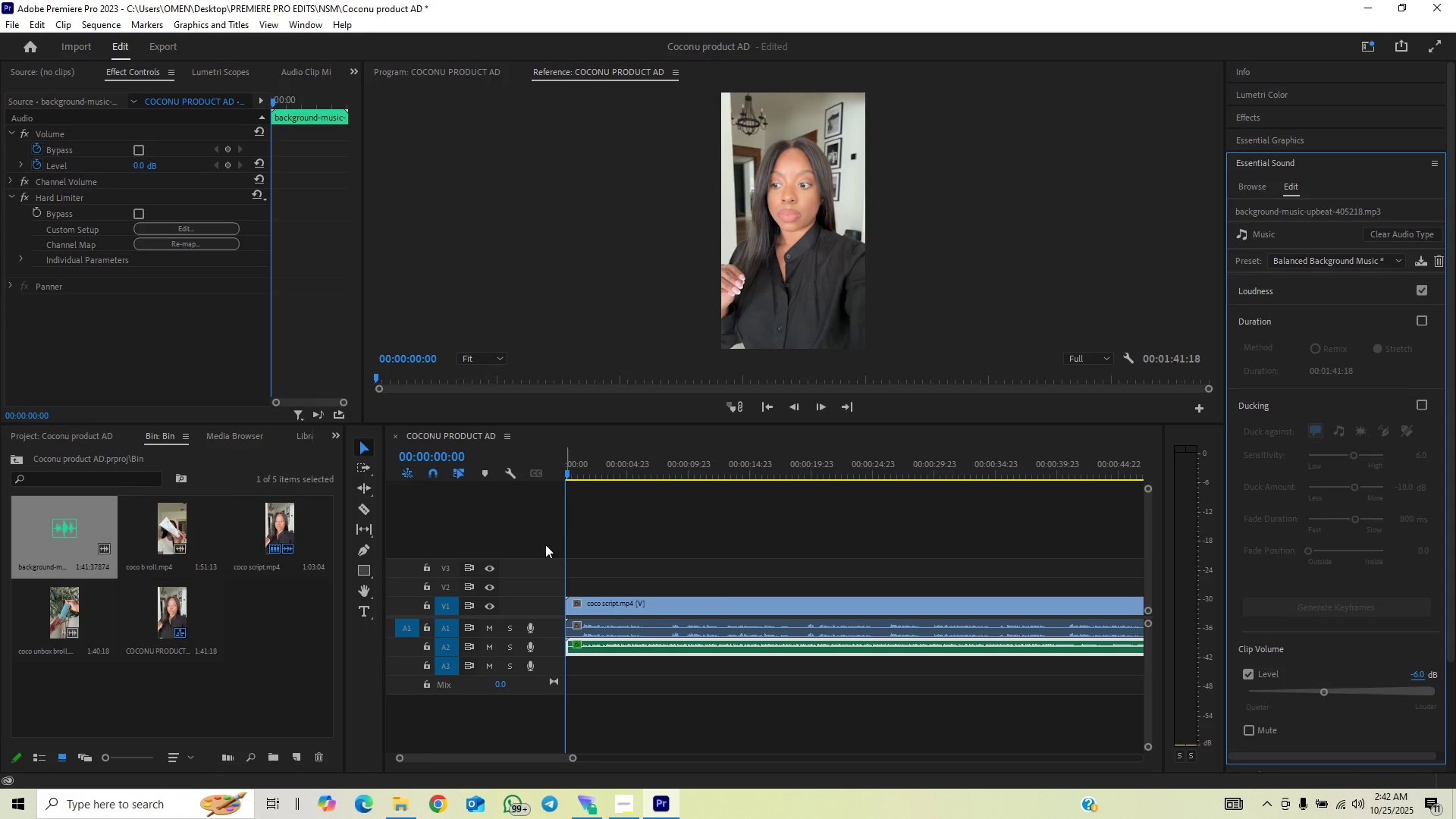 
left_click_drag(start_coordinate=[592, 475], to_coordinate=[563, 503])
 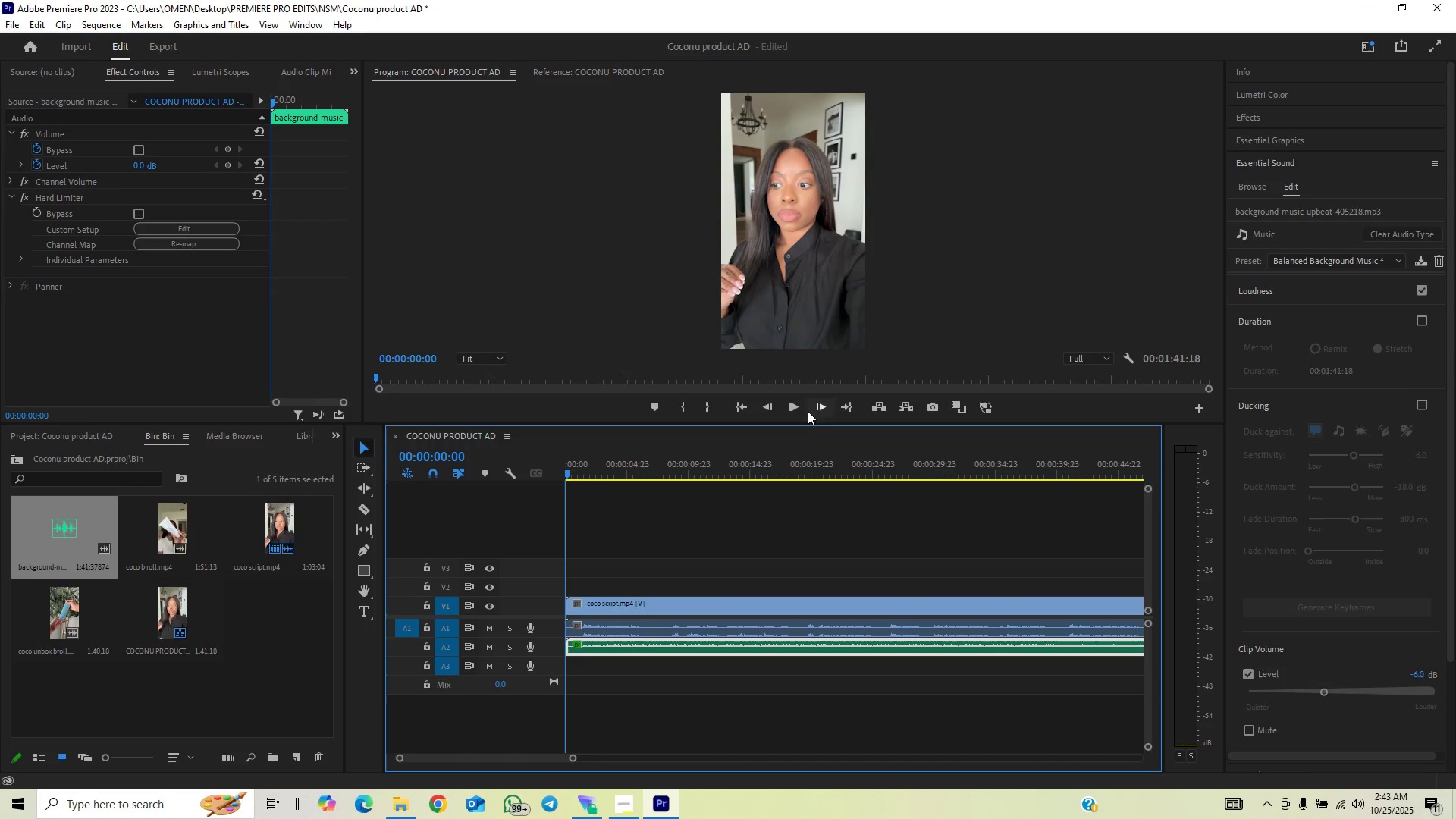 
left_click([795, 413])
 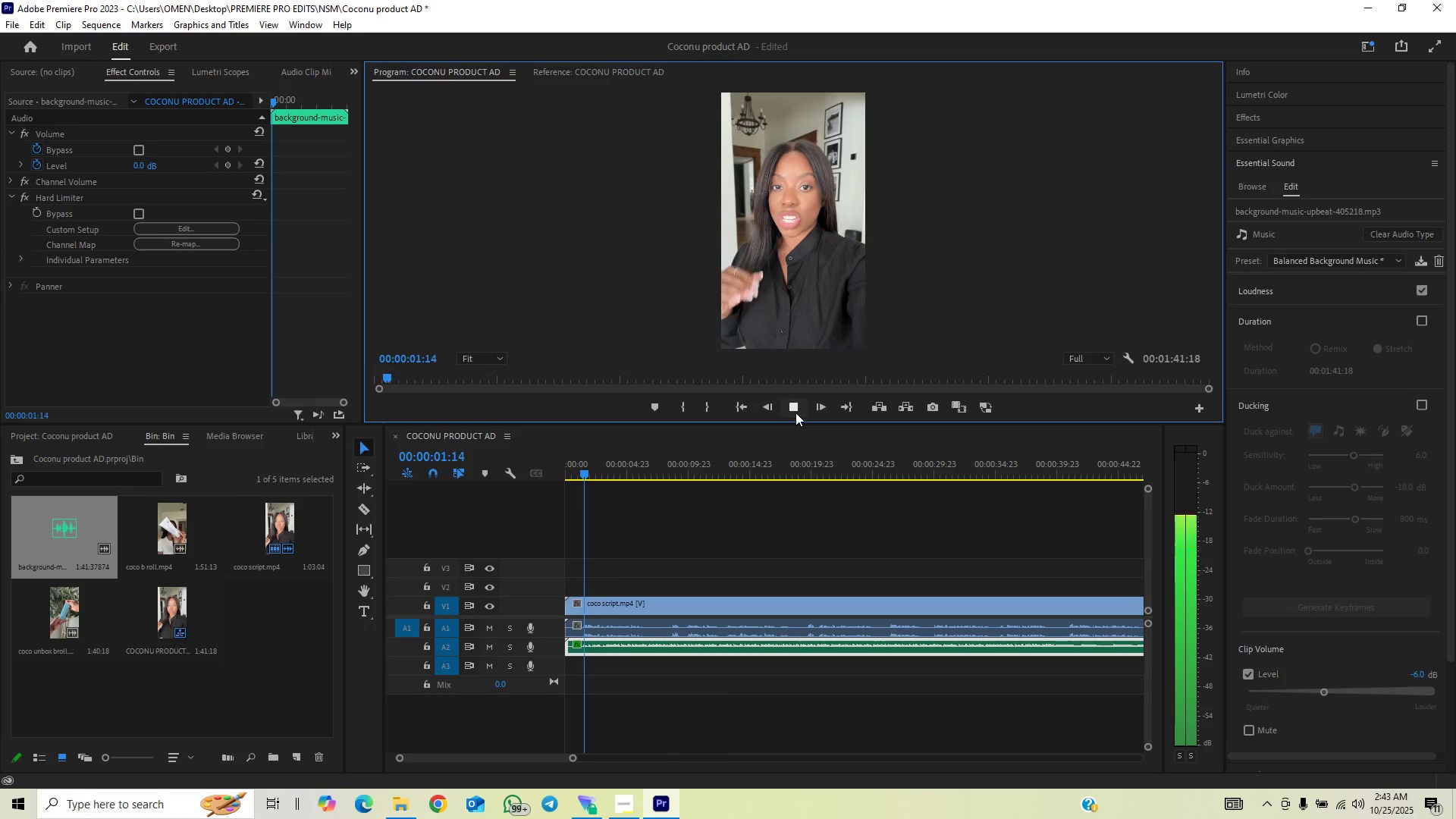 
mouse_move([775, 426])
 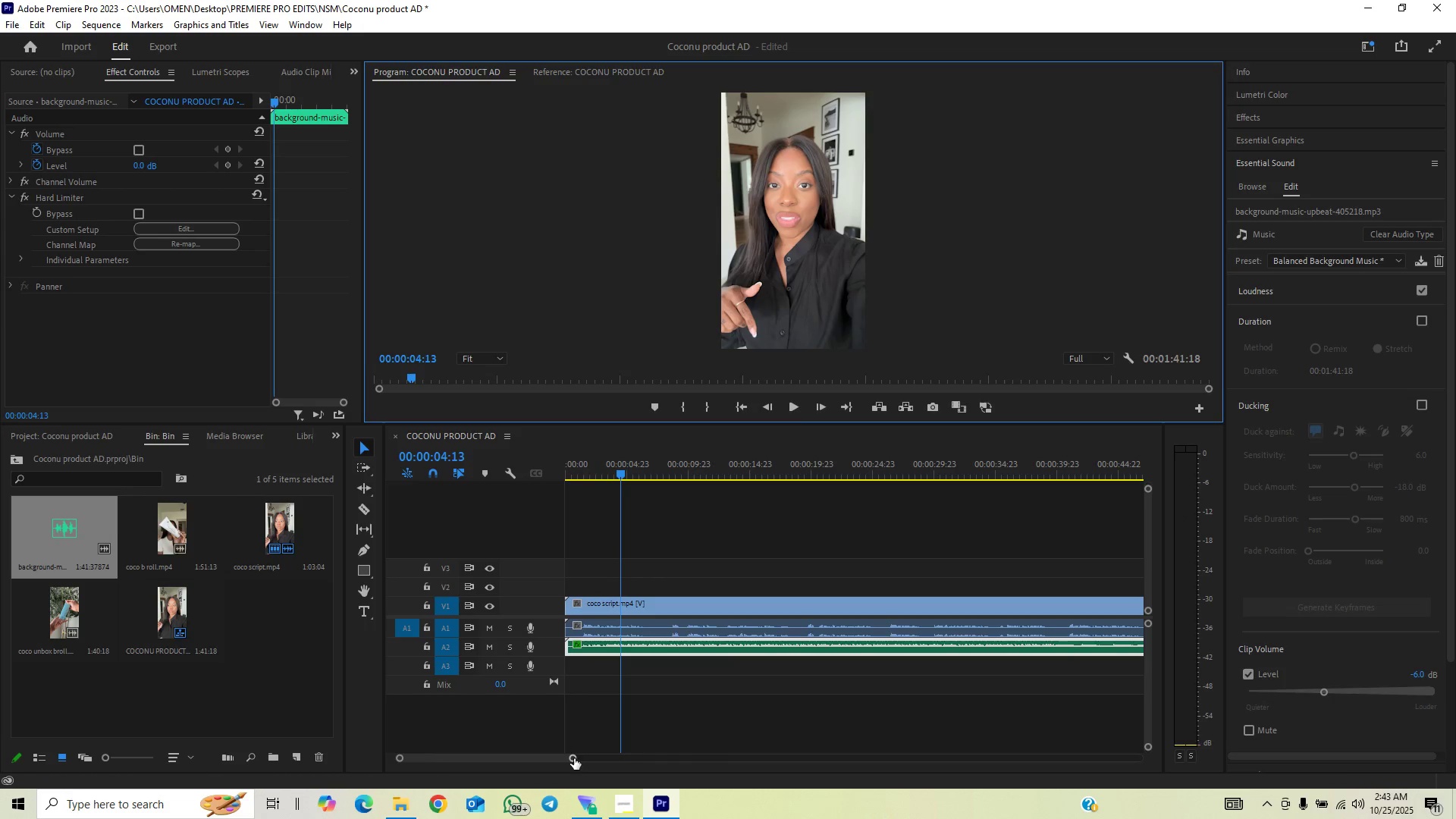 
left_click_drag(start_coordinate=[574, 758], to_coordinate=[524, 780])
 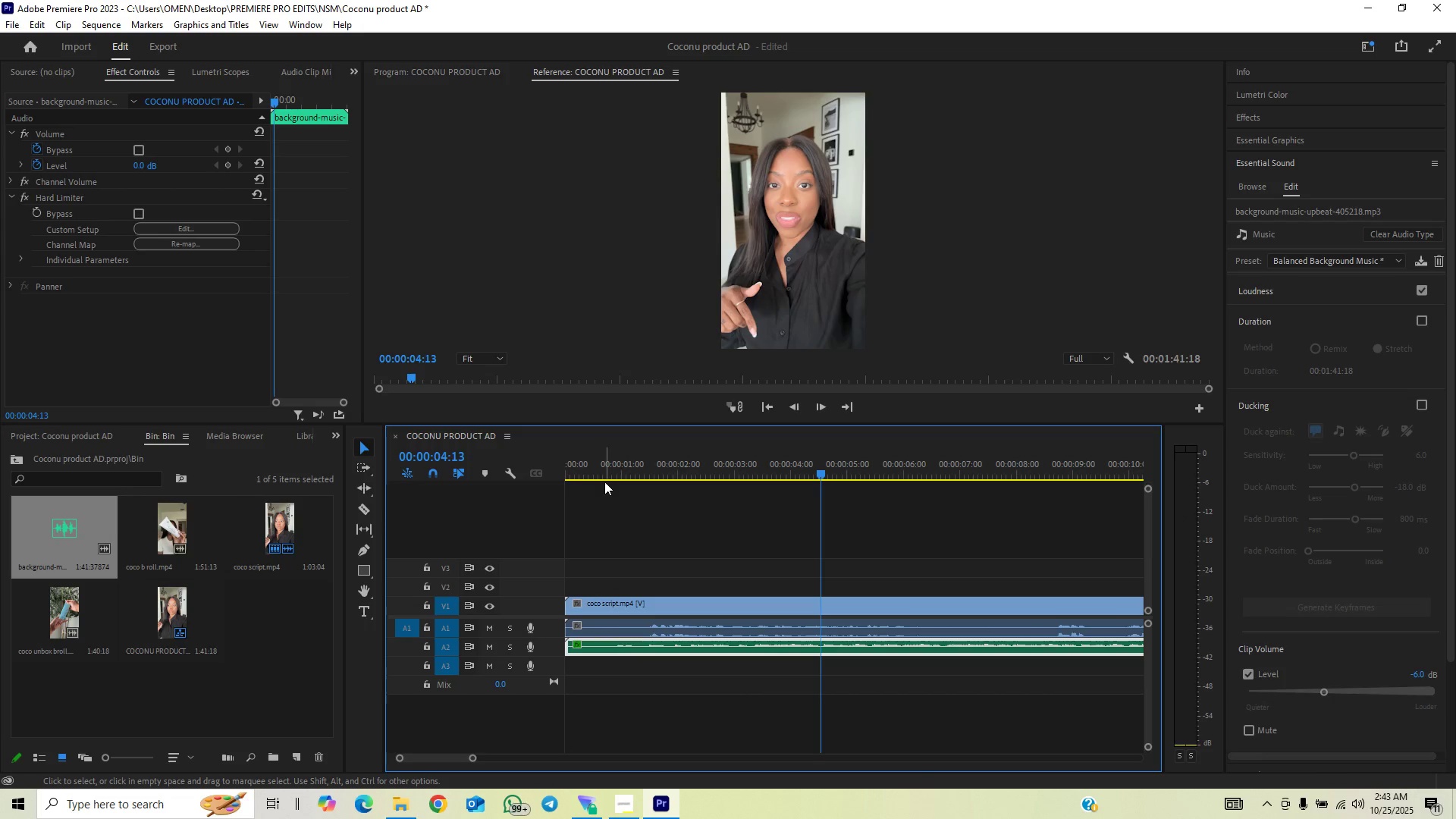 
left_click_drag(start_coordinate=[603, 475], to_coordinate=[541, 497])
 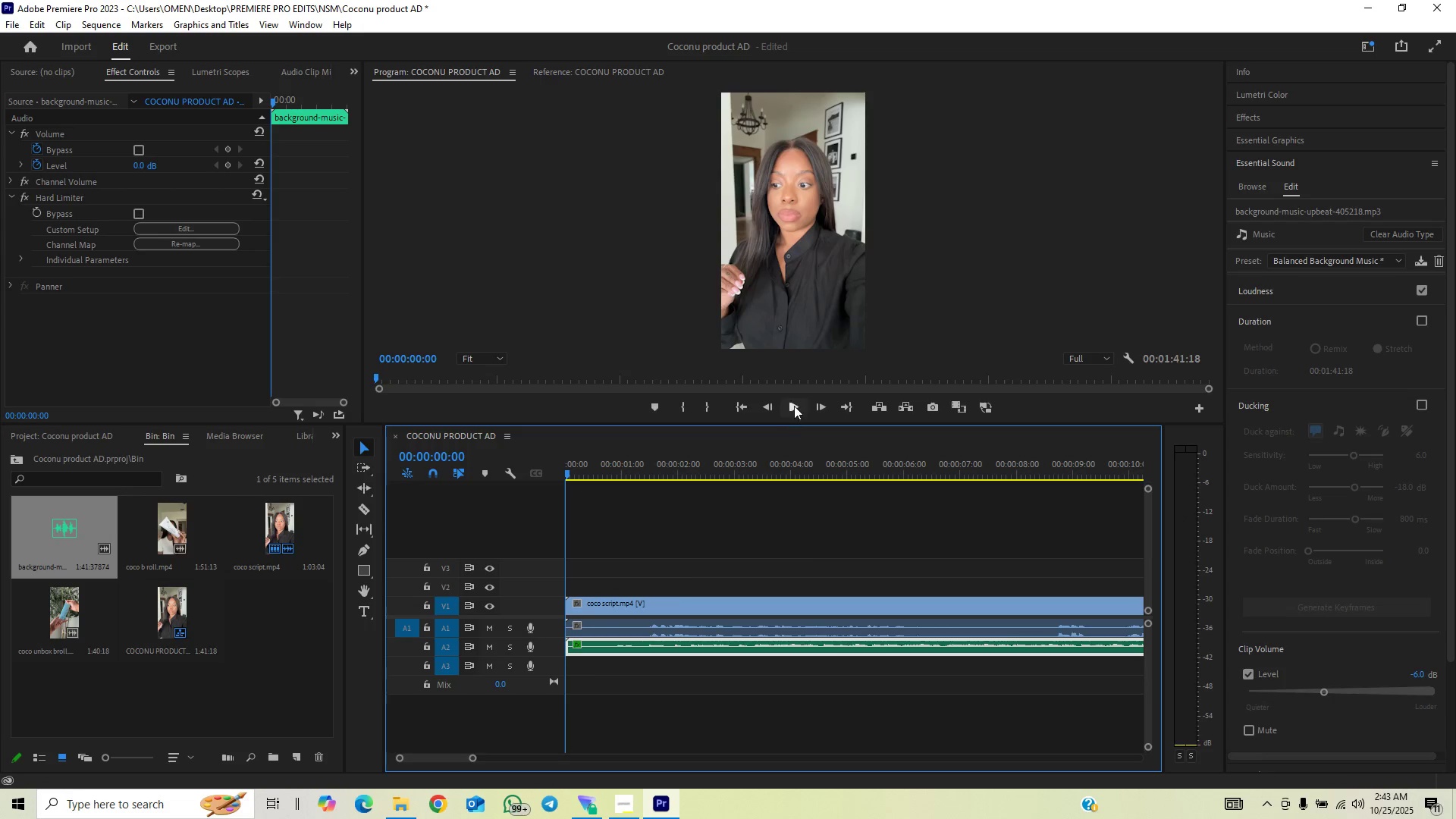 
left_click([794, 402])
 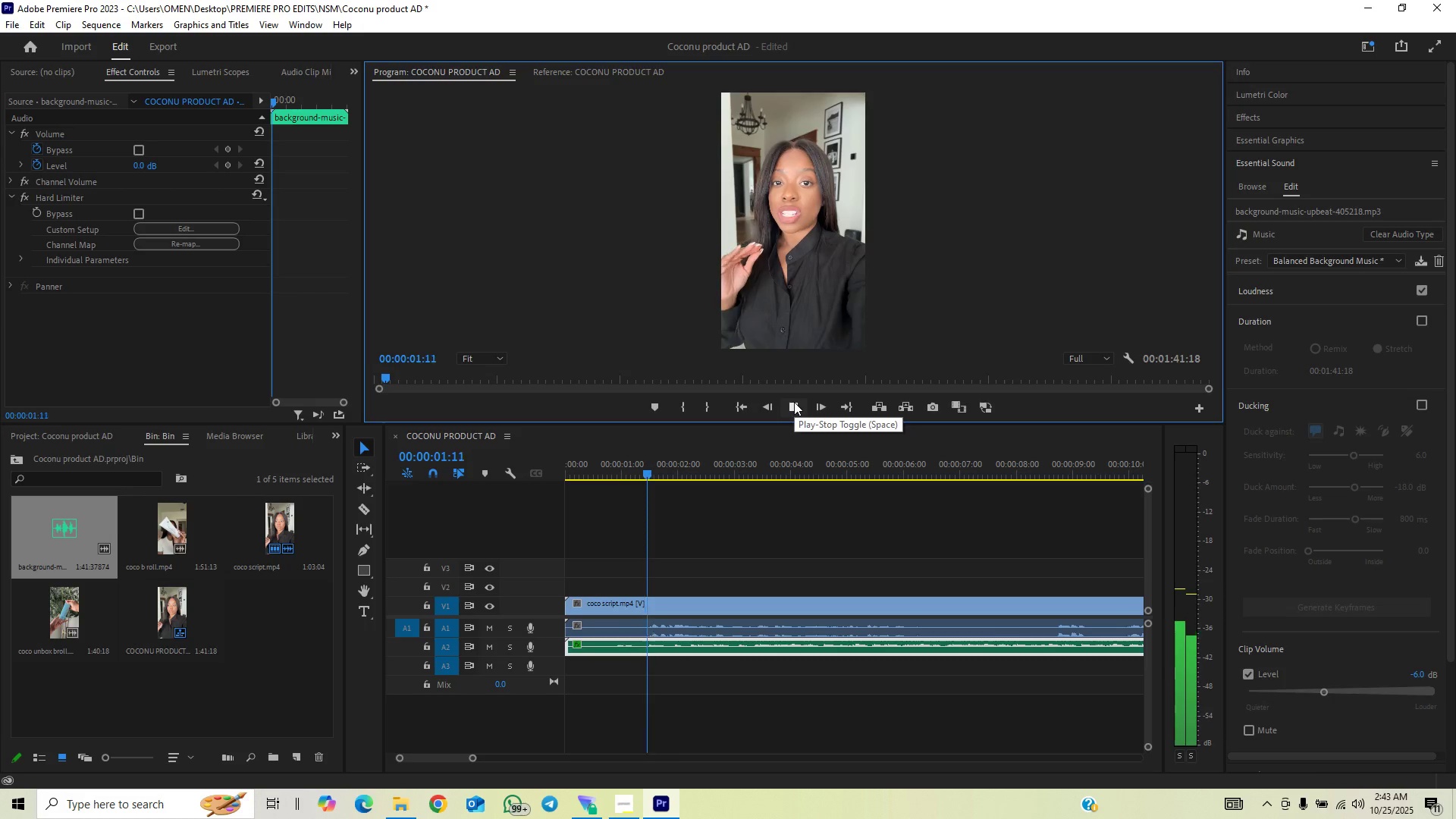 
left_click([794, 402])
 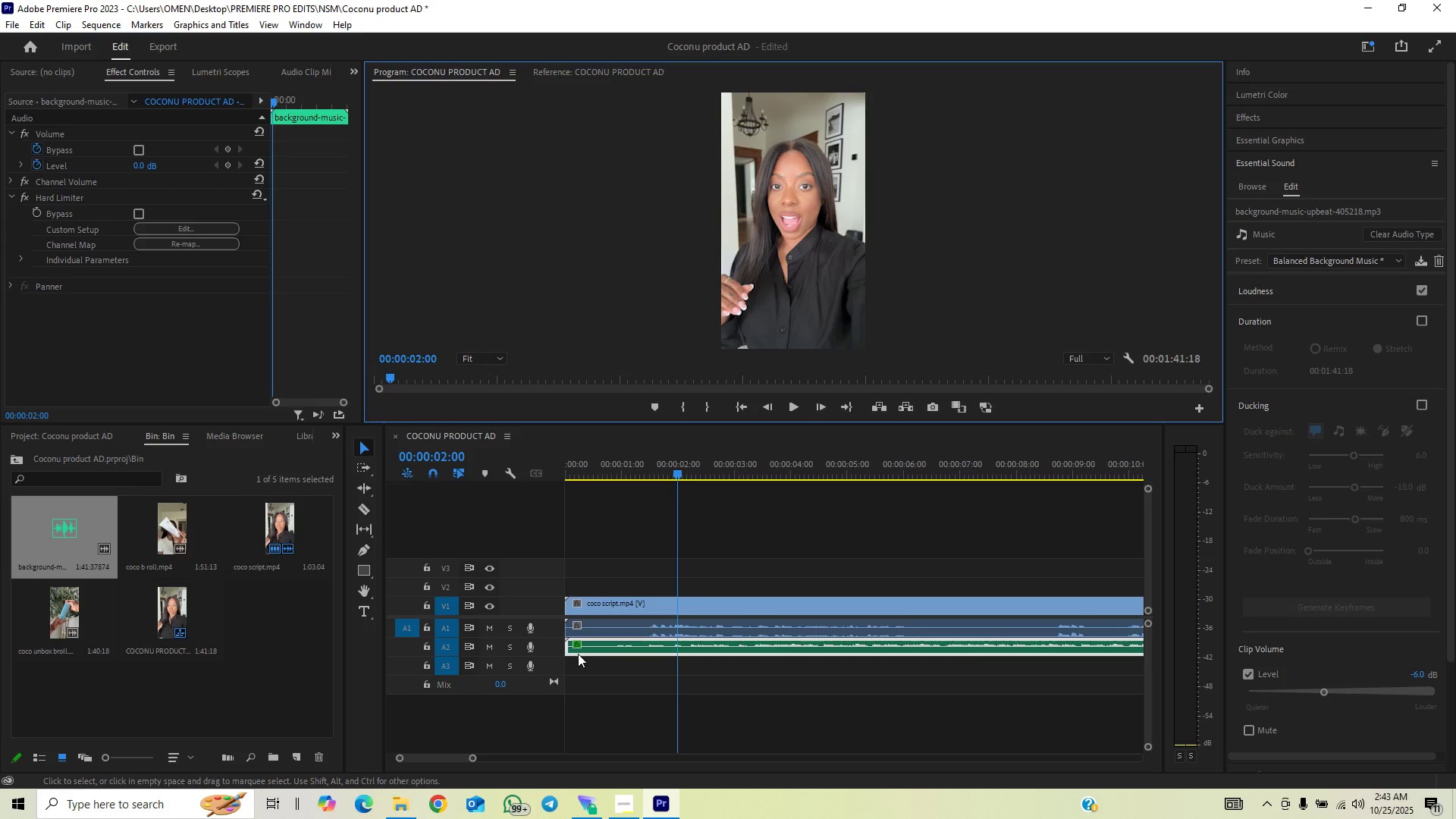 
left_click_drag(start_coordinate=[572, 653], to_coordinate=[616, 661])
 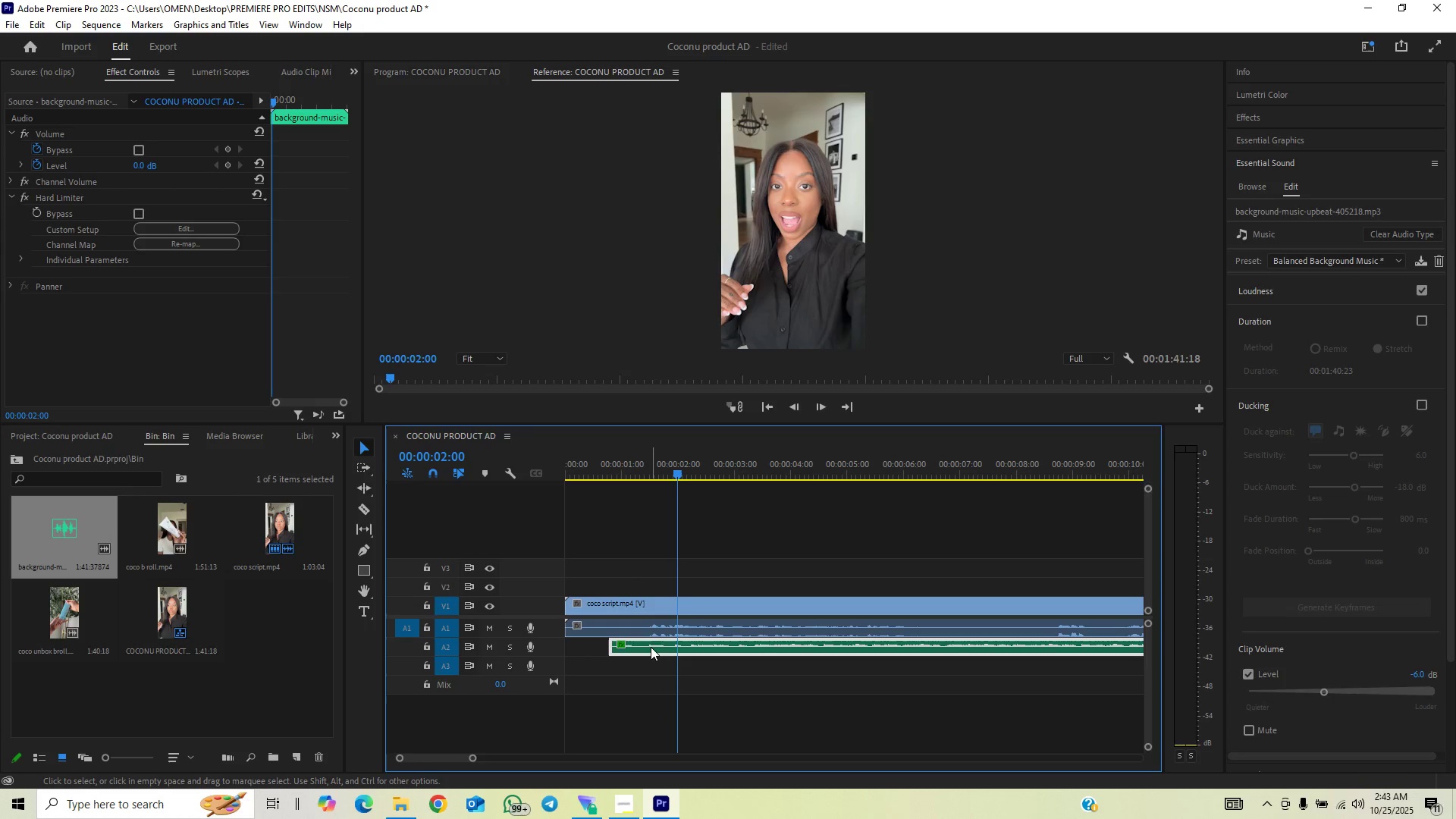 
left_click_drag(start_coordinate=[651, 642], to_coordinate=[598, 652])
 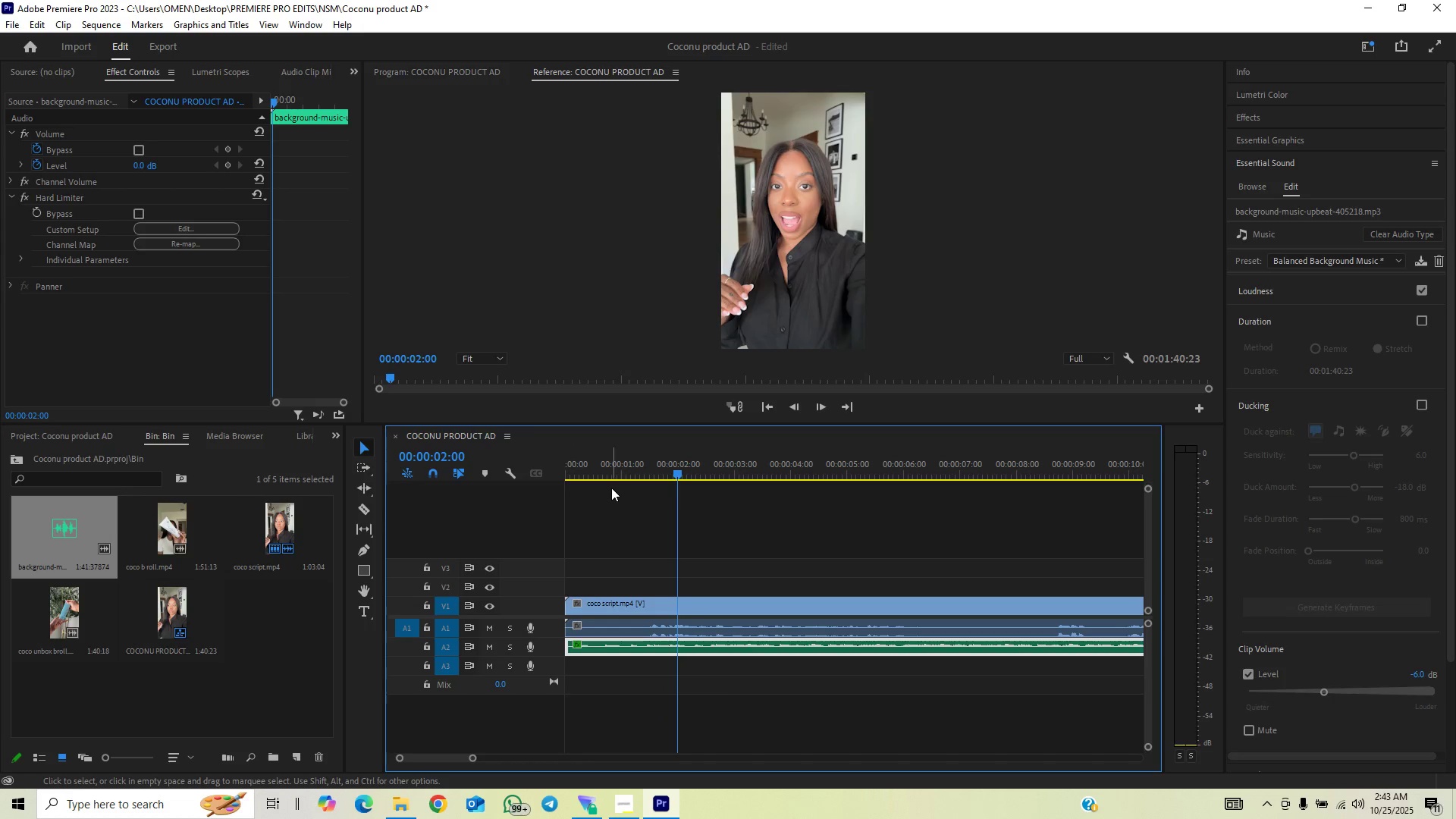 
left_click_drag(start_coordinate=[604, 475], to_coordinate=[516, 497])
 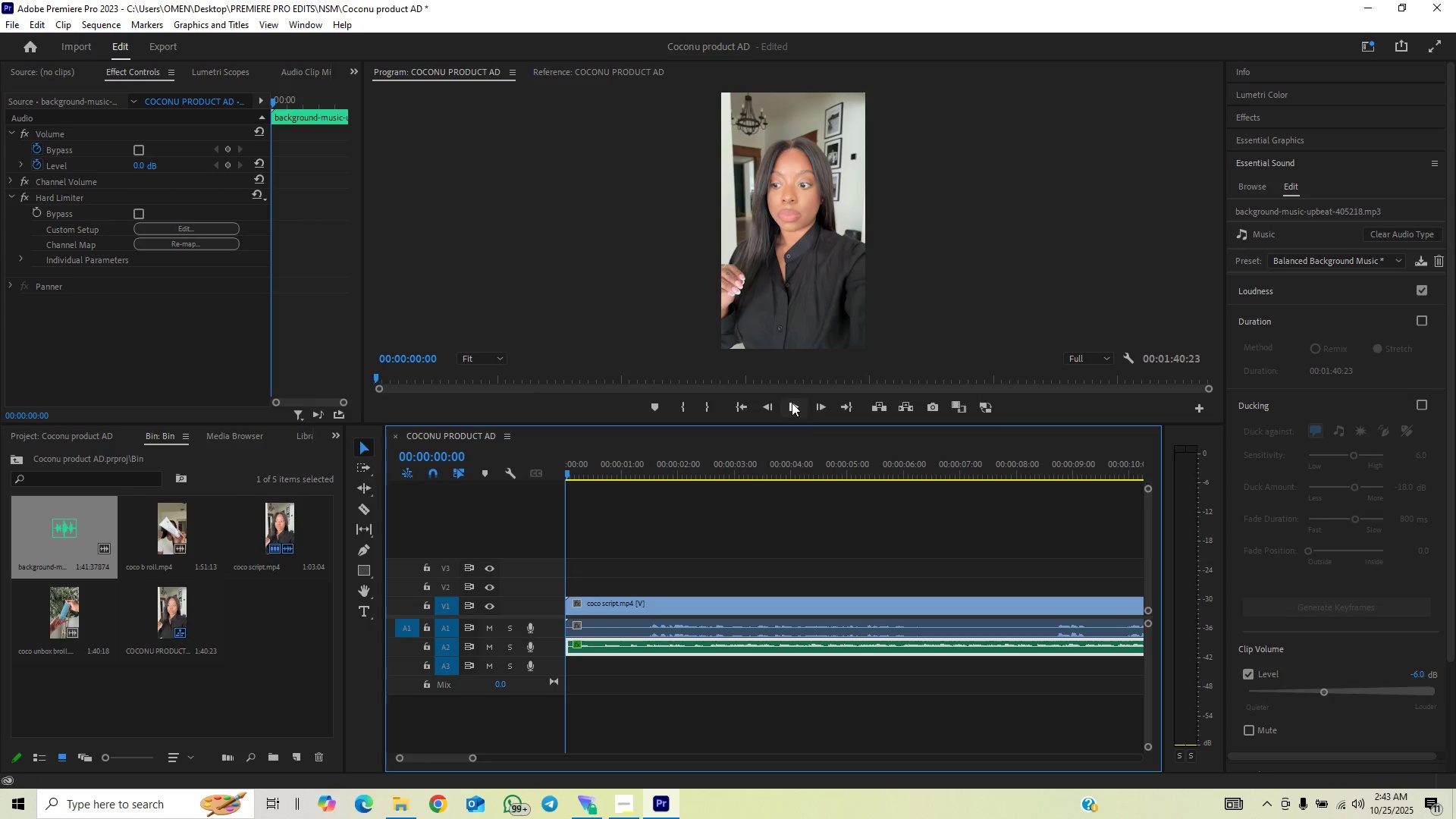 
left_click([792, 403])
 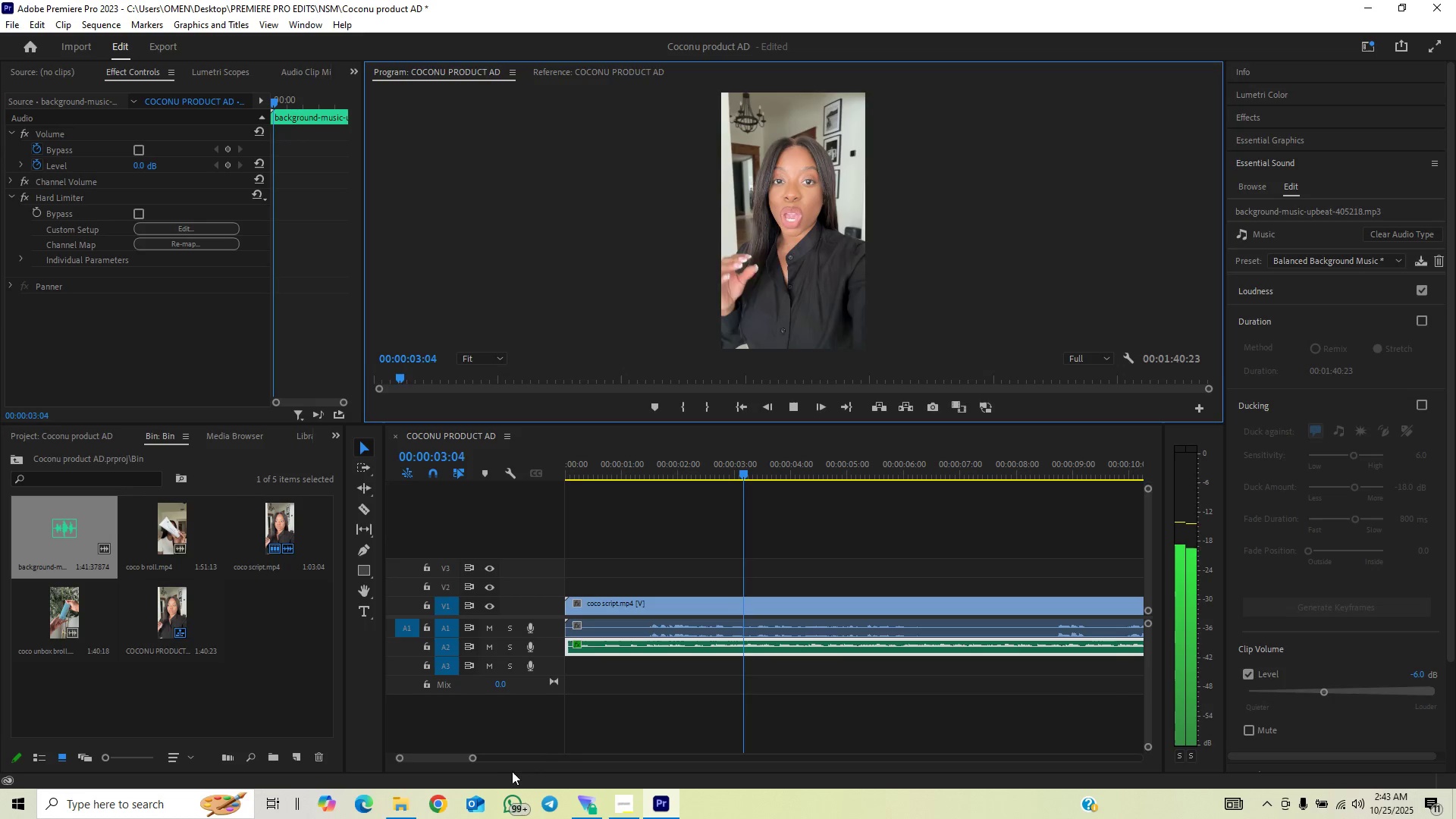 
left_click_drag(start_coordinate=[474, 758], to_coordinate=[495, 752])
 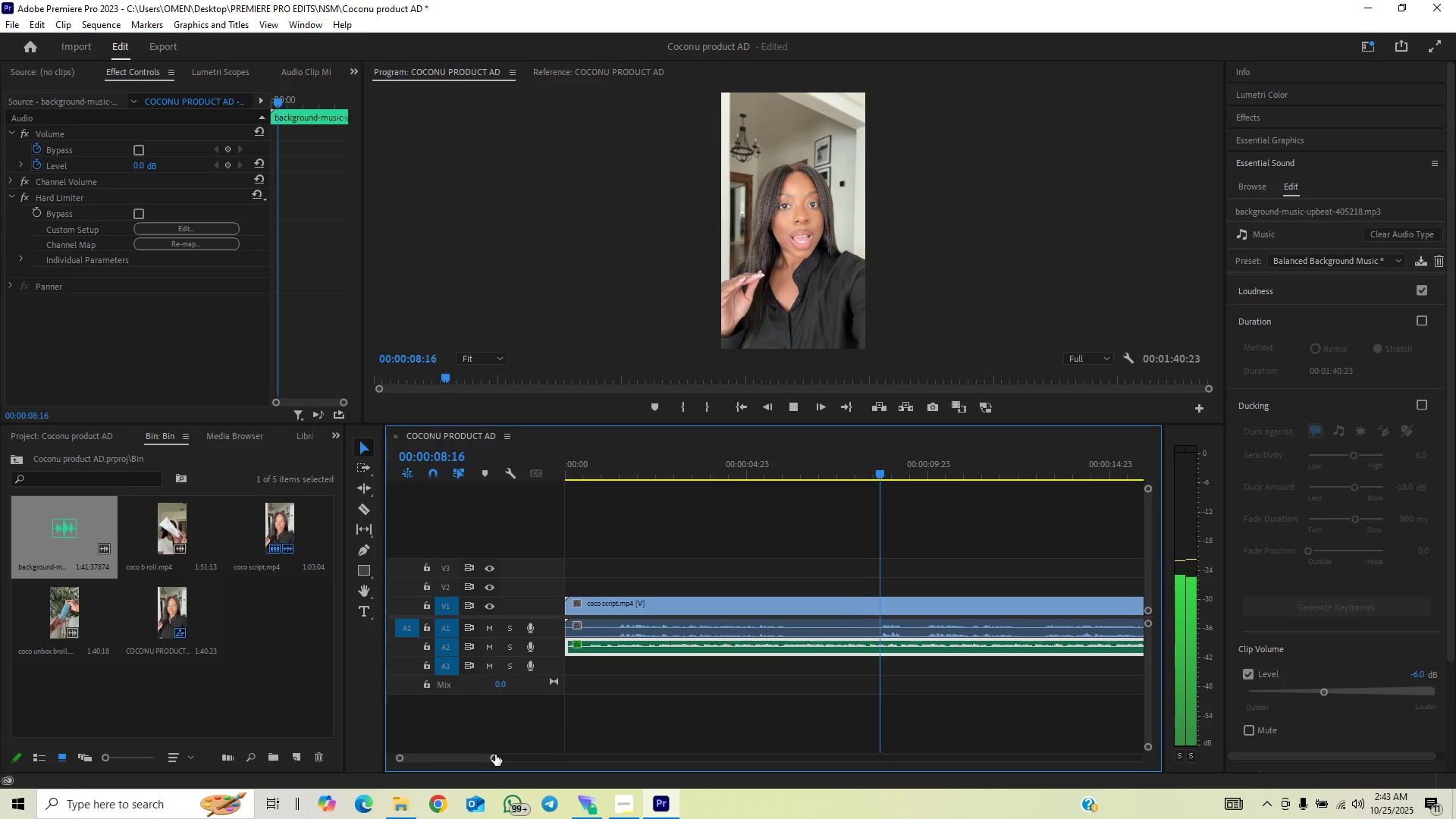 
wait(5.05)
 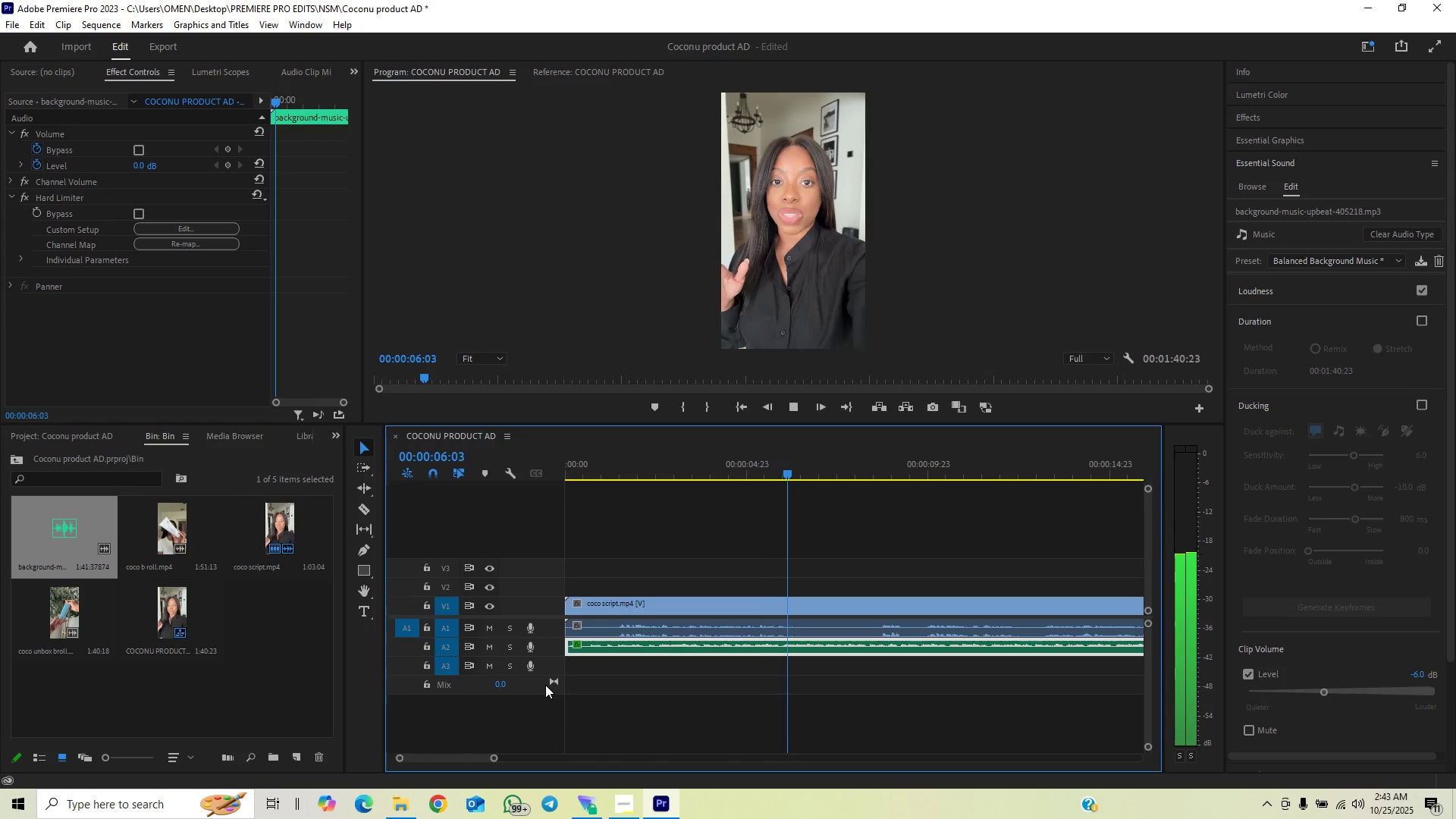 
left_click_drag(start_coordinate=[494, 758], to_coordinate=[508, 754])
 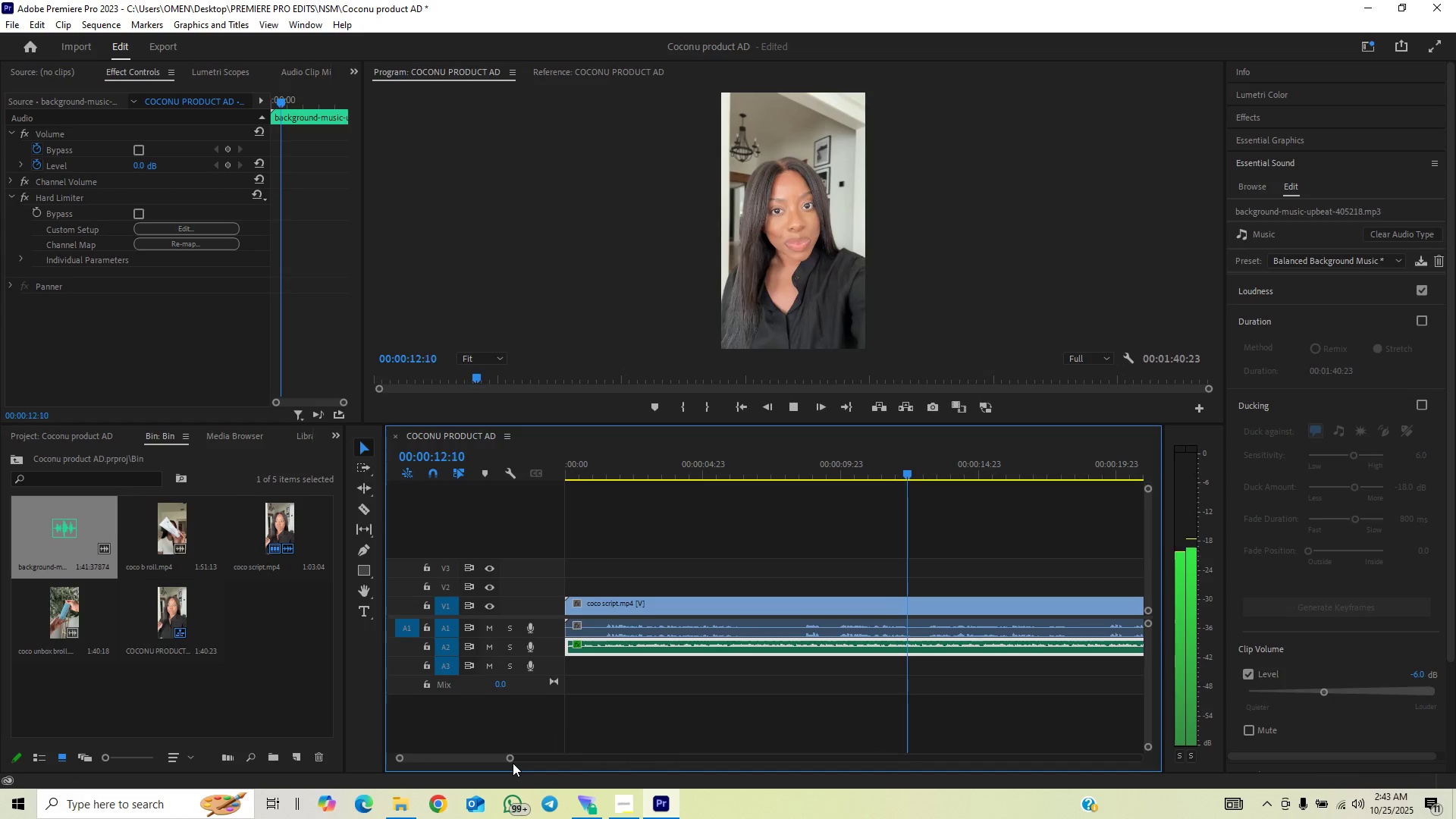 
left_click_drag(start_coordinate=[510, 758], to_coordinate=[527, 761])
 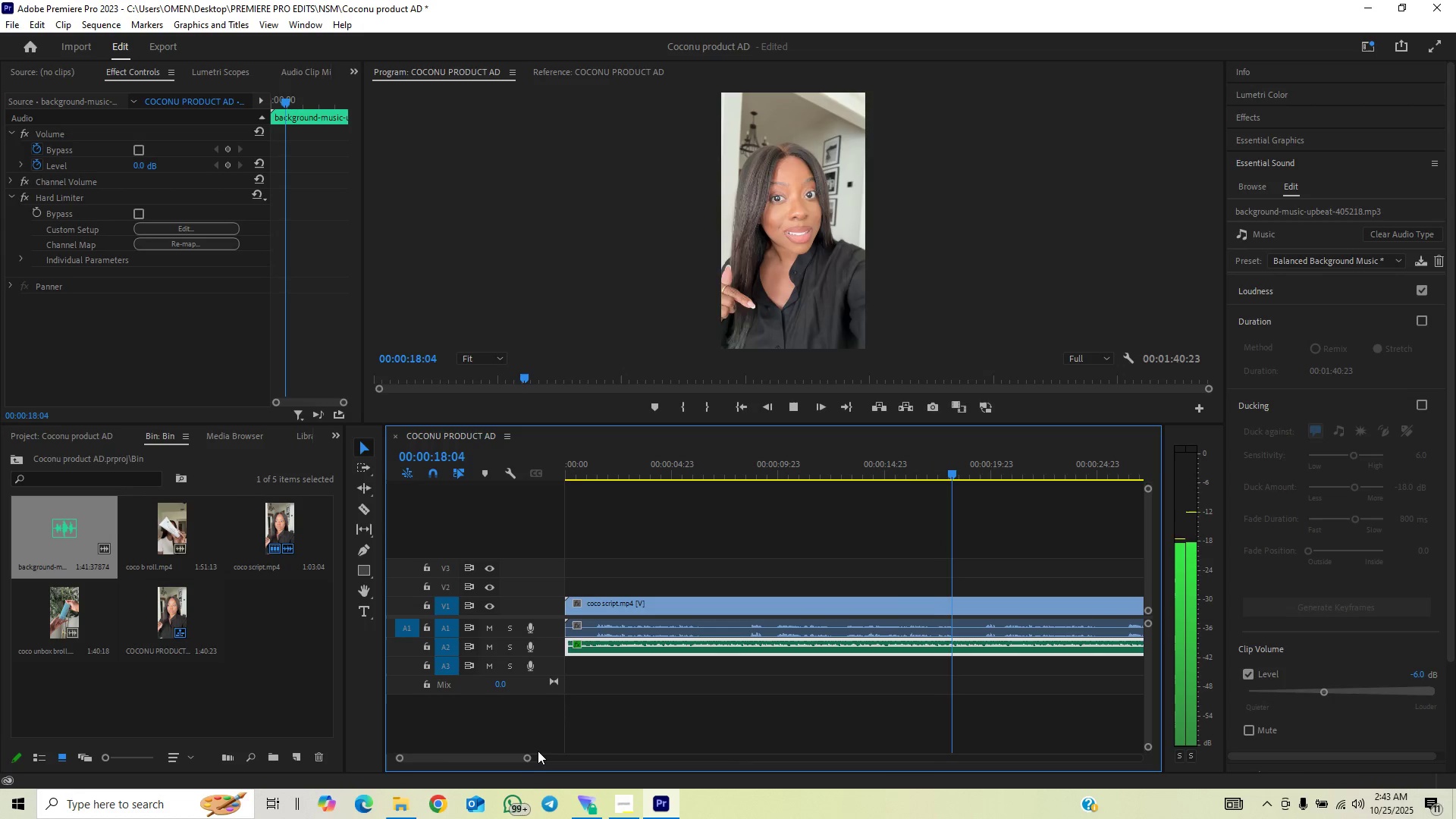 
wait(9.63)
 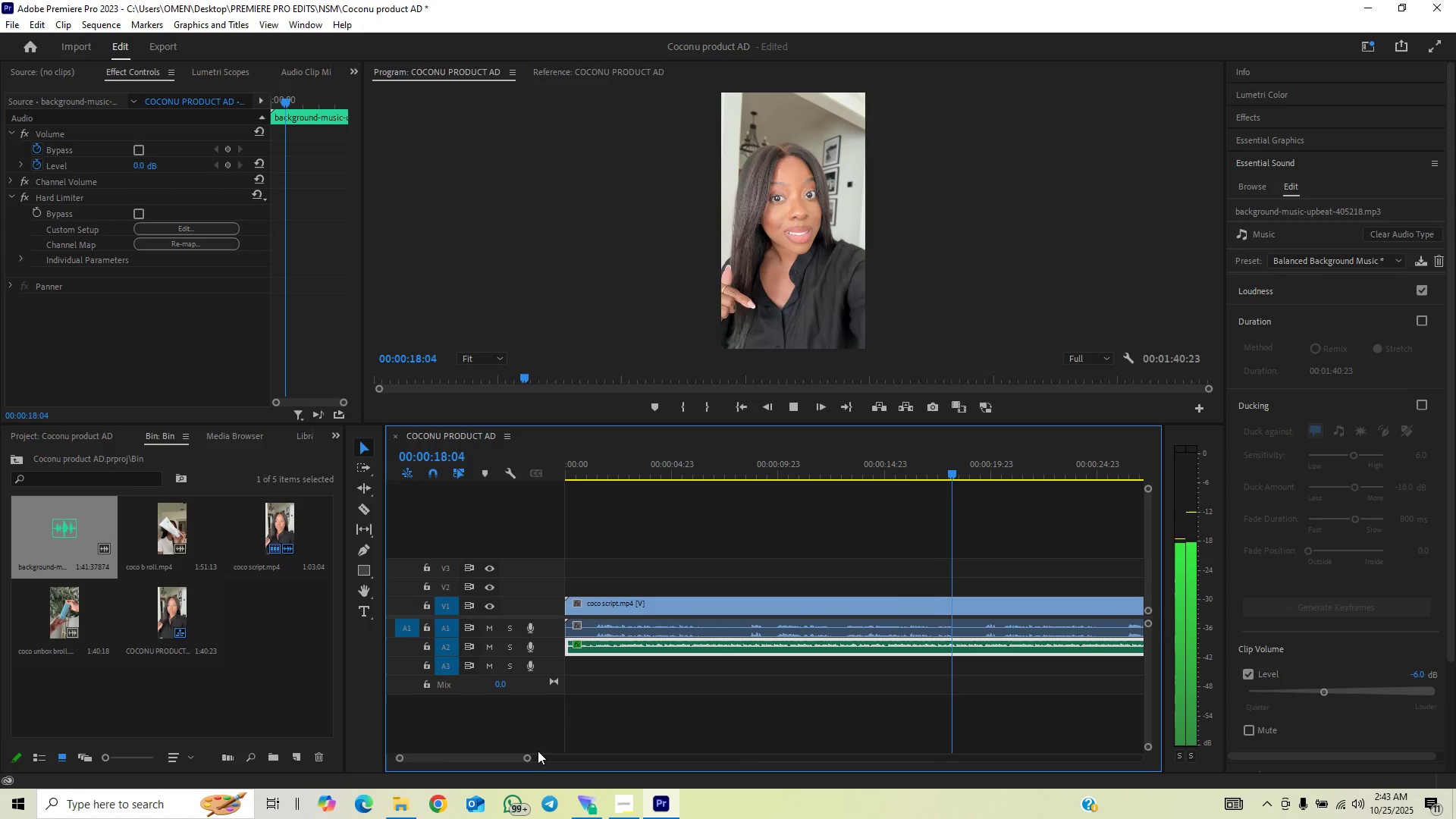 
left_click_drag(start_coordinate=[529, 761], to_coordinate=[538, 755])
 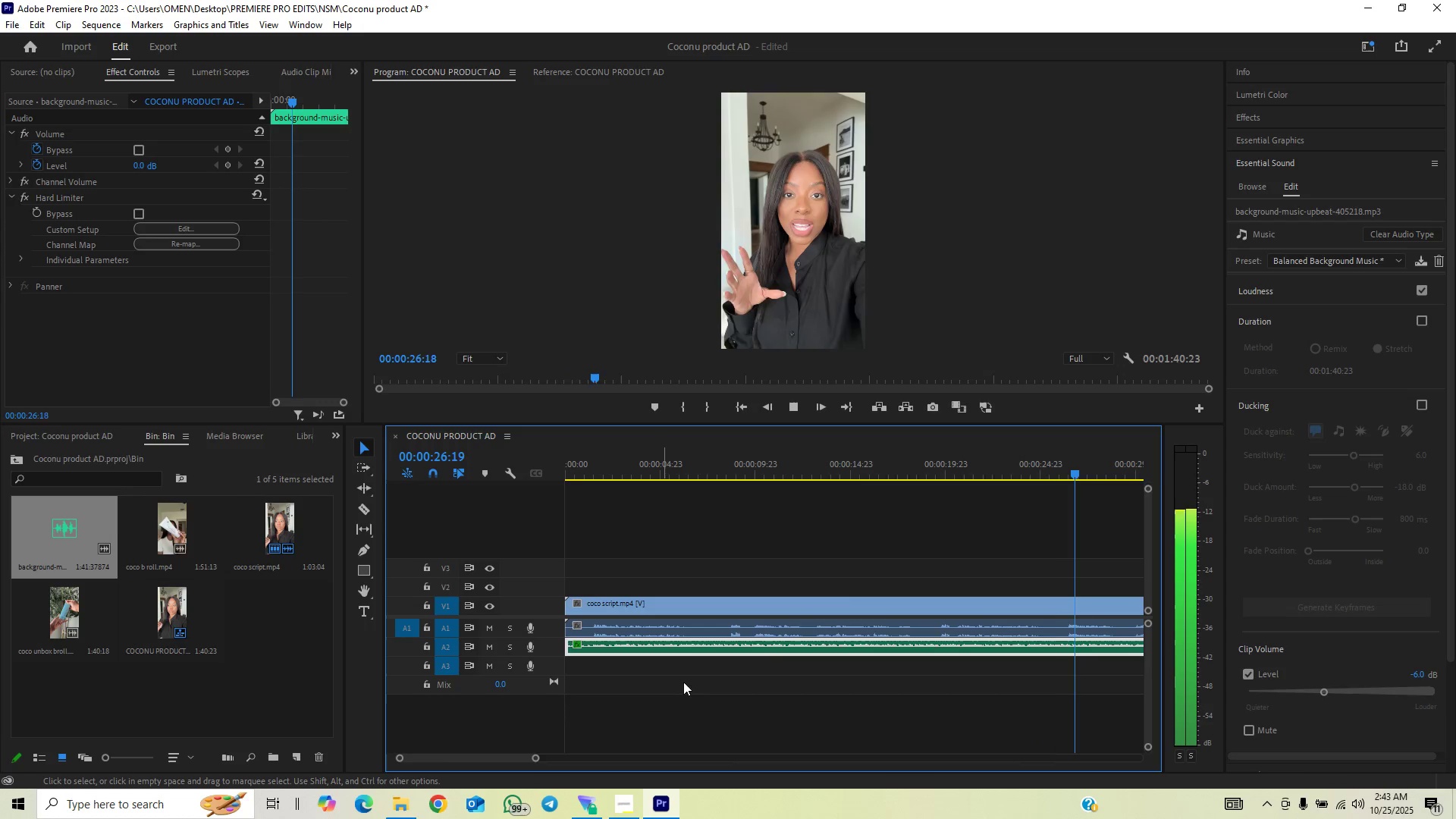 
left_click([923, 469])
 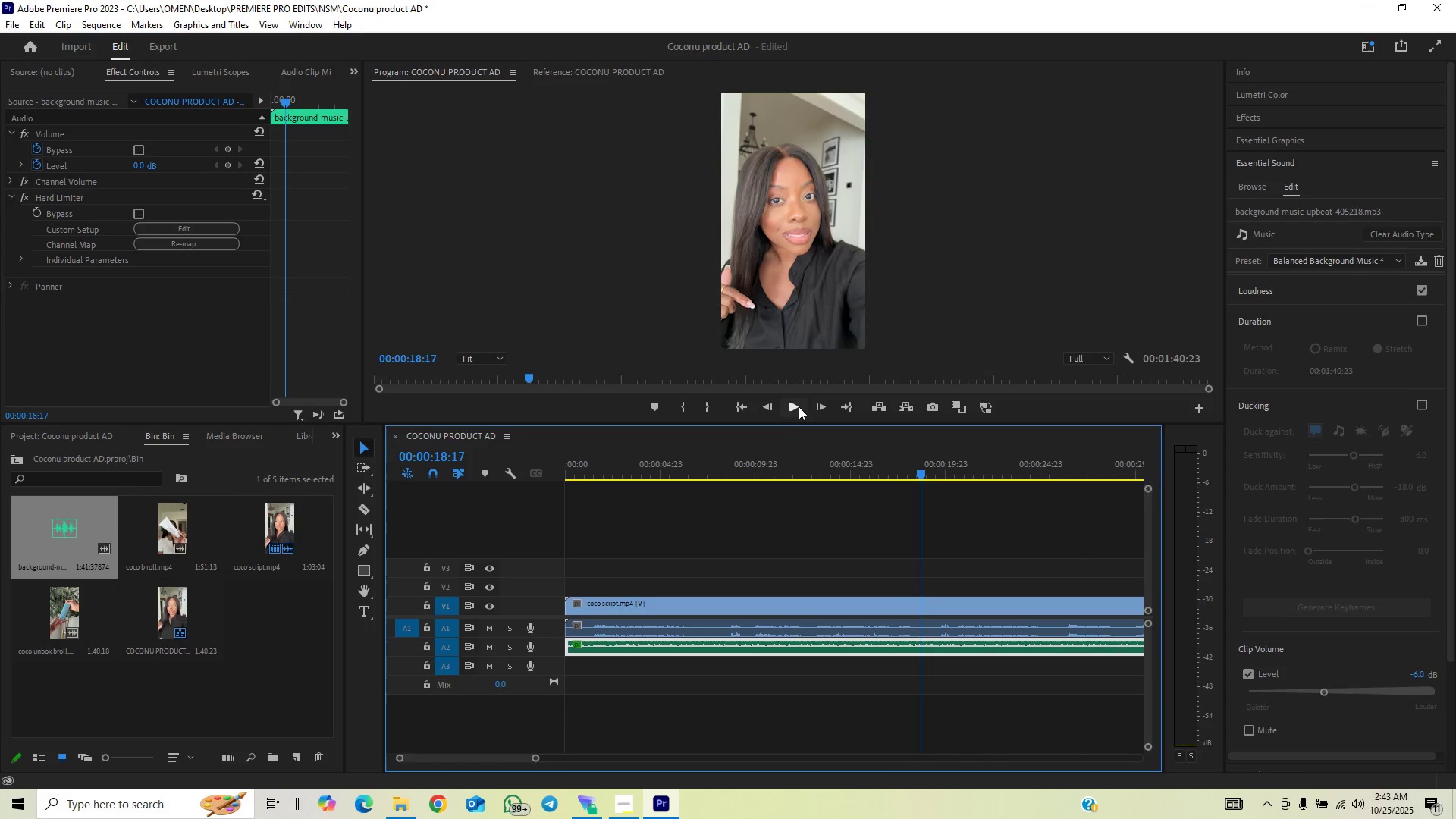 
left_click([795, 403])
 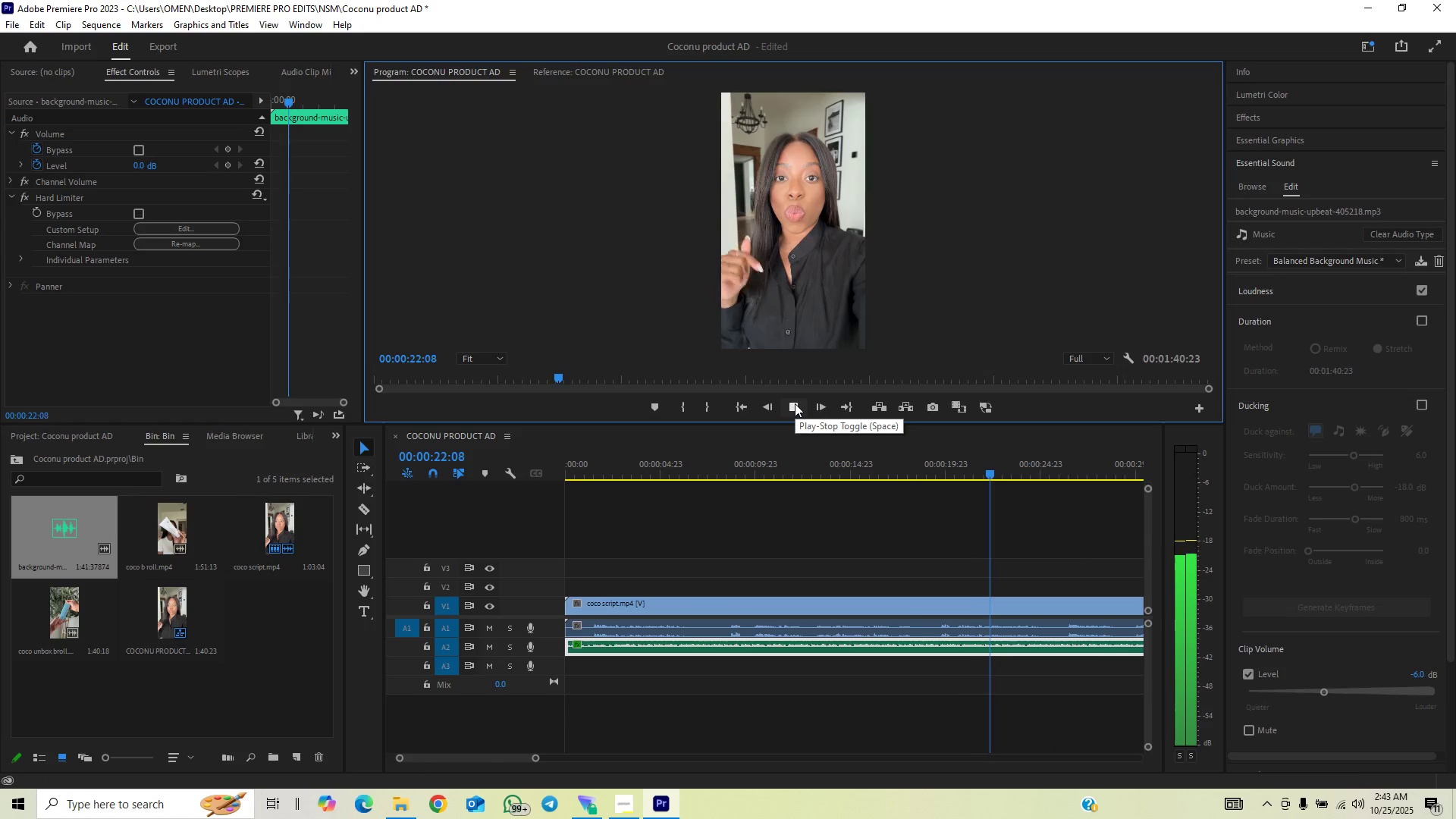 
wait(5.15)
 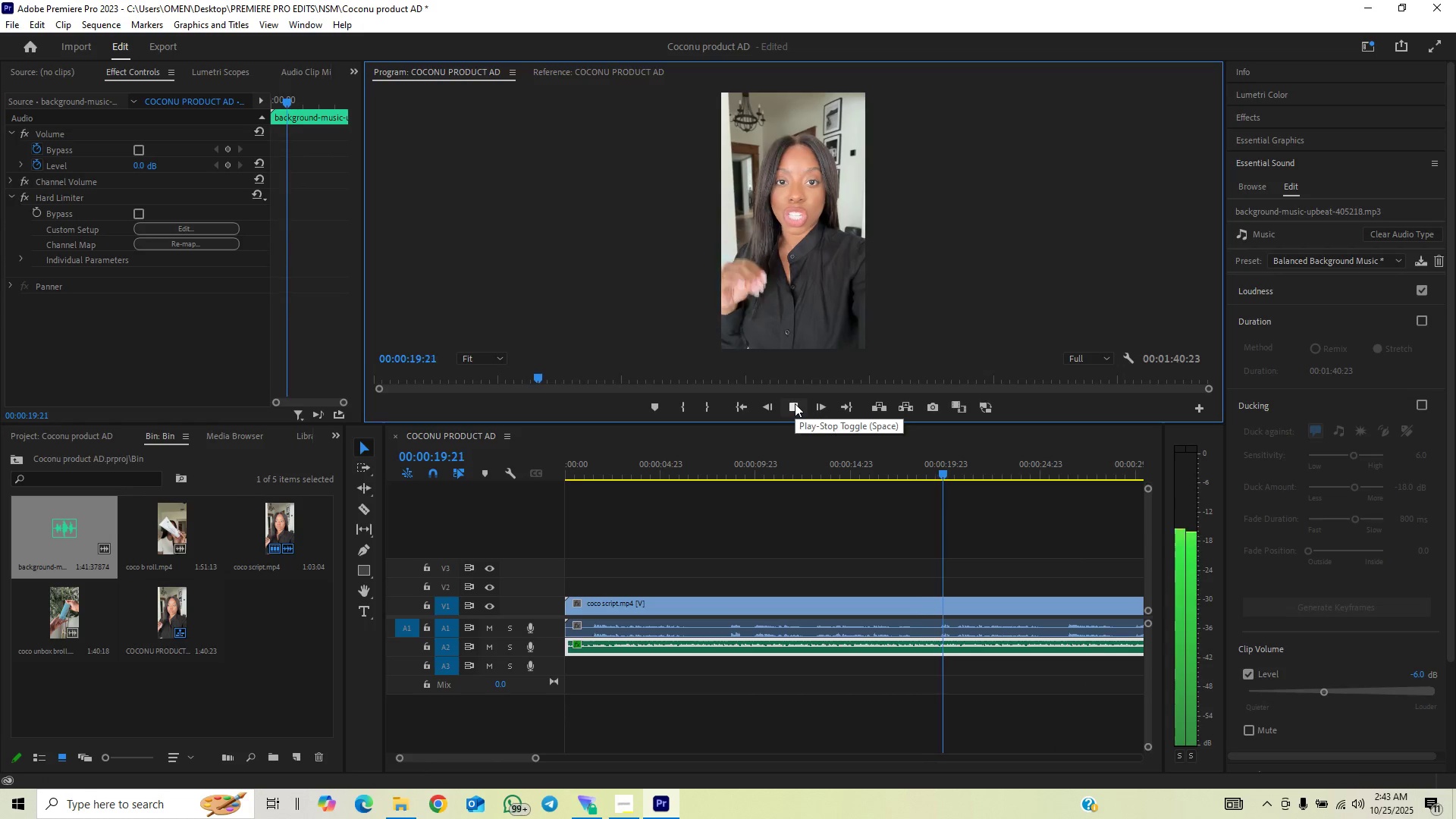 
left_click([795, 403])
 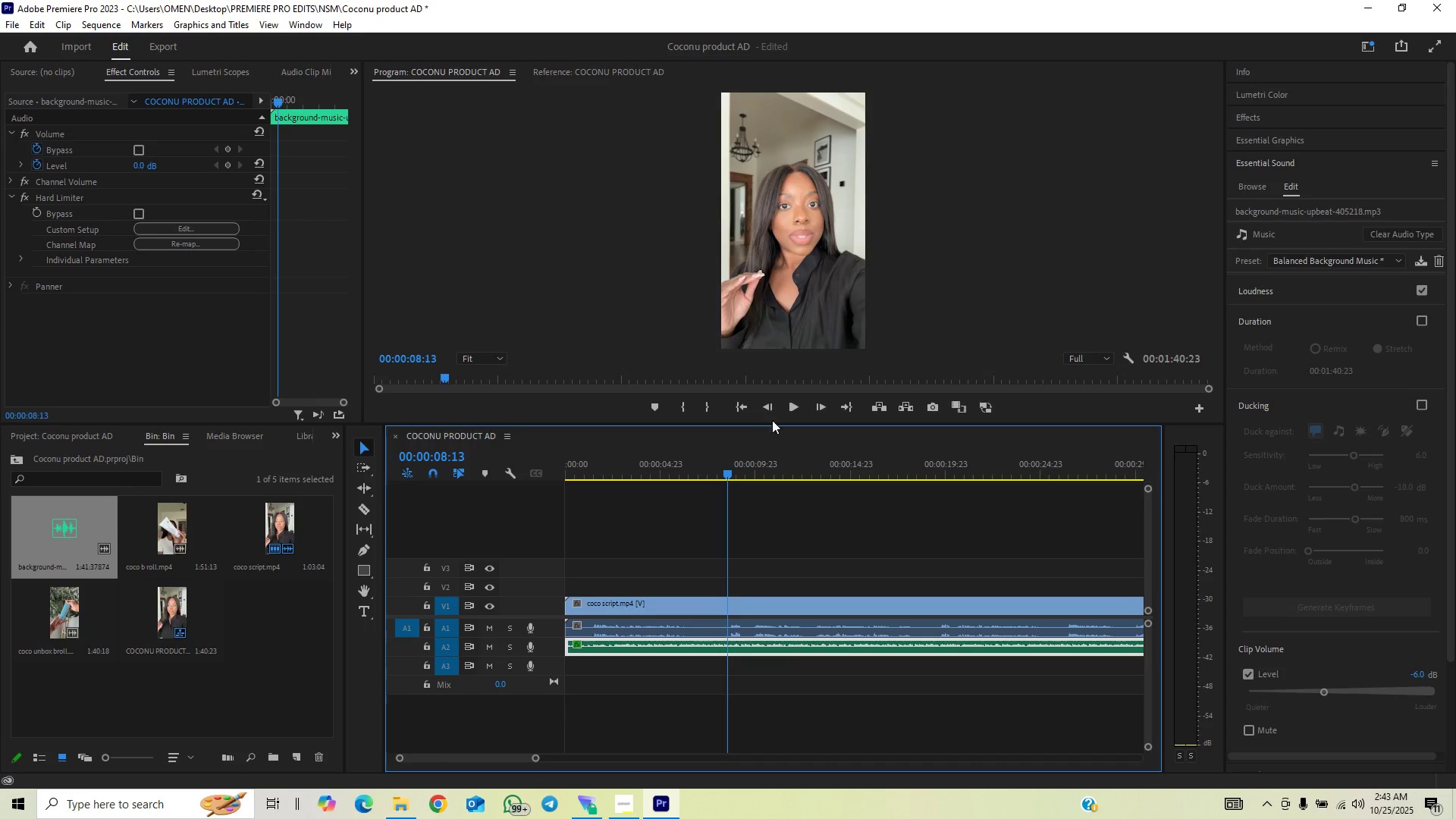 
left_click([804, 411])
 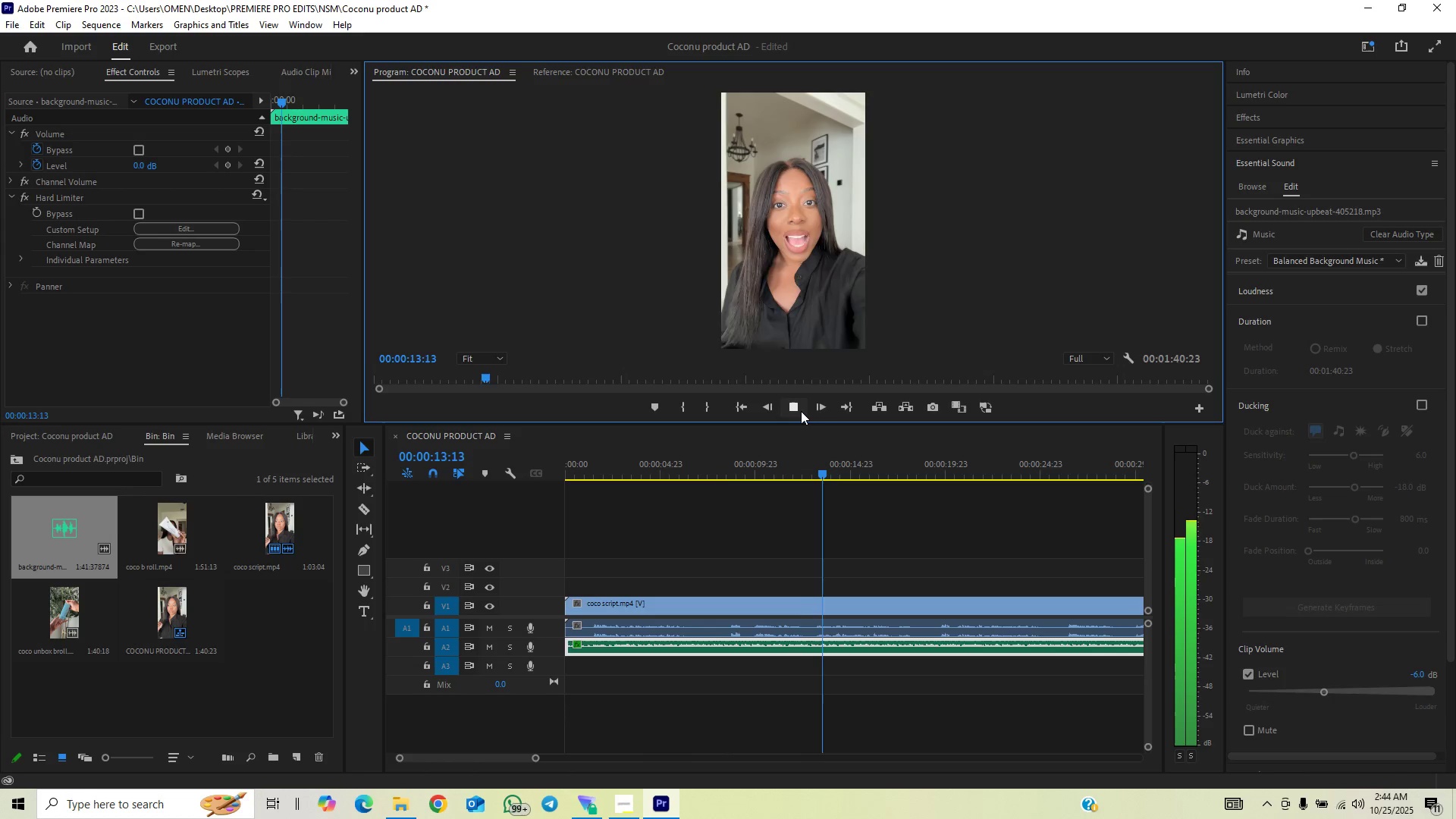 
wait(10.42)
 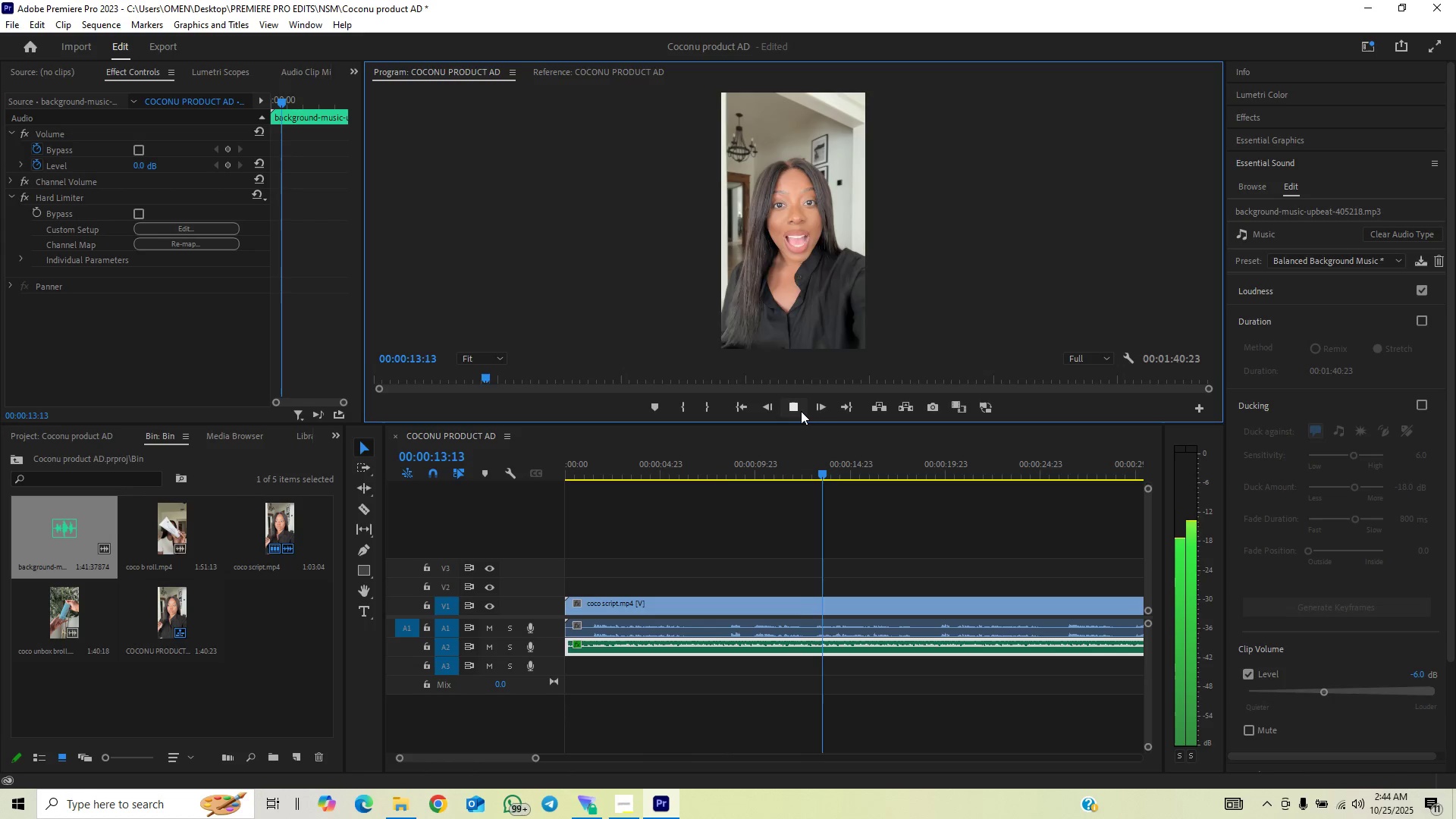 
left_click([785, 407])
 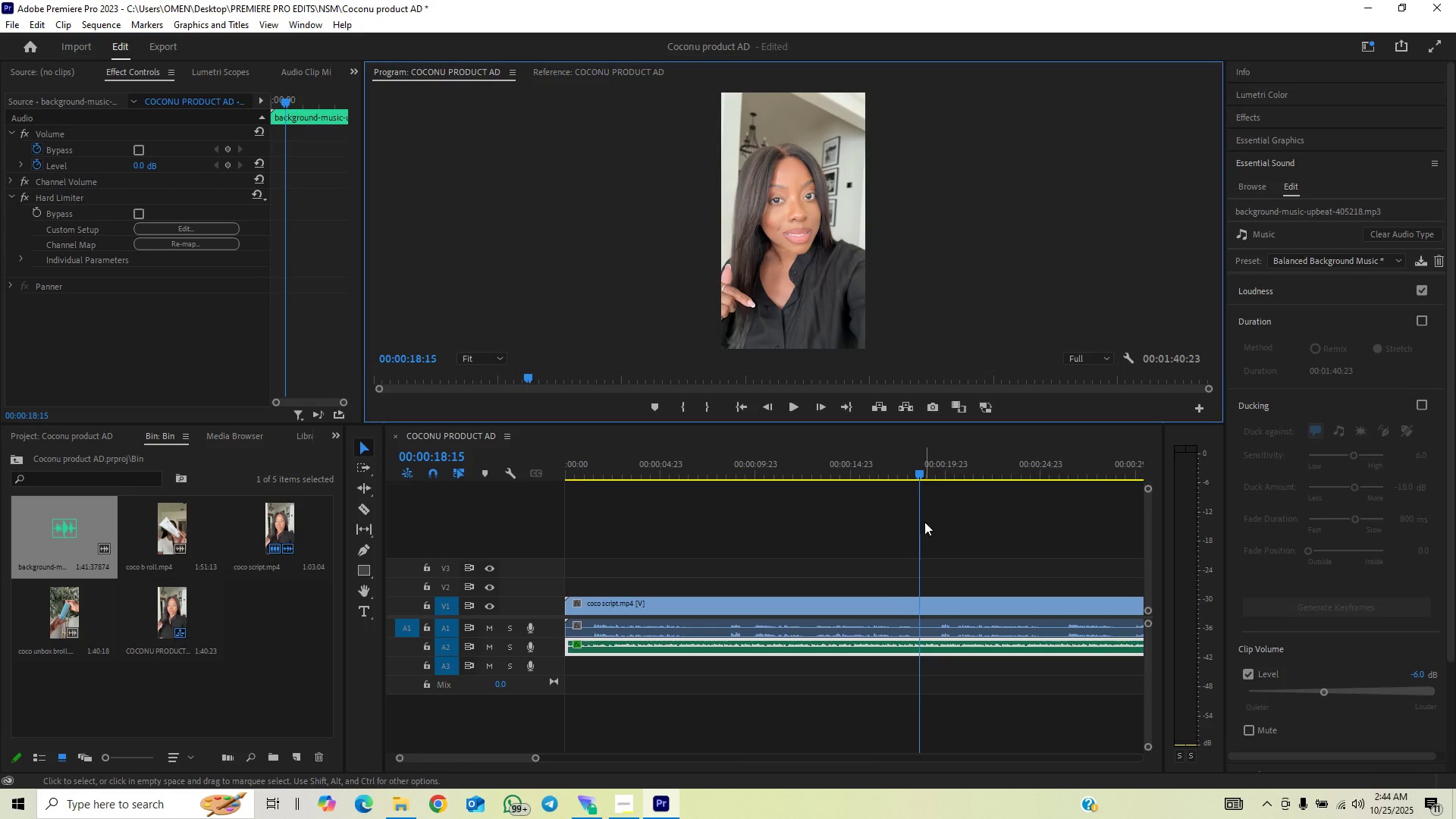 
left_click_drag(start_coordinate=[908, 473], to_coordinate=[897, 488])
 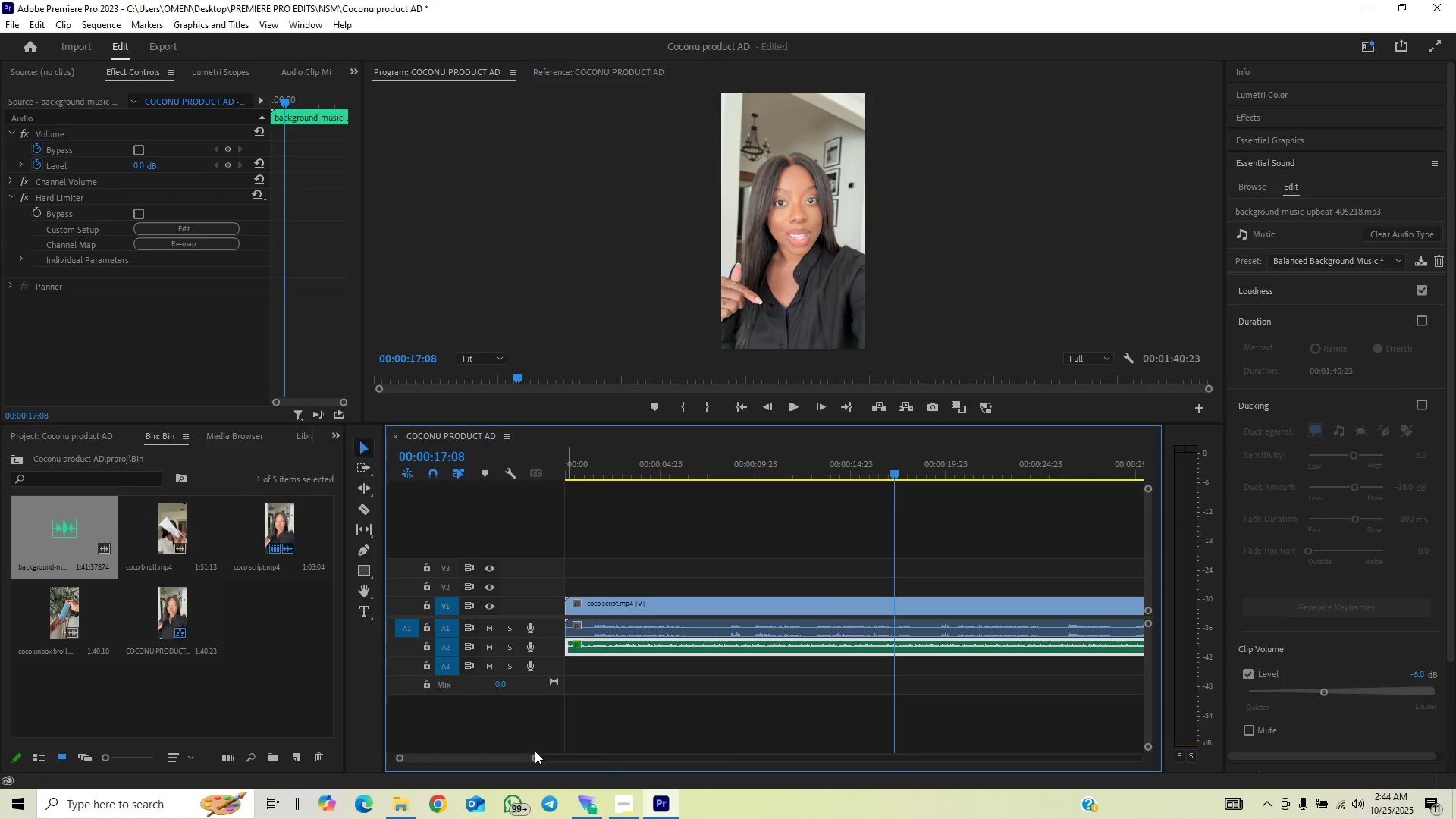 
left_click_drag(start_coordinate=[535, 758], to_coordinate=[487, 800])
 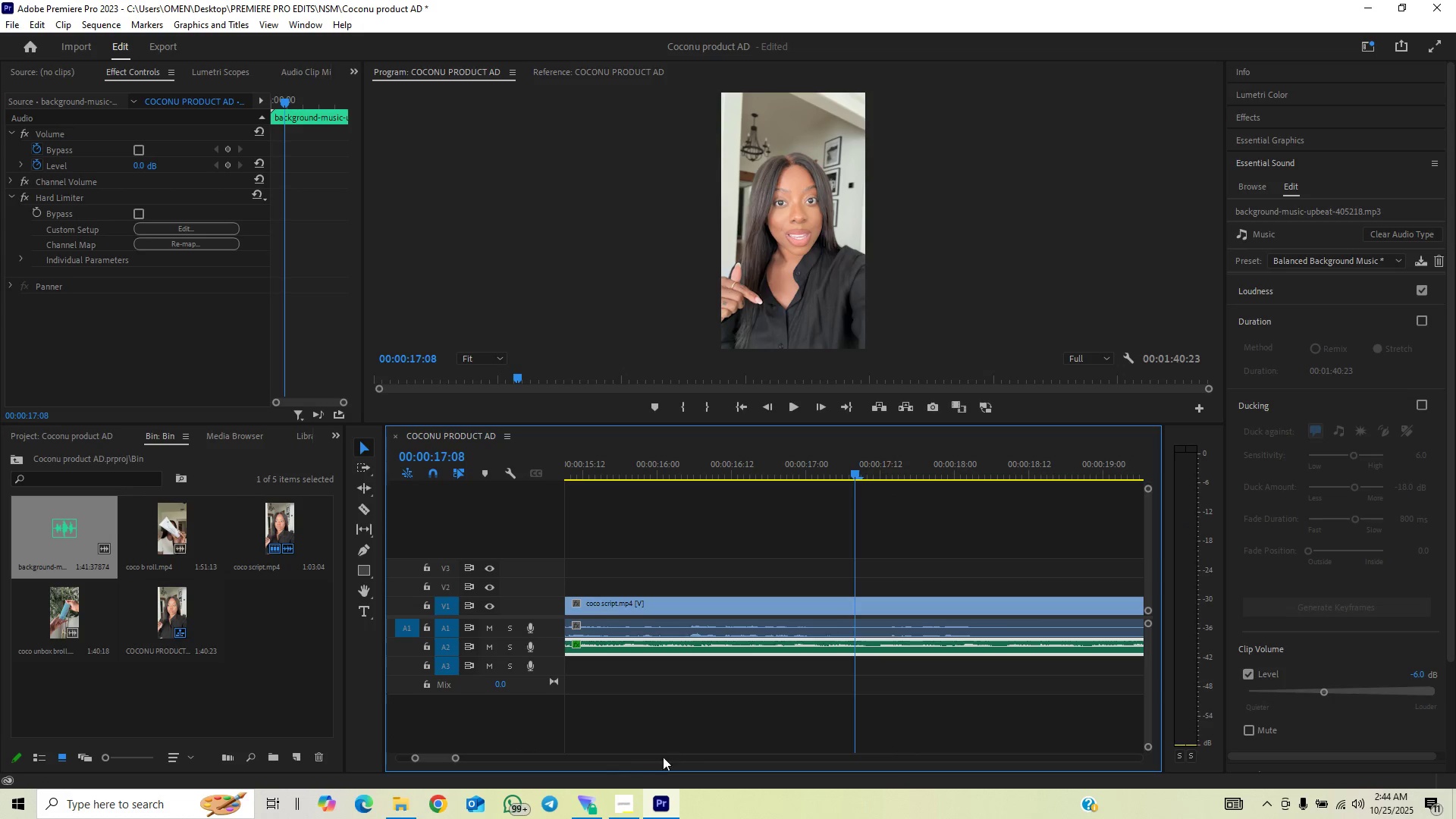 
key(C)
 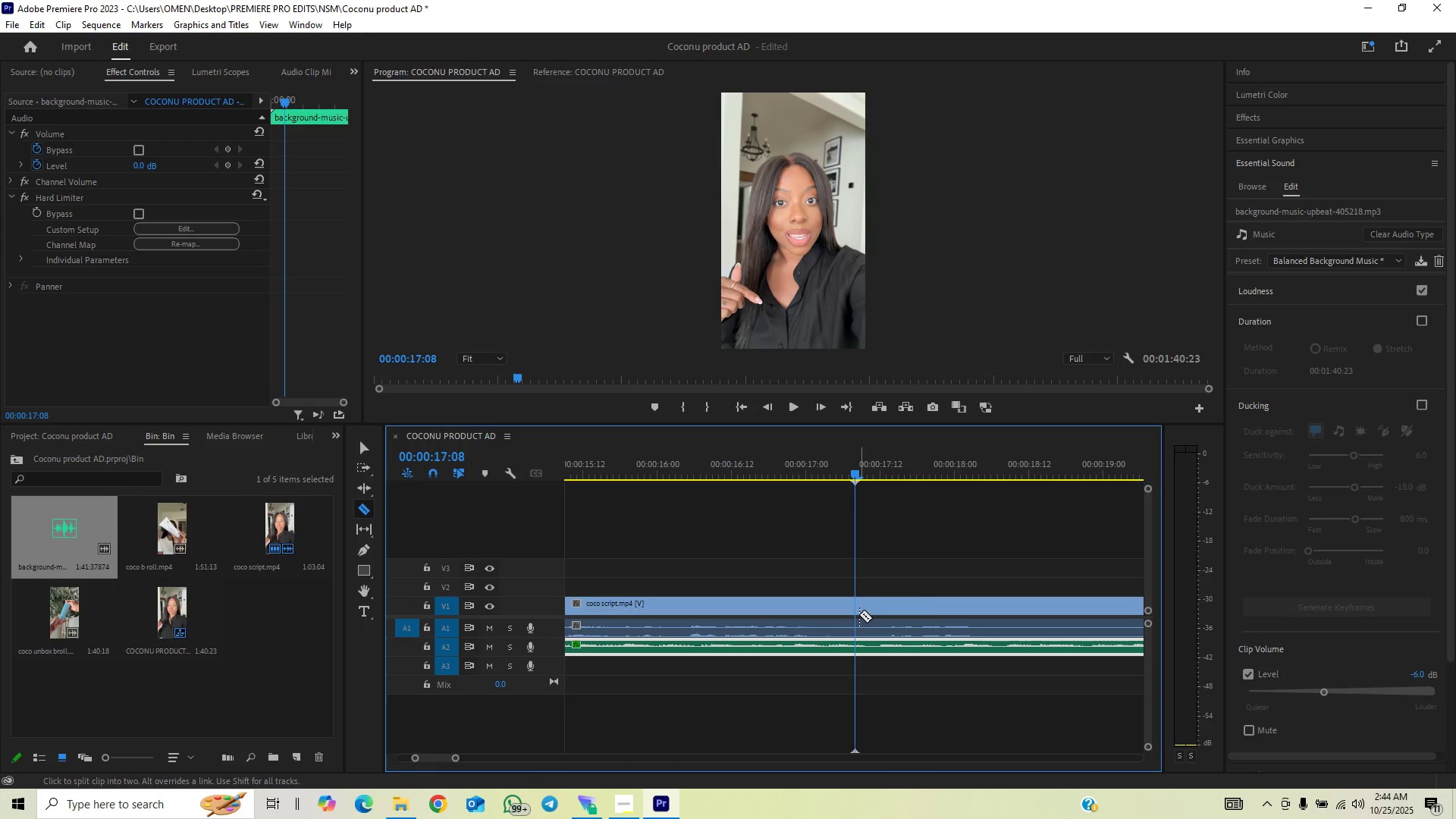 
left_click([859, 614])
 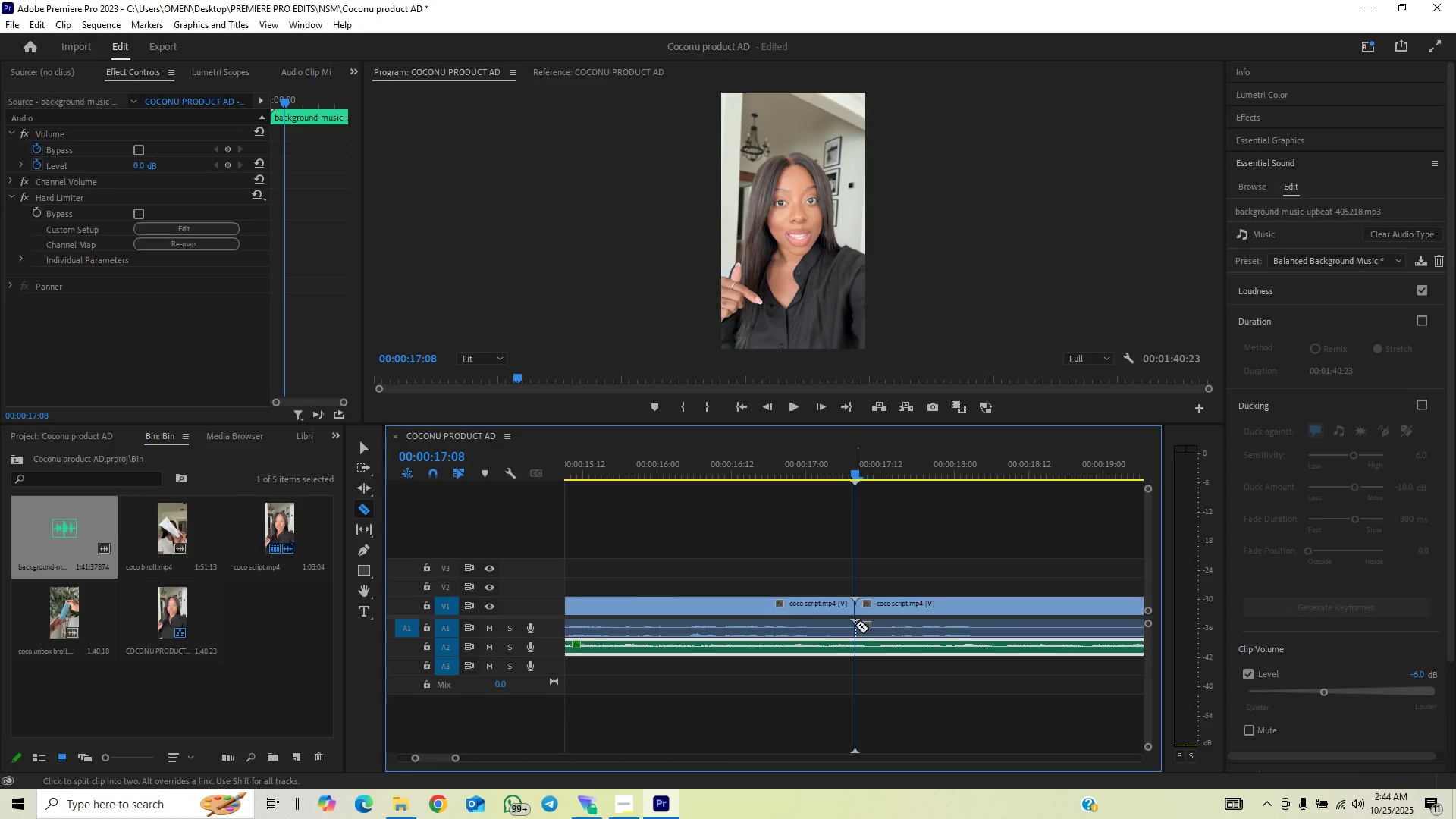 
left_click([855, 625])
 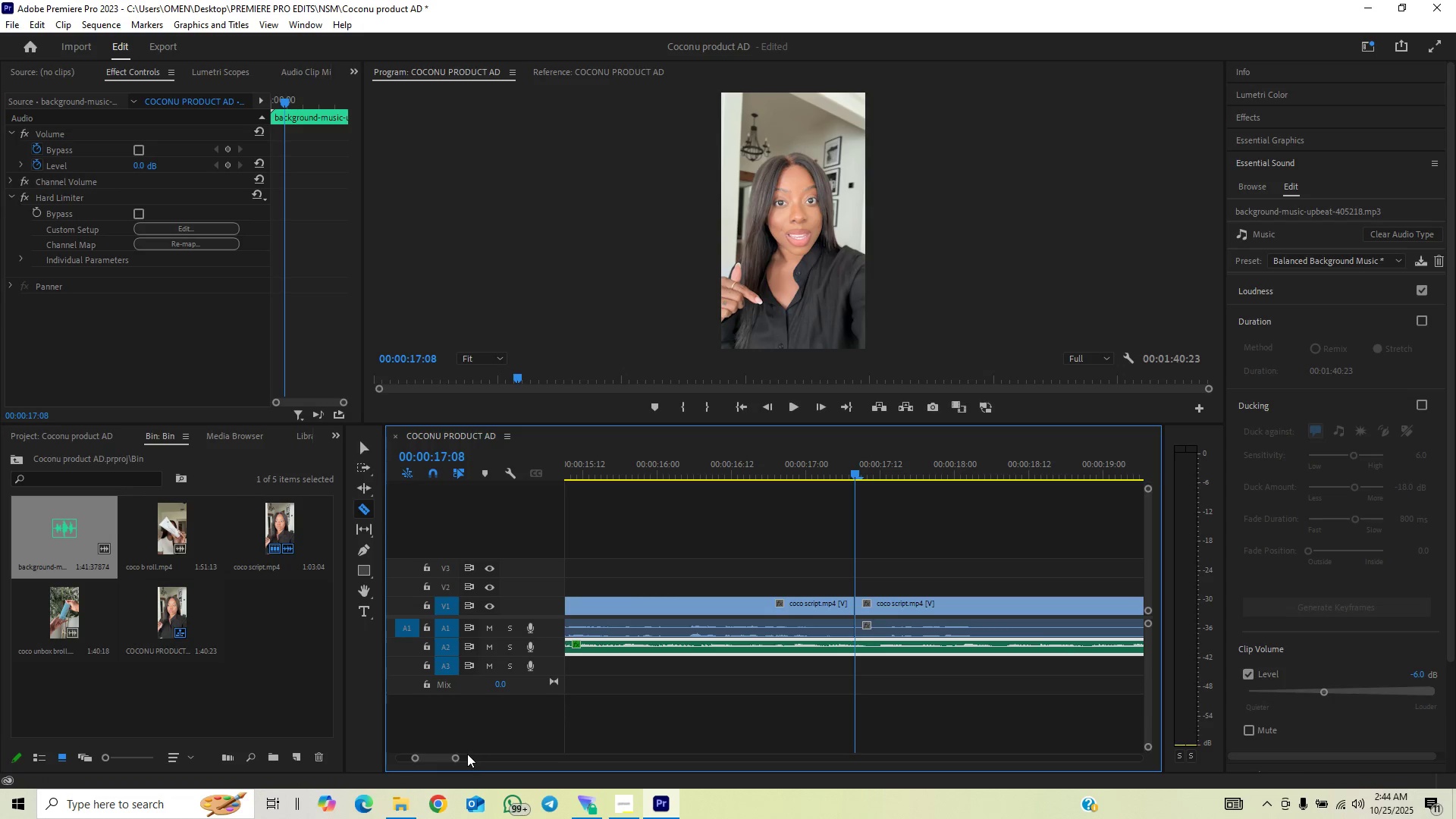 
left_click_drag(start_coordinate=[458, 759], to_coordinate=[523, 751])
 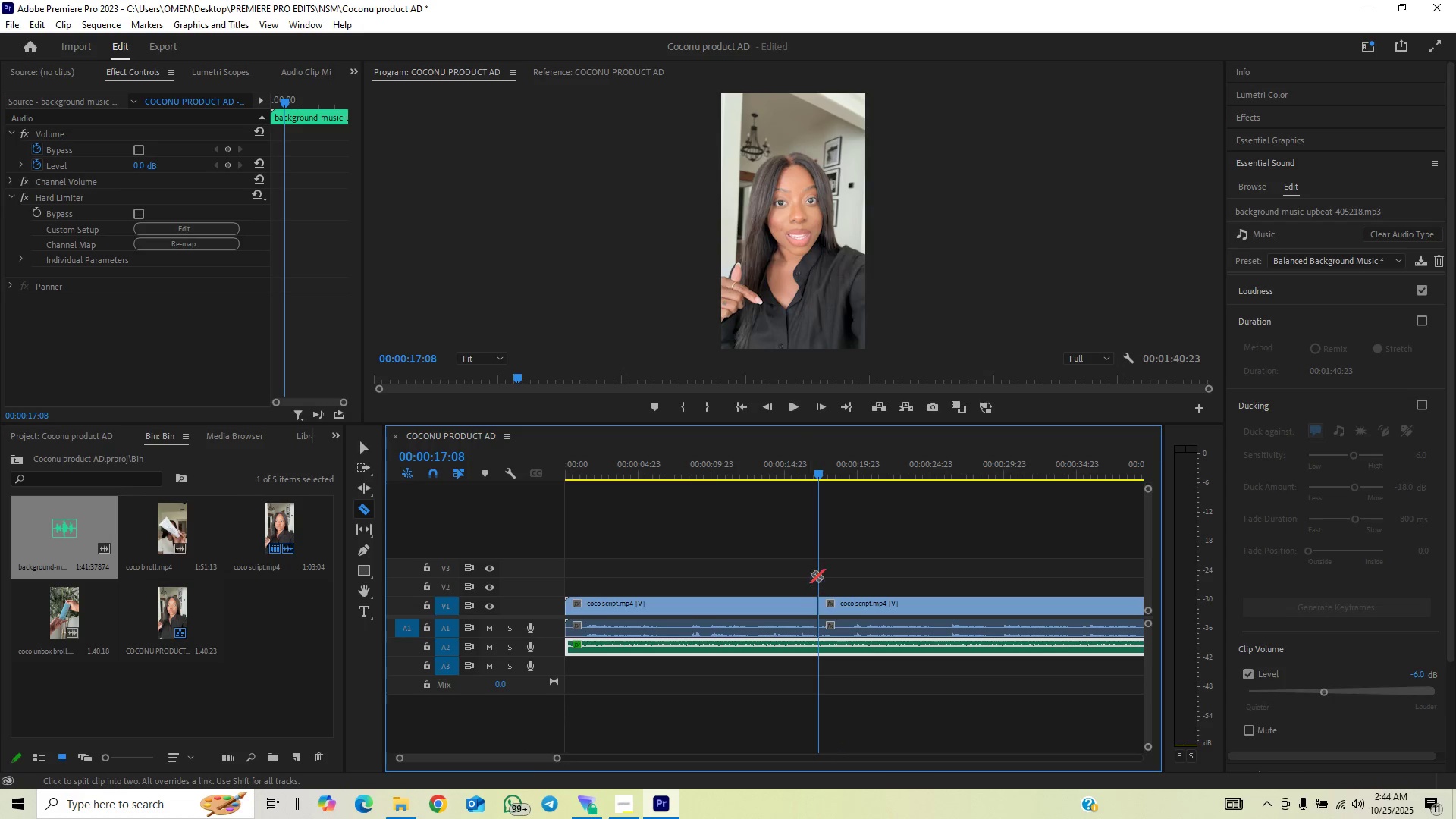 
key(Space)
 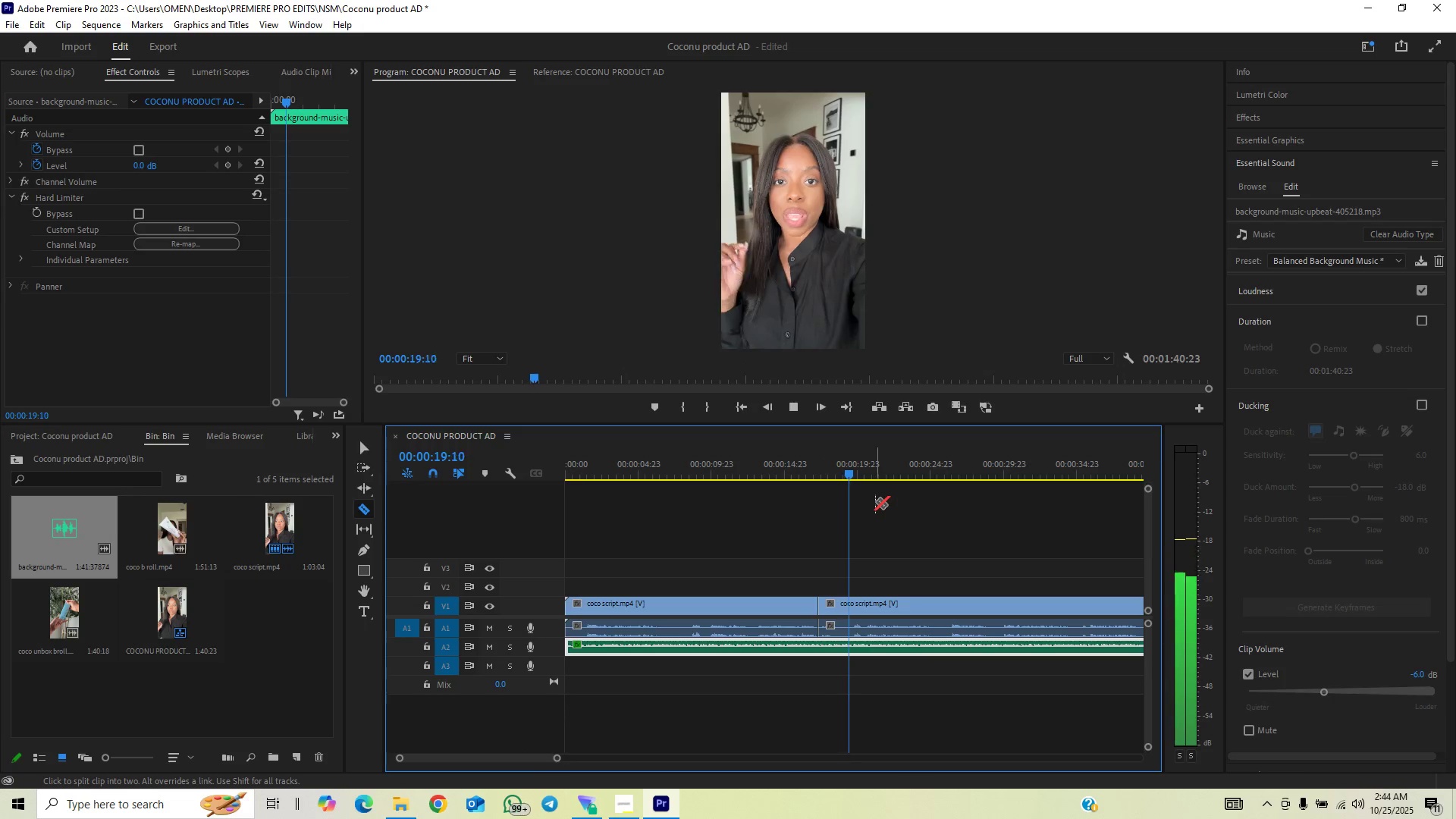 
left_click_drag(start_coordinate=[915, 468], to_coordinate=[952, 470])
 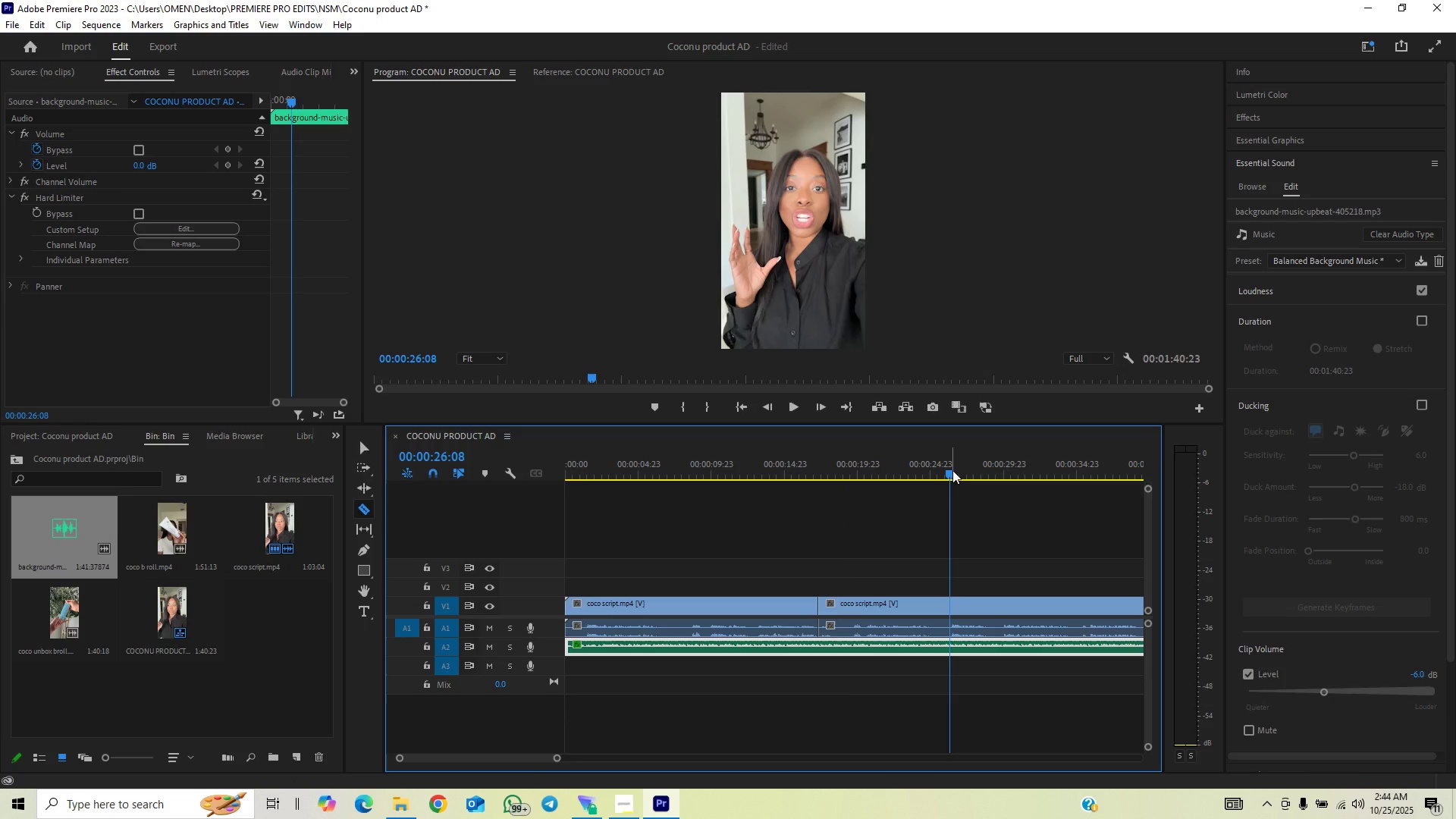 
left_click_drag(start_coordinate=[952, 470], to_coordinate=[937, 476])
 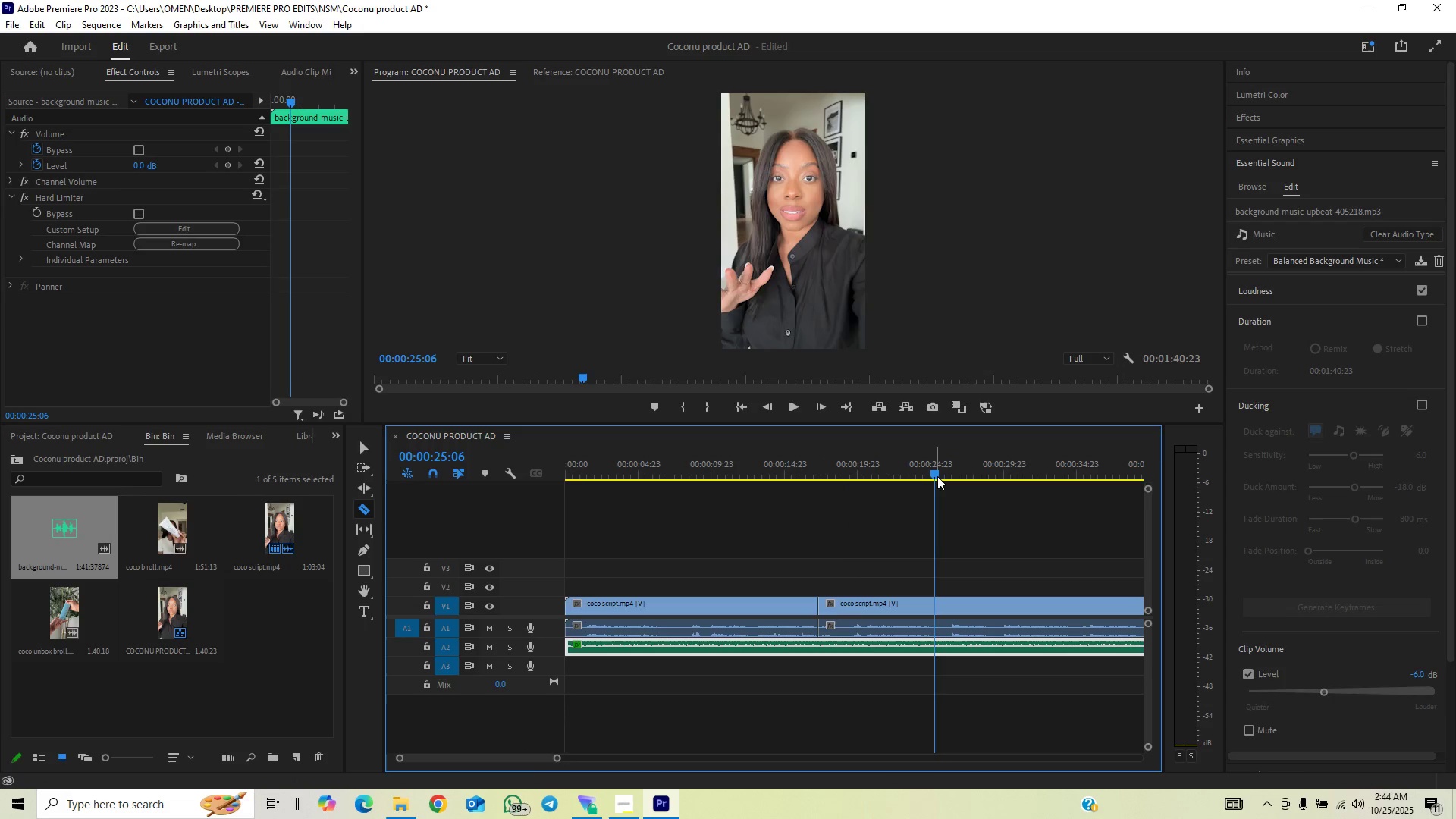 
key(Space)
 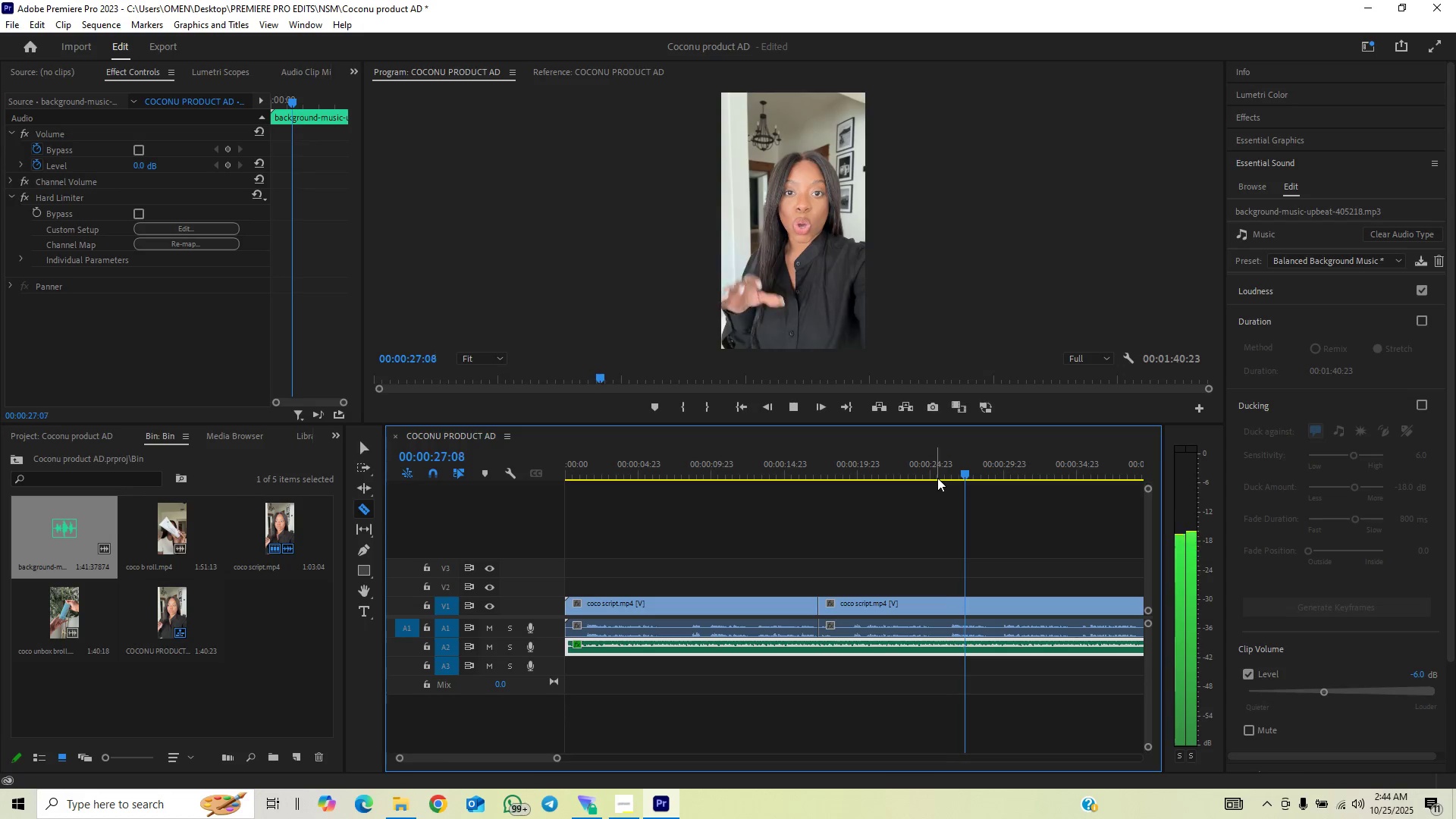 
key(Space)
 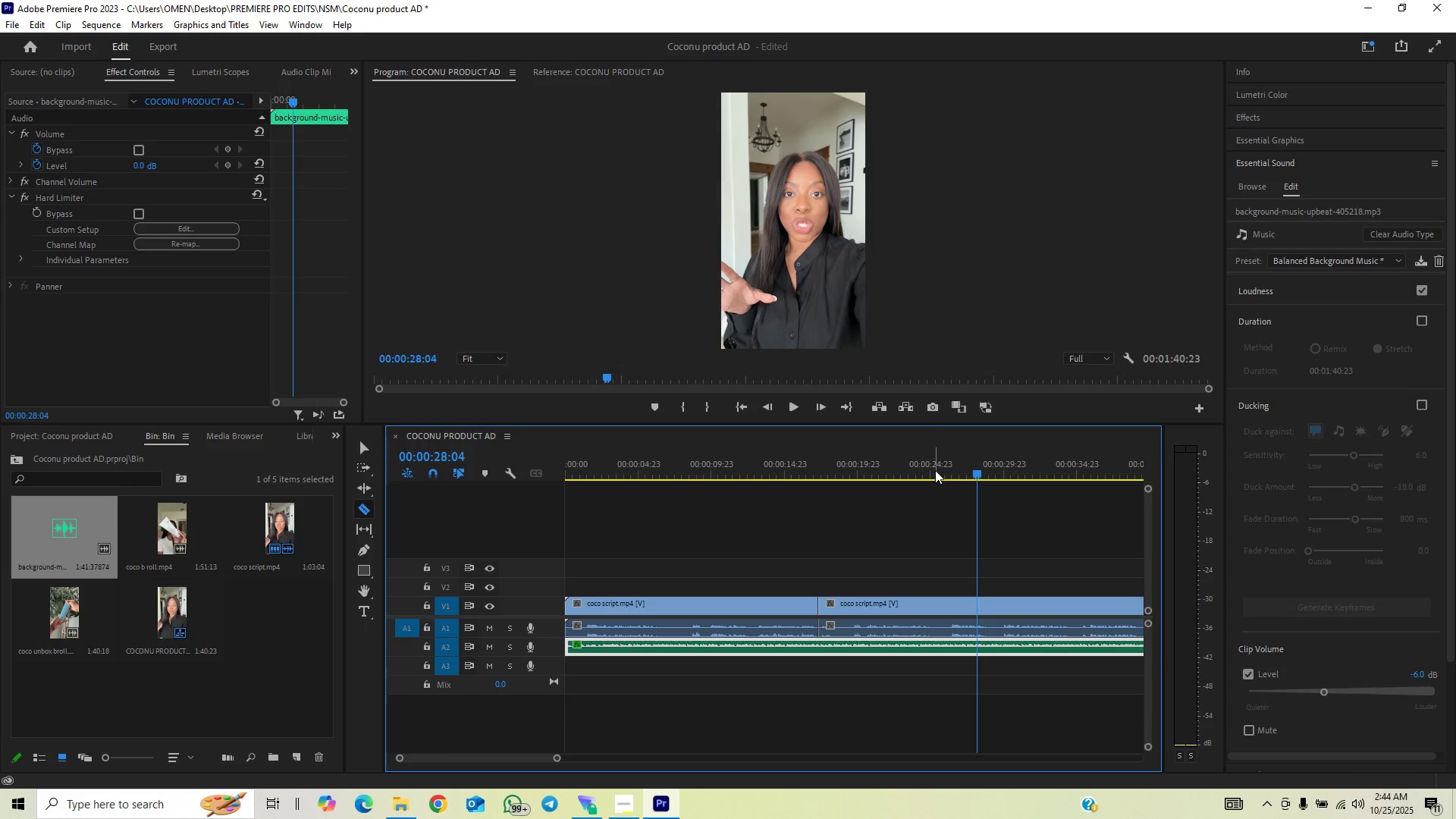 
left_click_drag(start_coordinate=[935, 470], to_coordinate=[949, 482])
 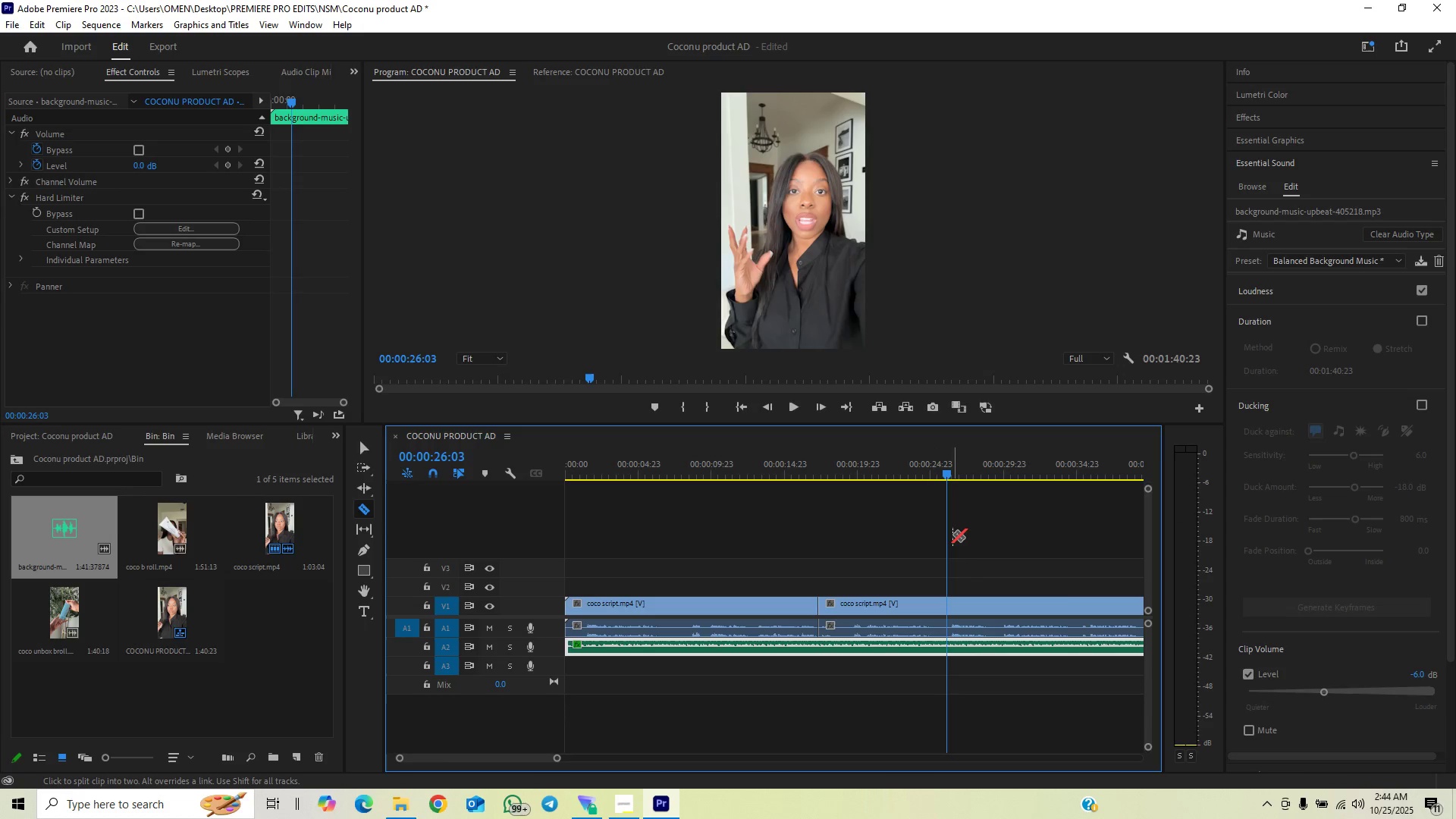 
key(ArrowLeft)
 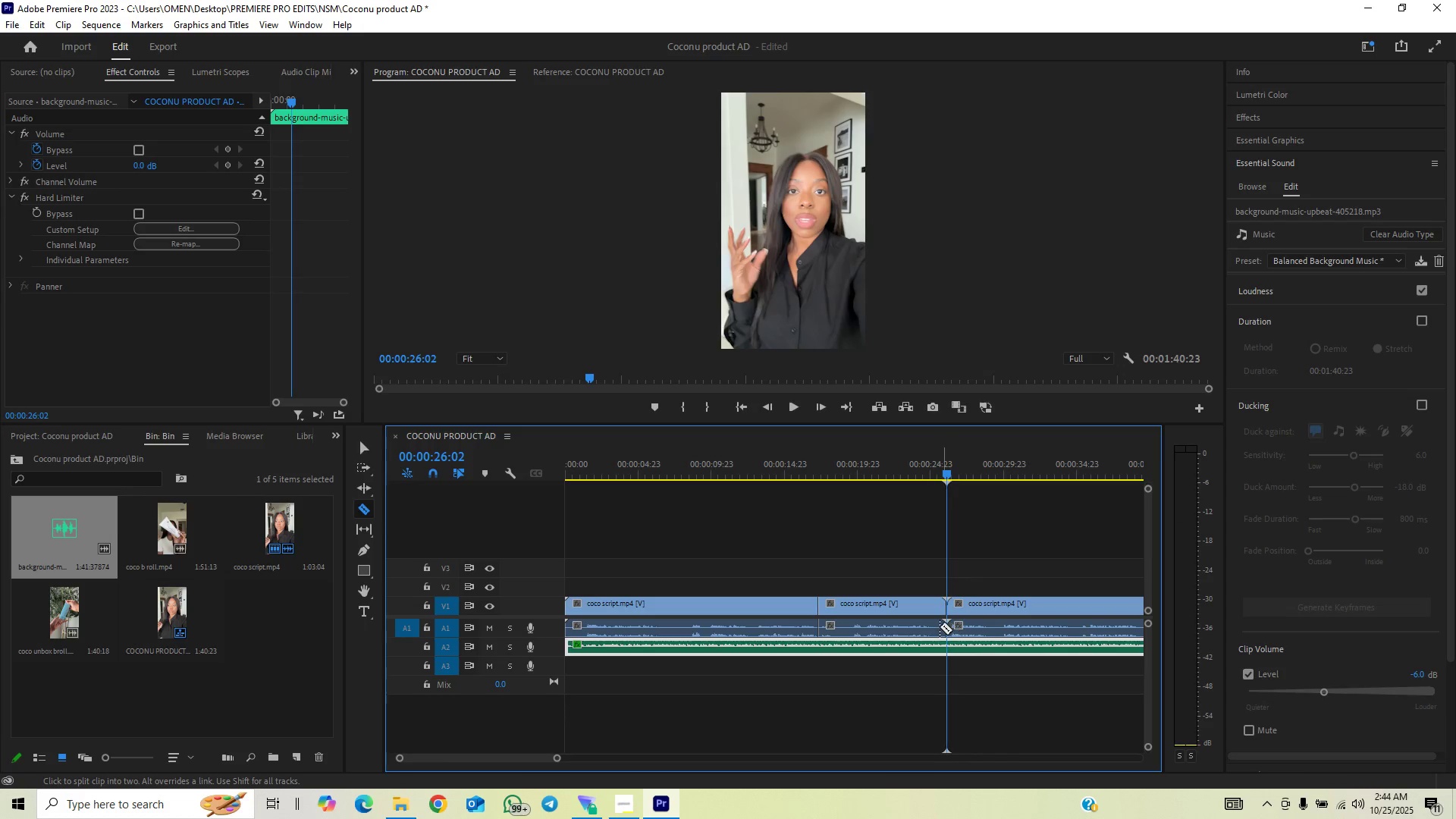 
left_click([944, 627])
 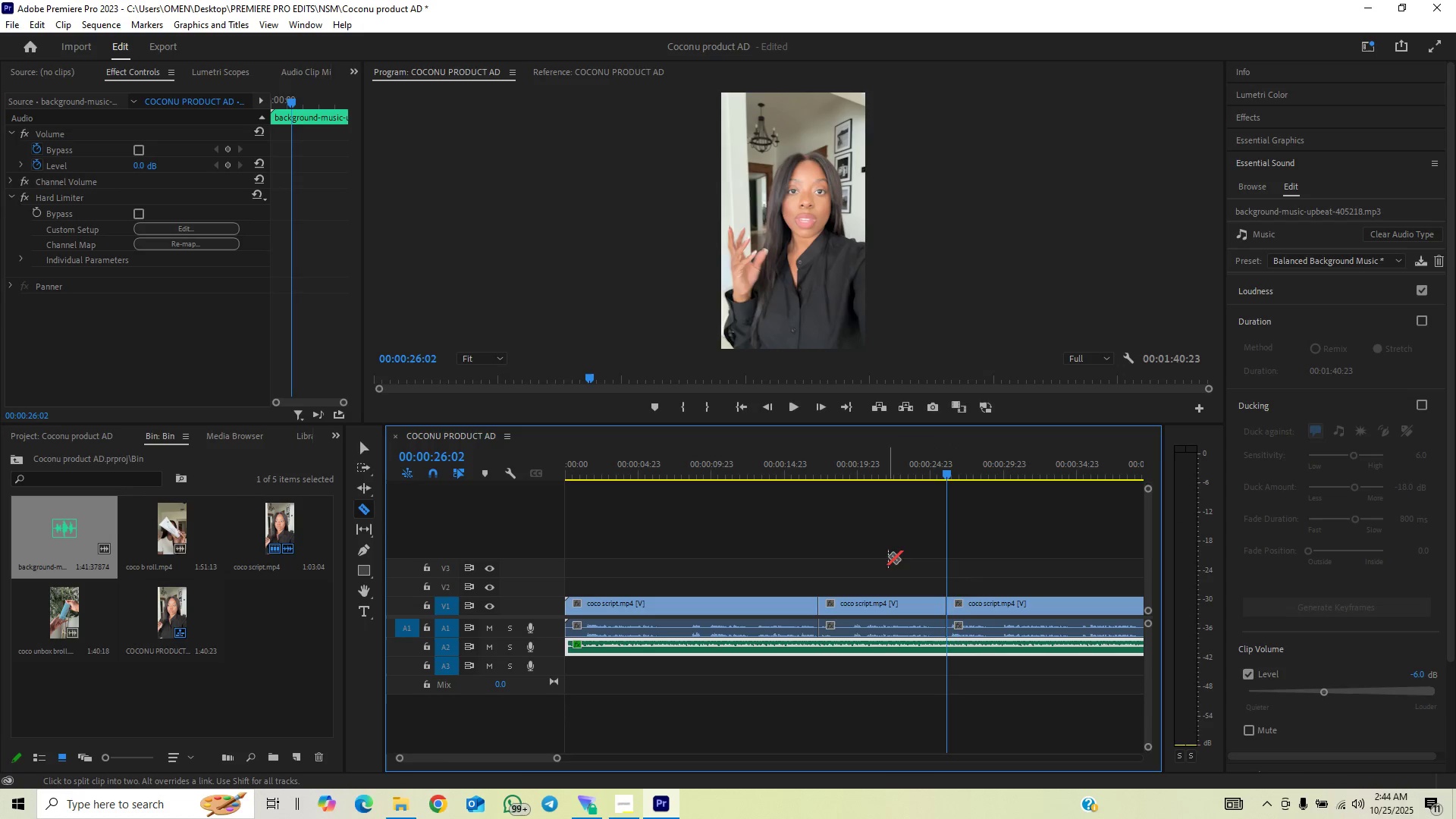 
key(V)
 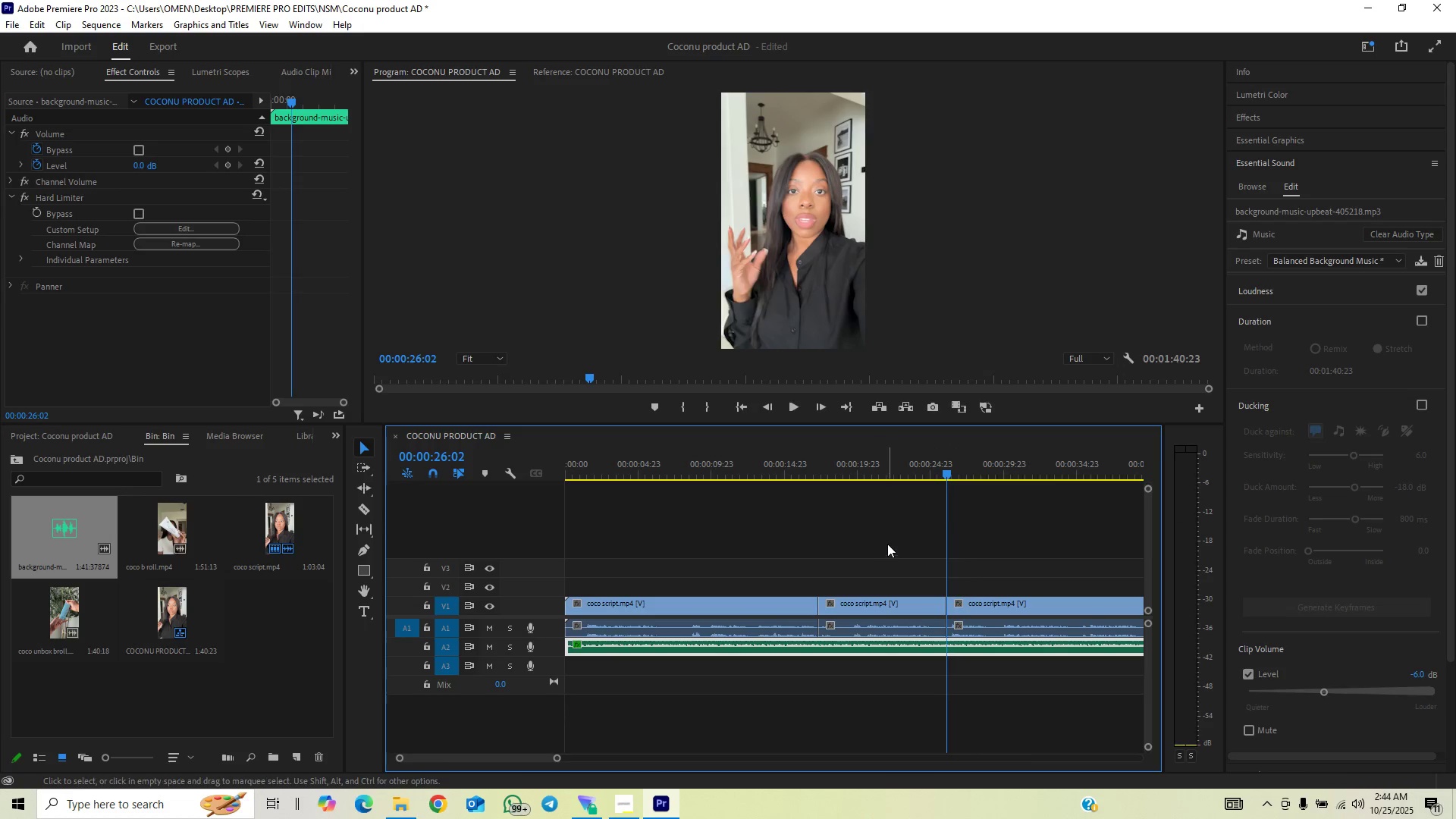 
left_click_drag(start_coordinate=[890, 547], to_coordinate=[896, 630])
 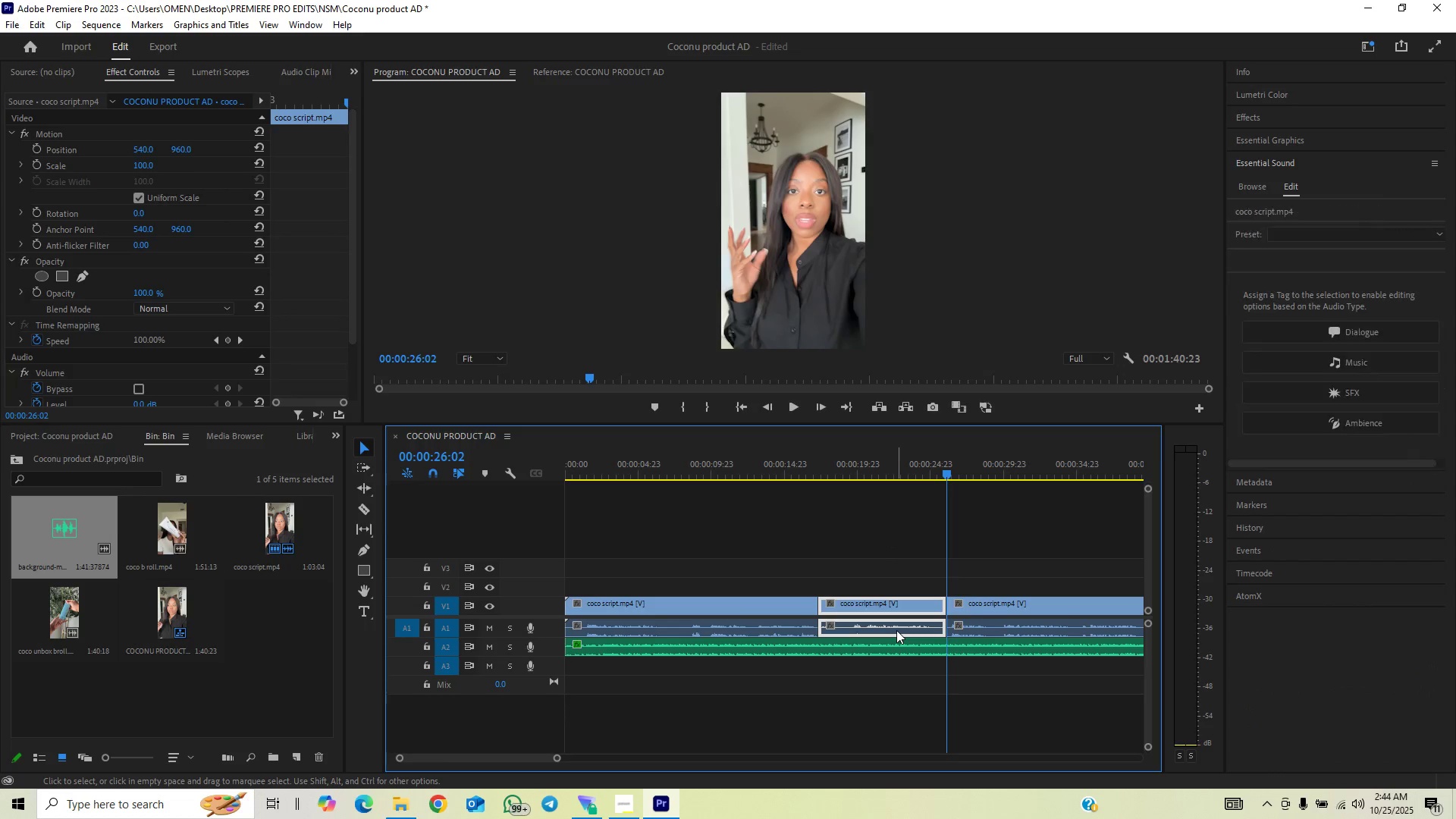 
key(Backspace)
 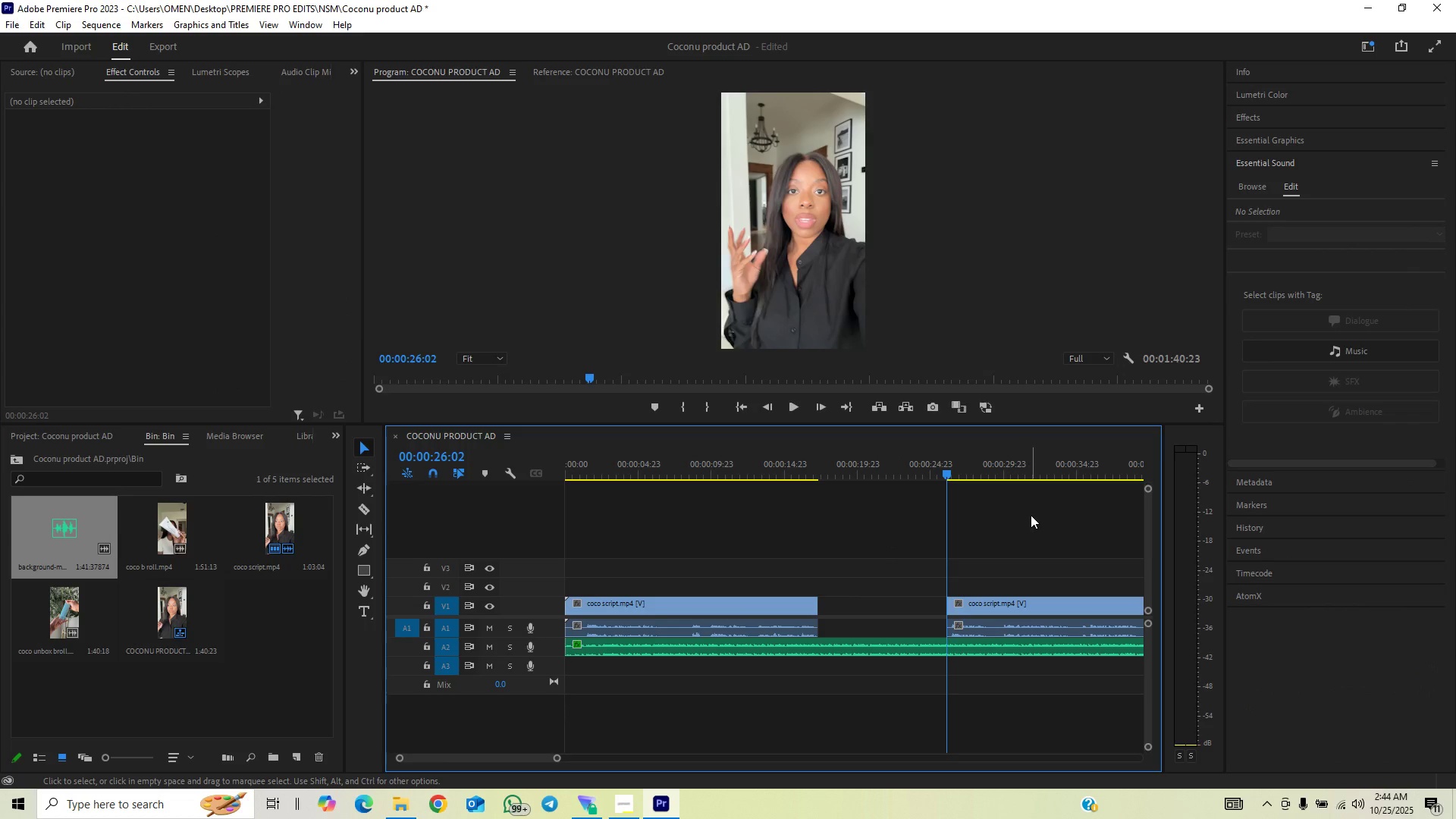 
left_click_drag(start_coordinate=[1040, 529], to_coordinate=[992, 617])
 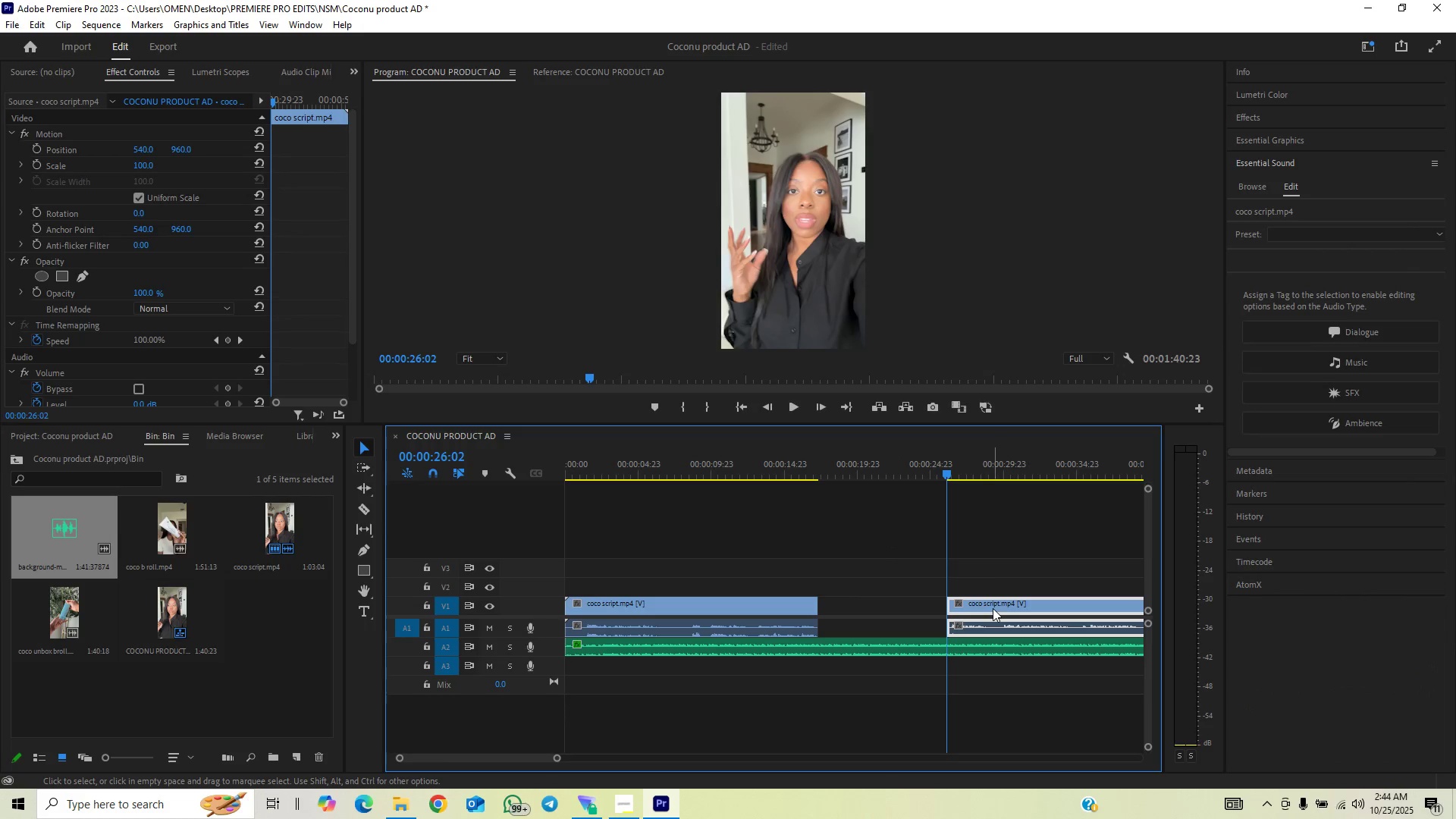 
left_click_drag(start_coordinate=[993, 608], to_coordinate=[871, 626])
 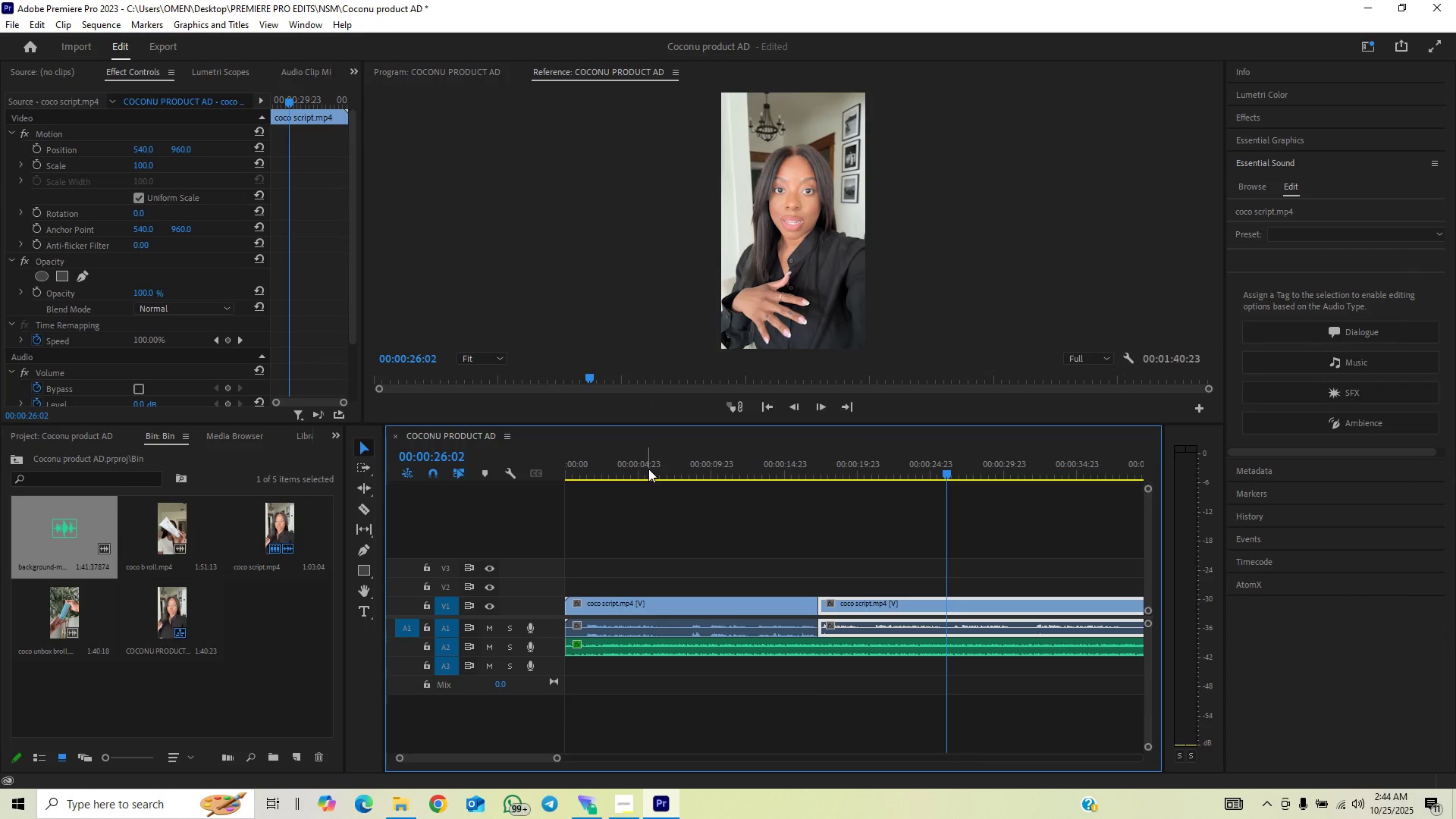 
left_click_drag(start_coordinate=[648, 469], to_coordinate=[689, 457])
 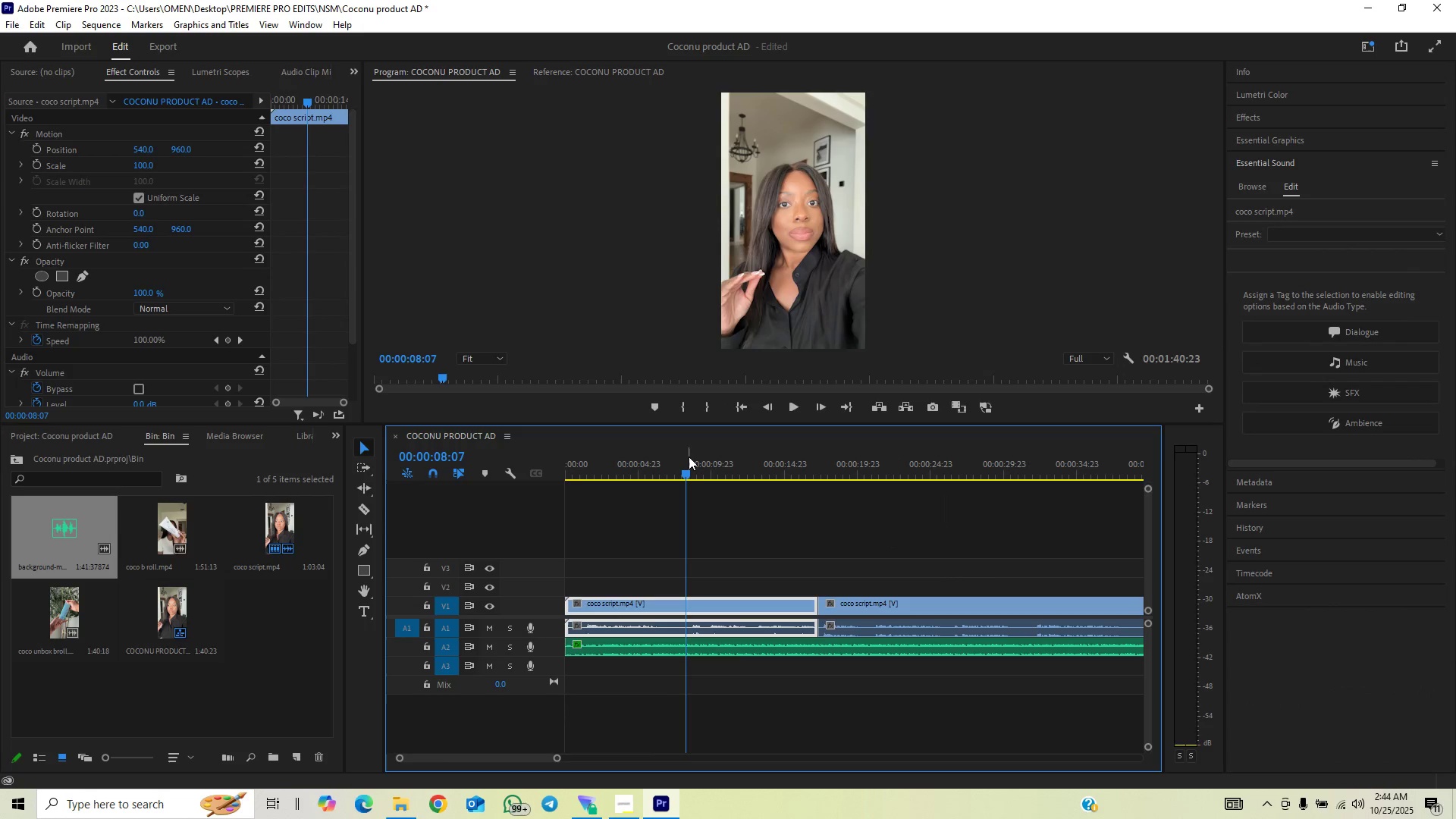 
key(Space)
 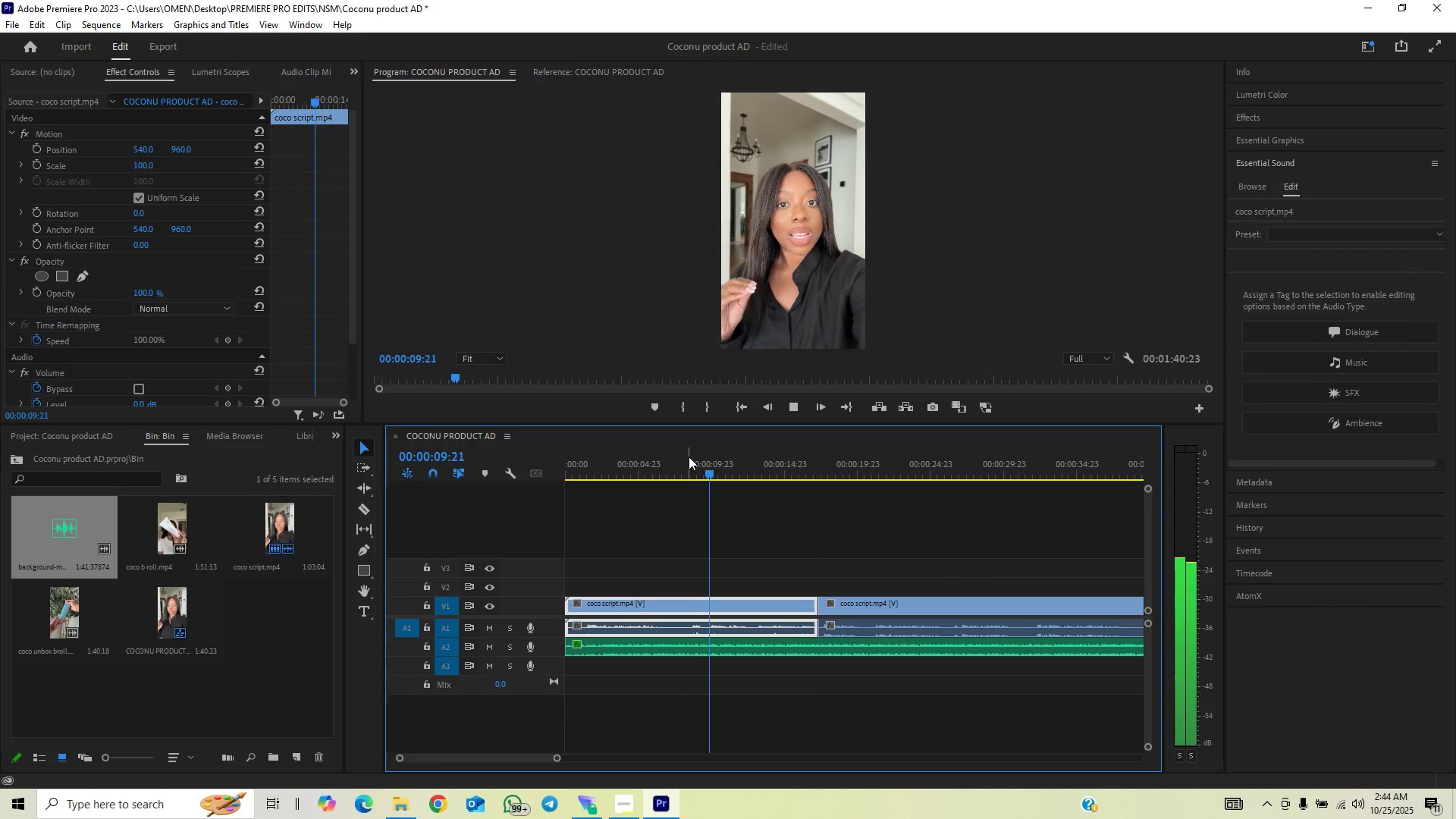 
key(Space)
 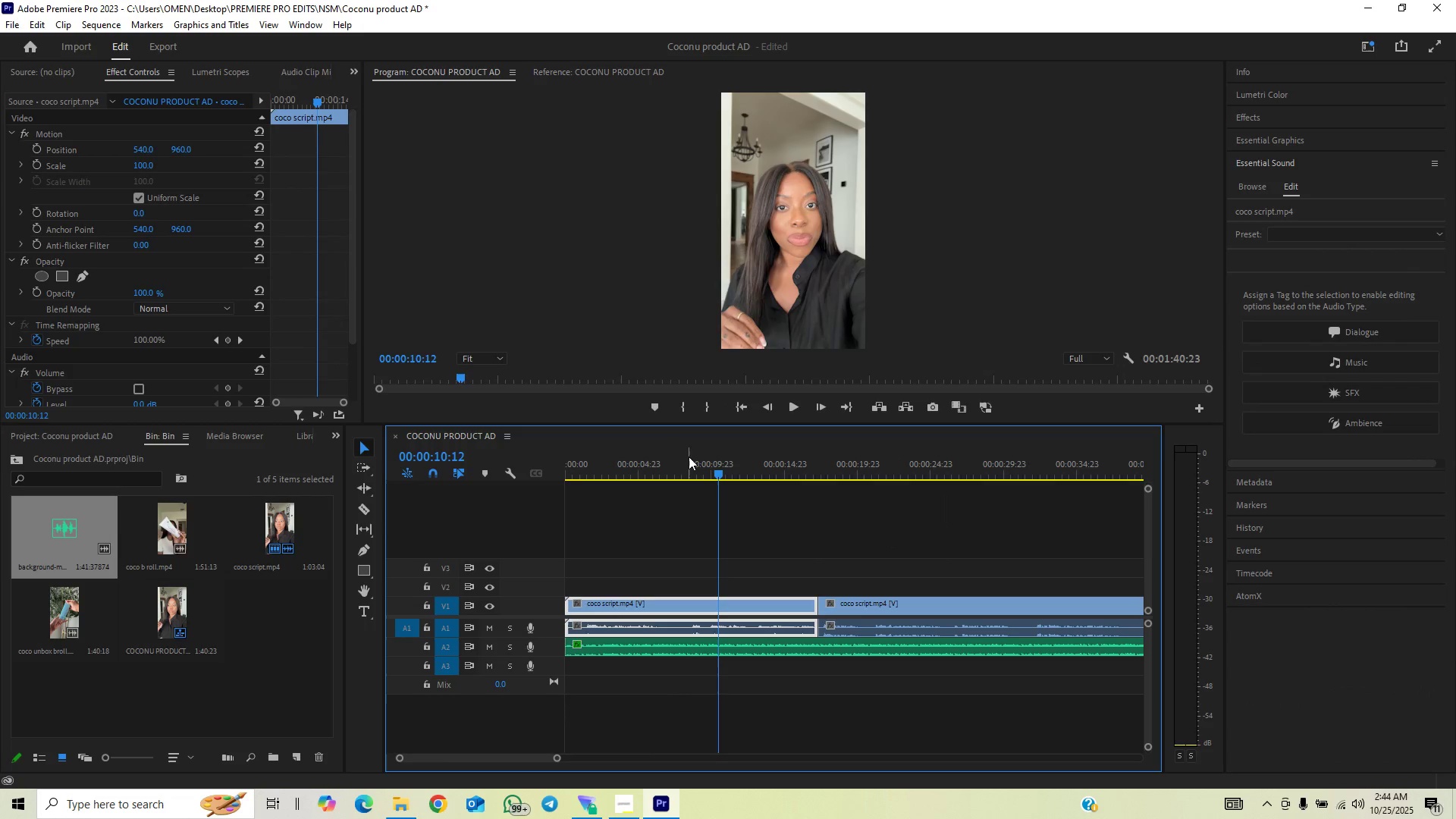 
left_click_drag(start_coordinate=[692, 457], to_coordinate=[709, 473])
 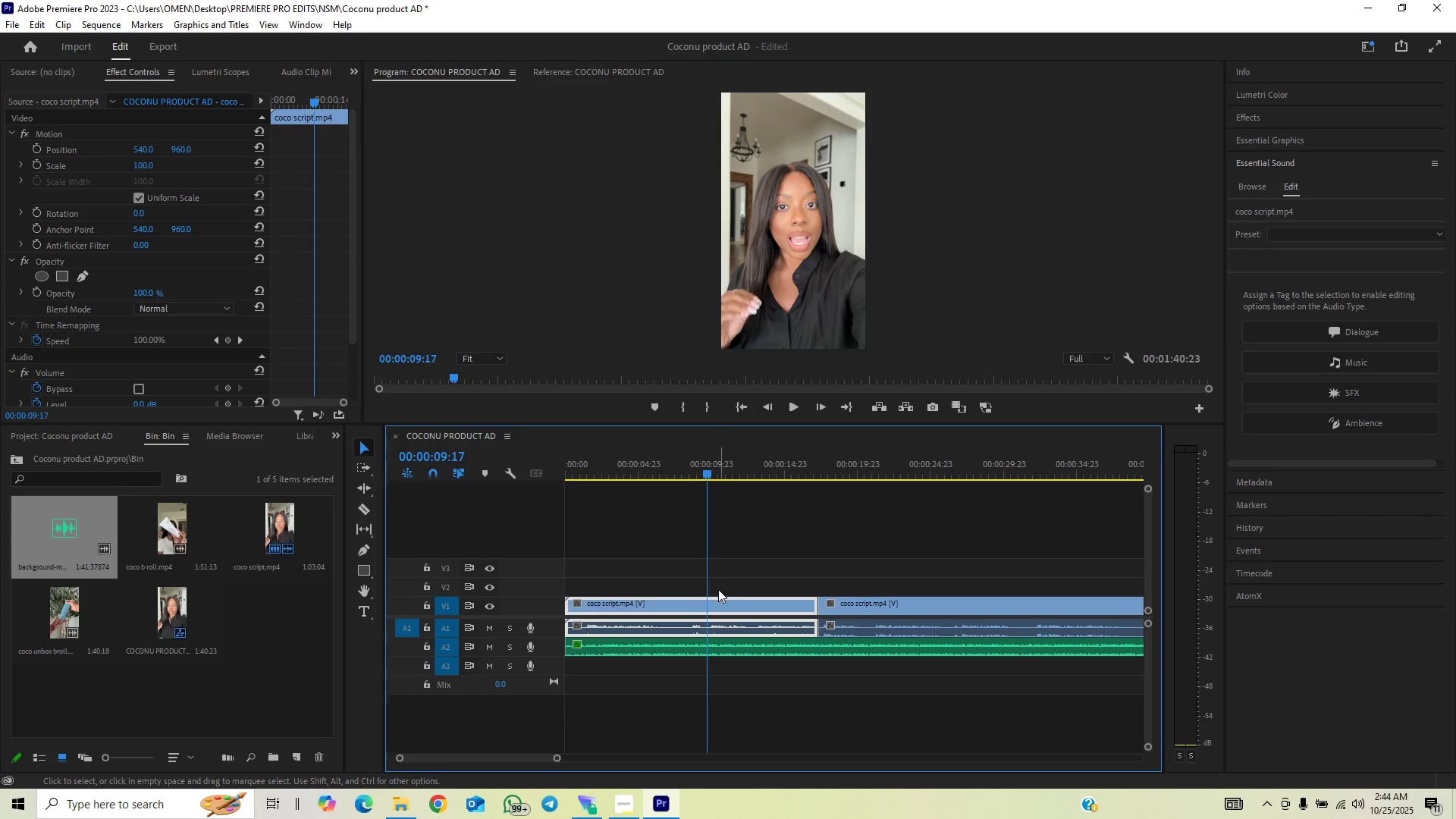 
key(C)
 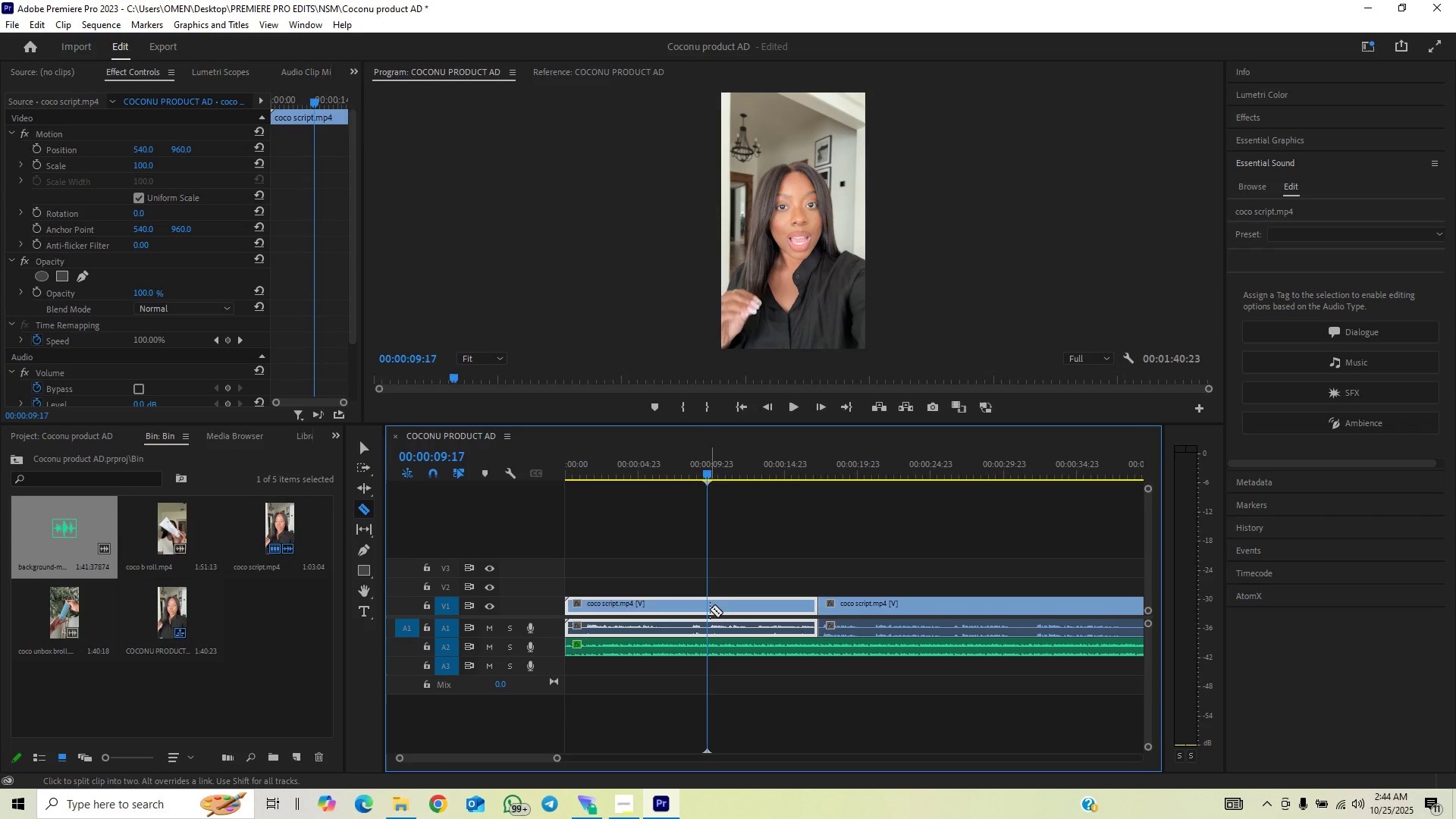 
left_click([704, 609])
 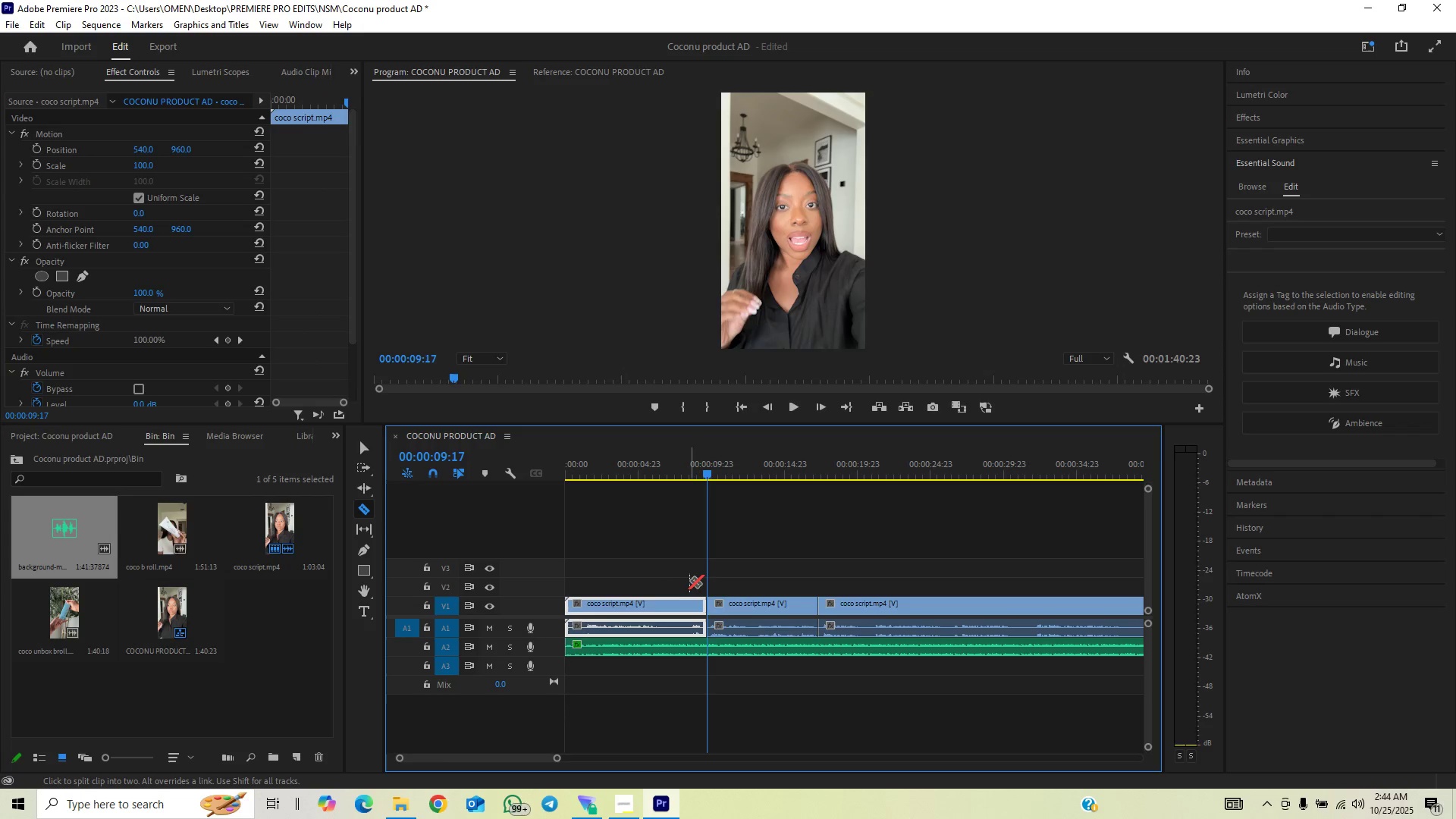 
key(V)
 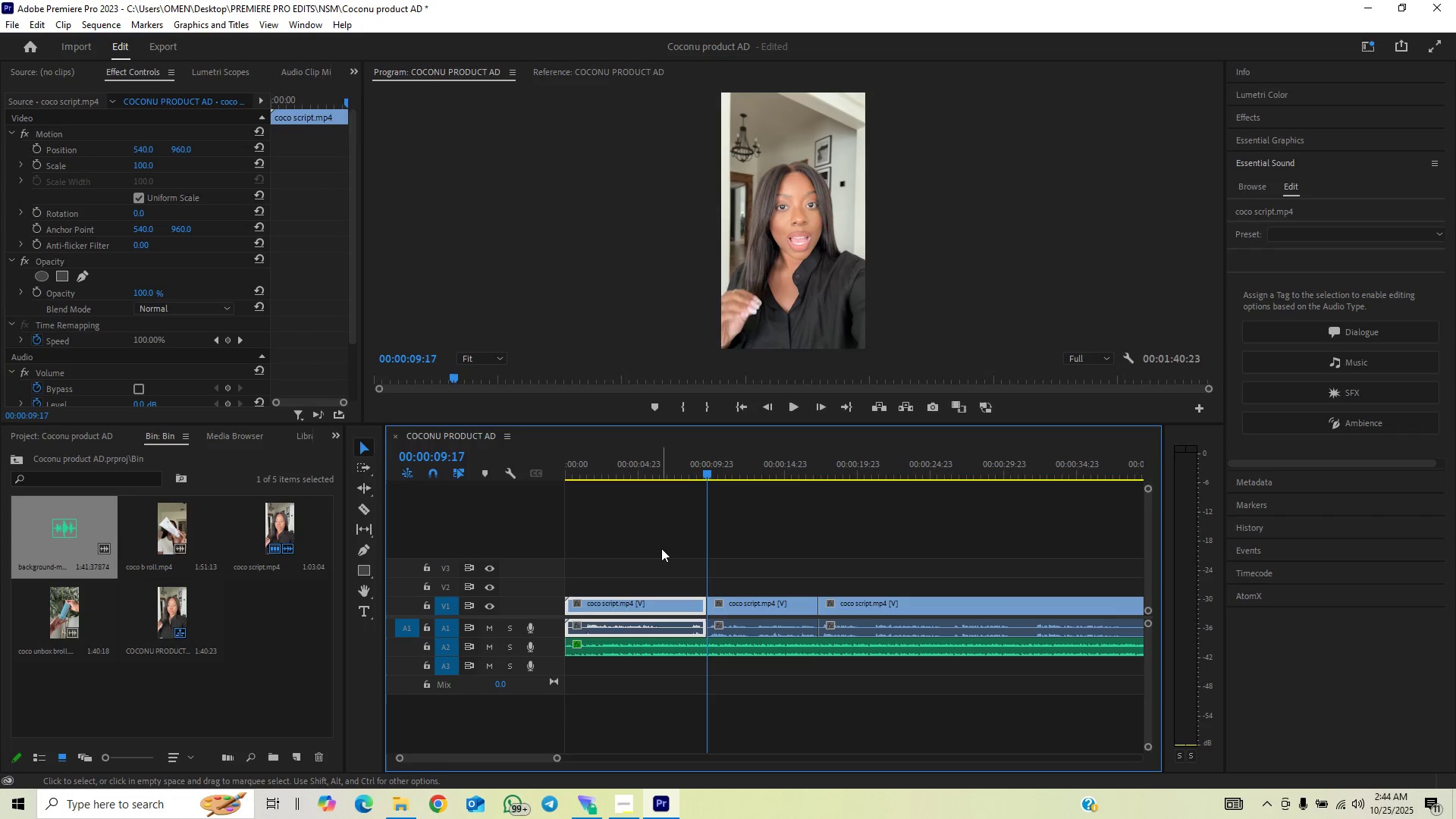 
left_click_drag(start_coordinate=[661, 548], to_coordinate=[642, 619])
 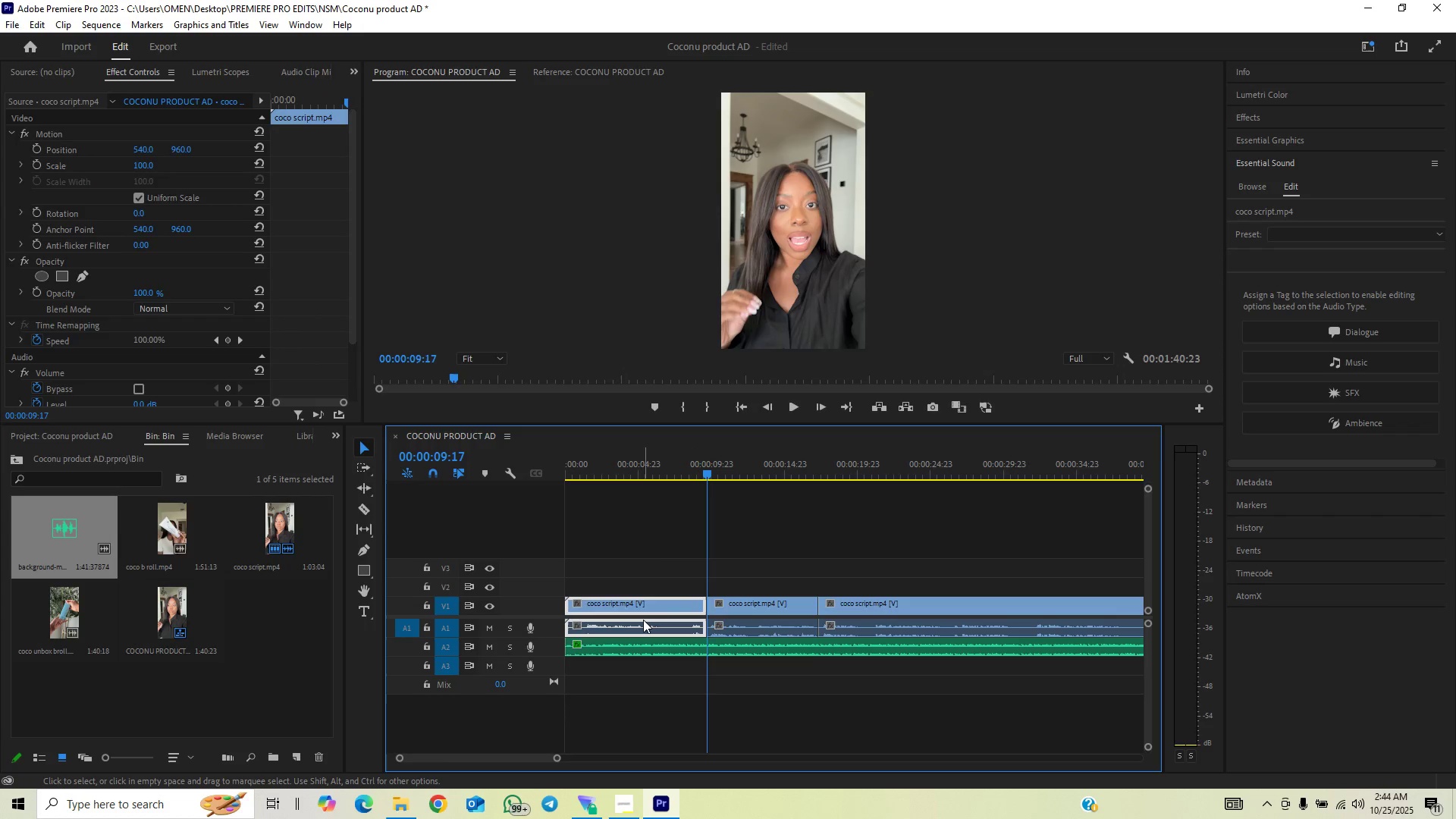 
key(Backspace)
 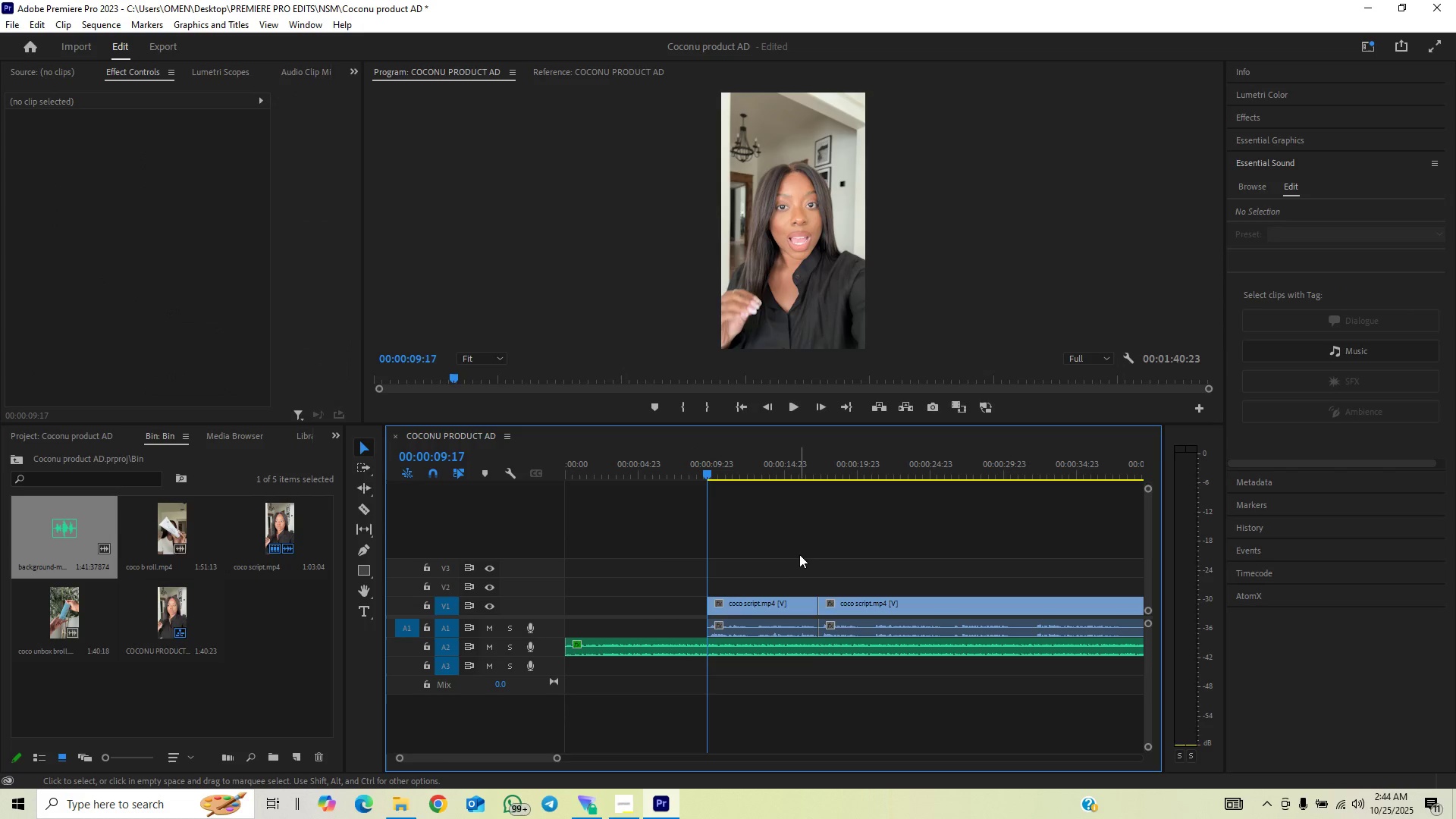 
left_click_drag(start_coordinate=[799, 551], to_coordinate=[857, 624])
 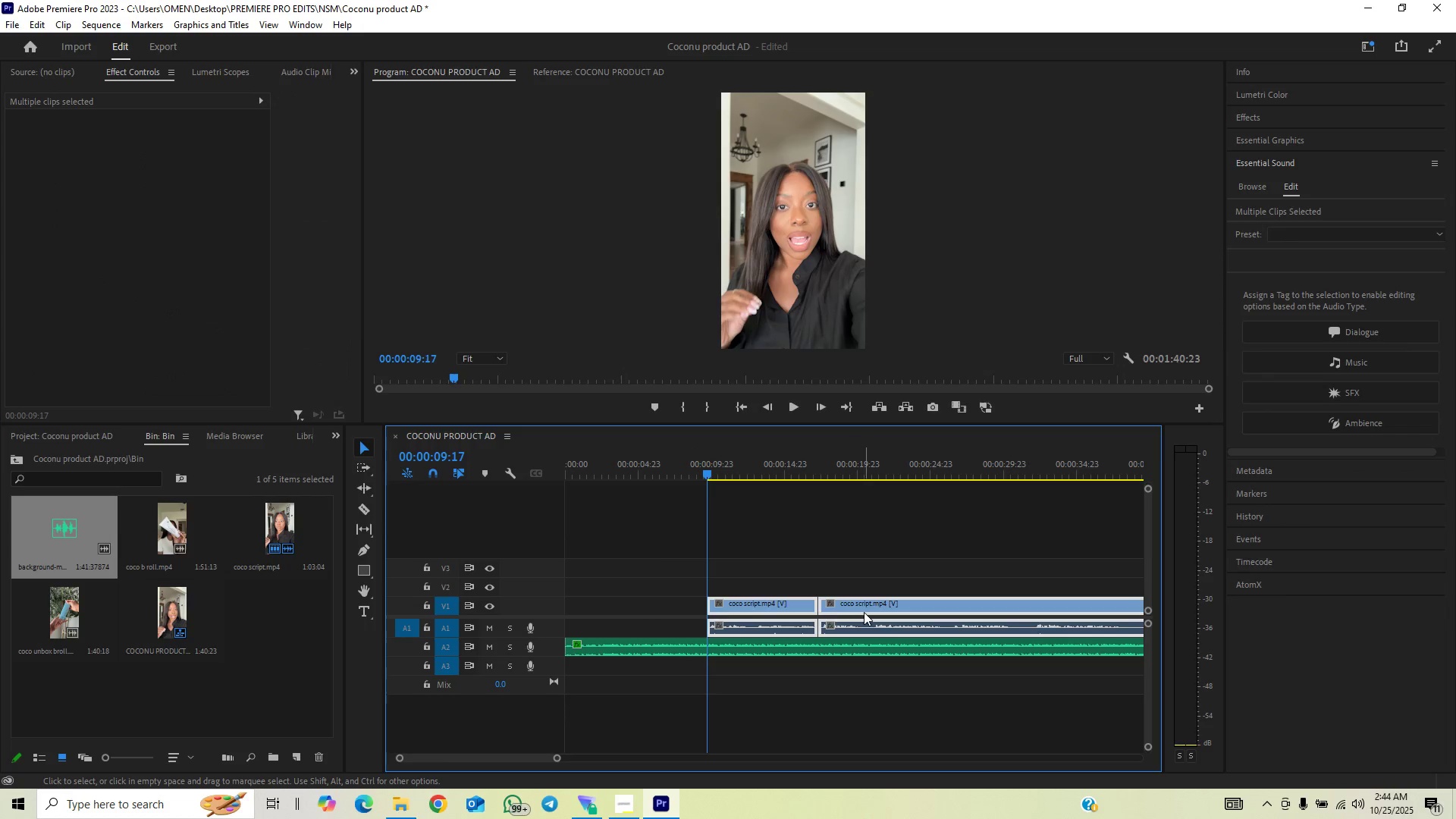 
left_click_drag(start_coordinate=[864, 612], to_coordinate=[685, 601])
 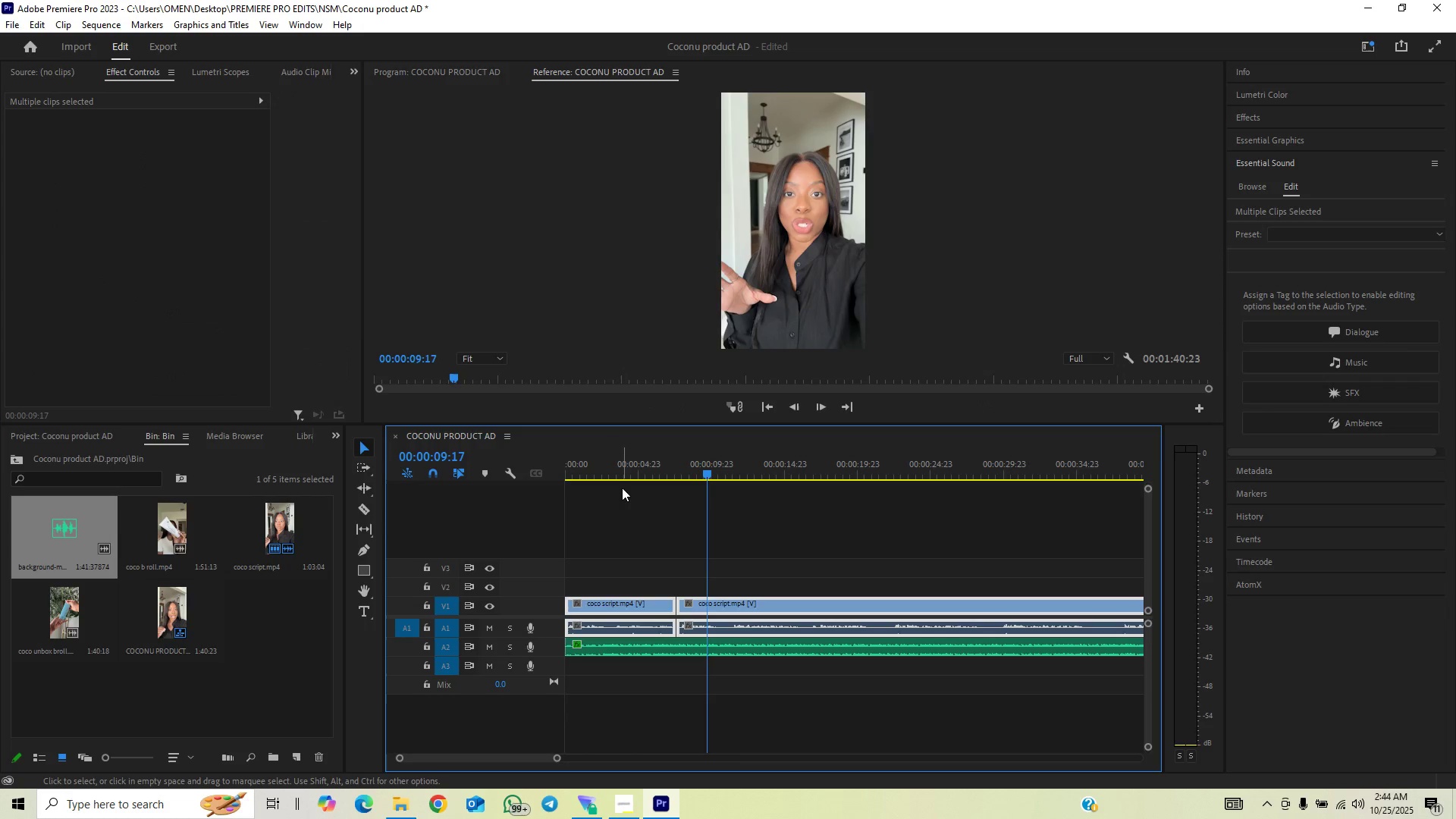 
left_click_drag(start_coordinate=[625, 477], to_coordinate=[454, 521])
 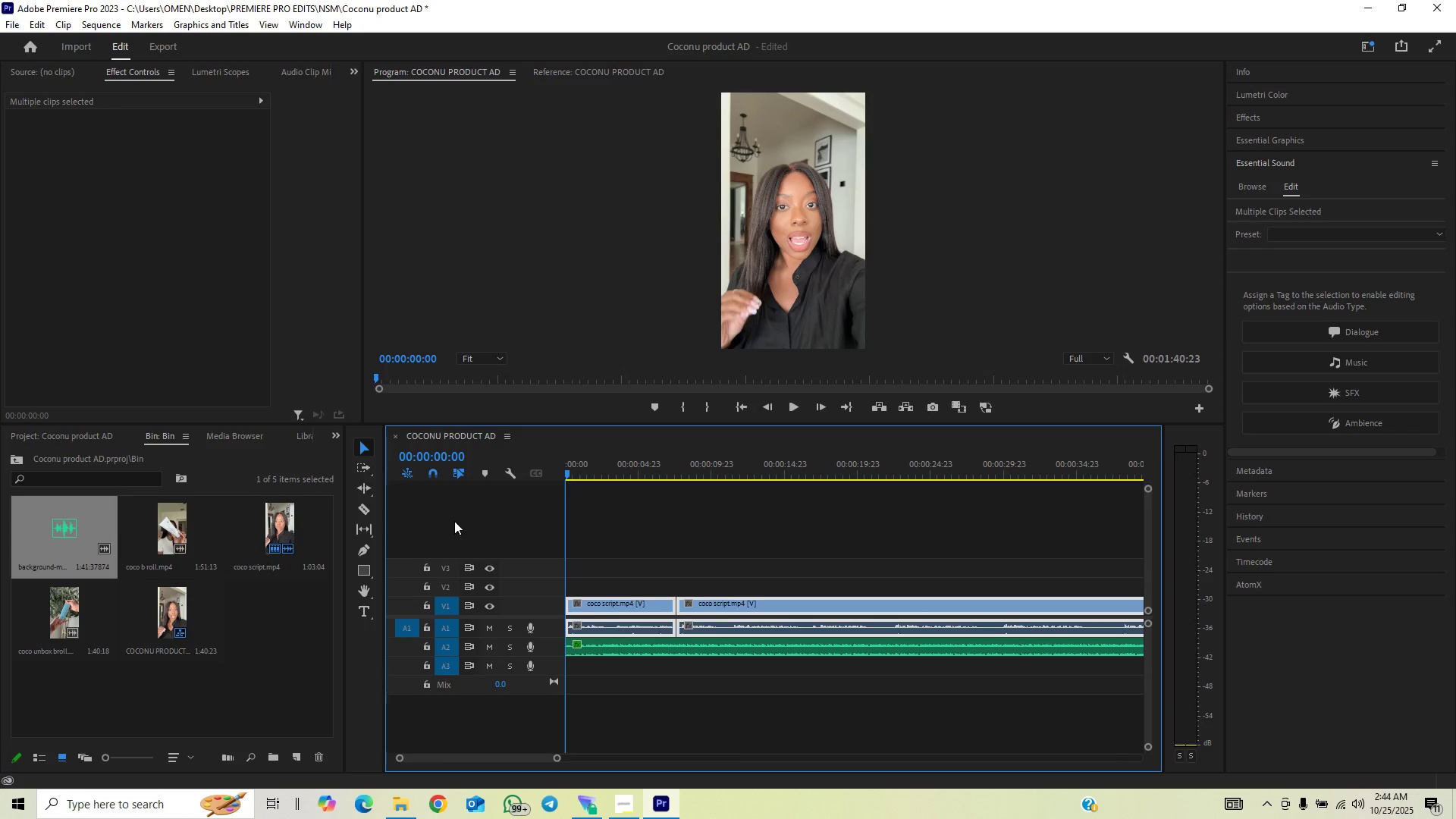 
key(Space)